 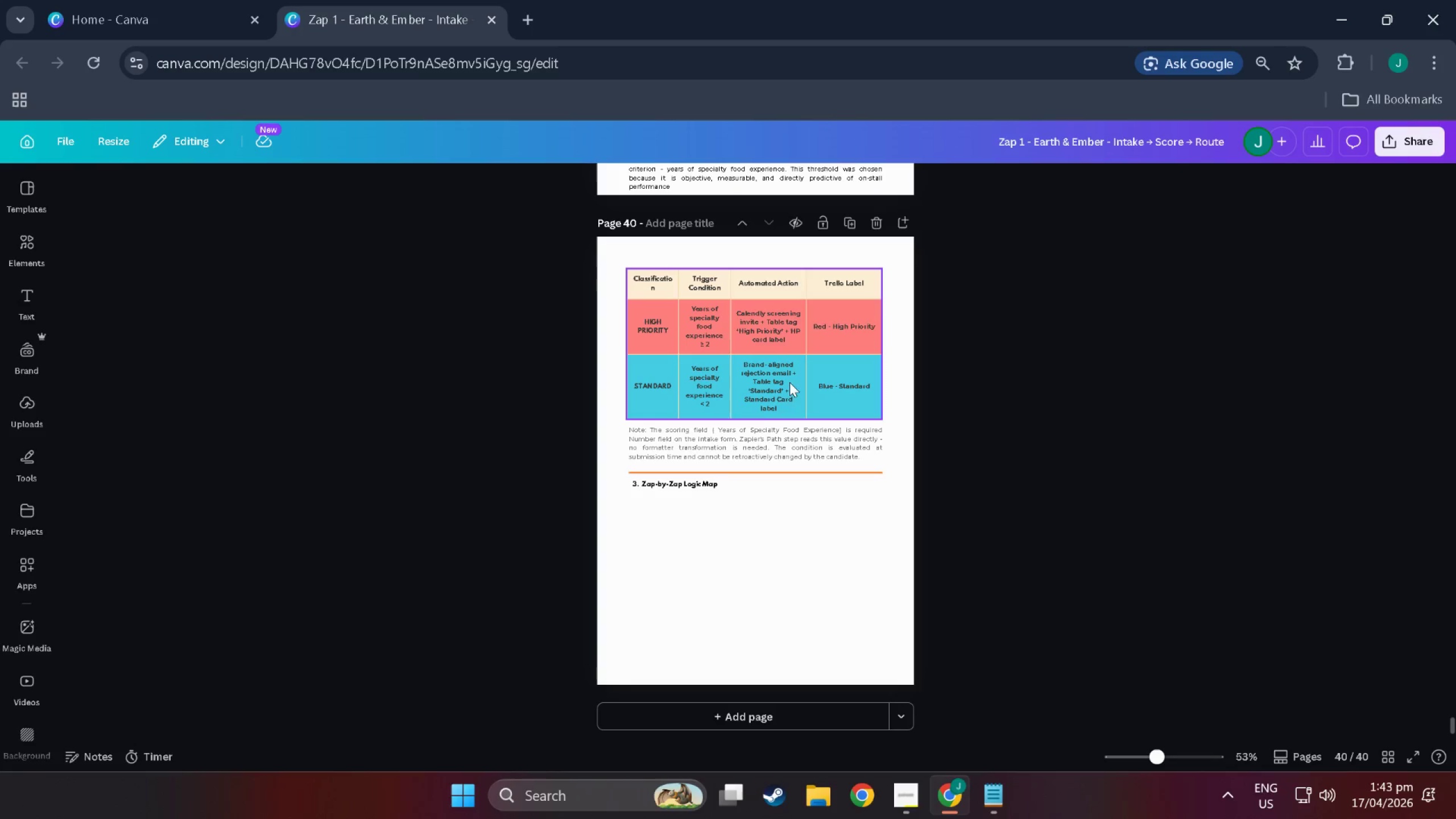 
hold_key(key=ControlLeft, duration=1.22)
scroll: coordinate [760, 519], scroll_direction: up, amount: 8.0
 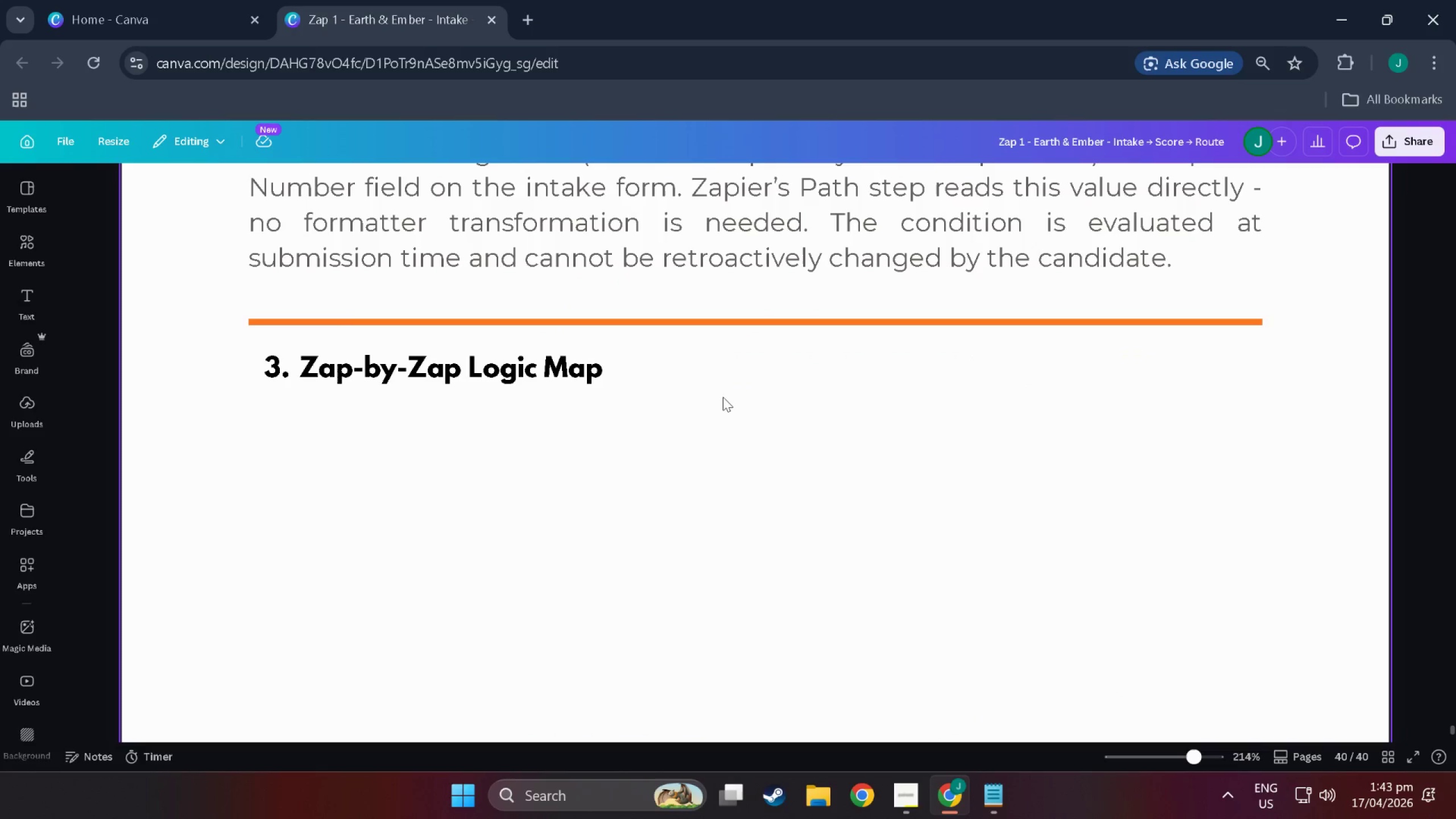 
left_click([723, 396])
 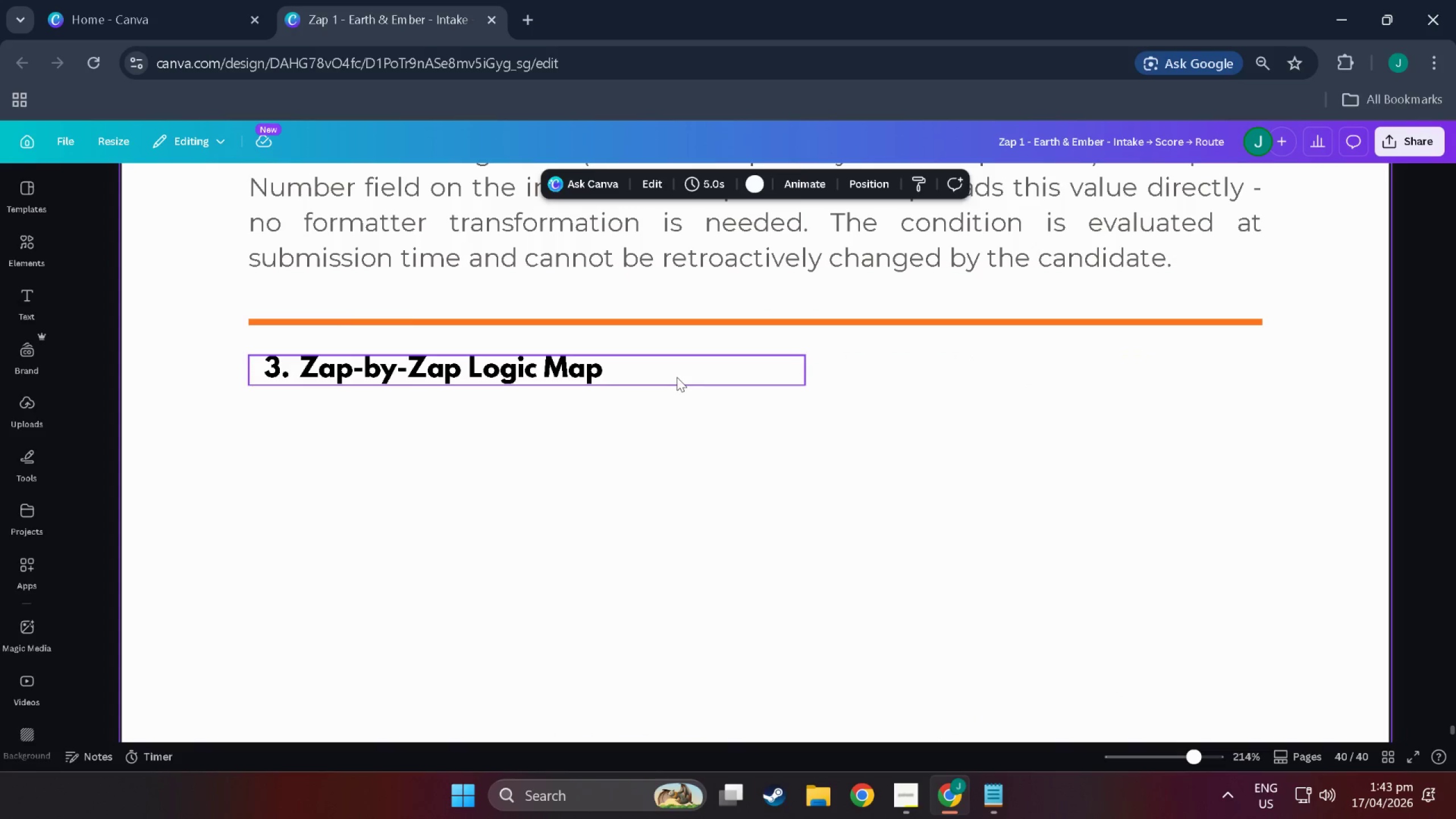 
double_click([677, 377])
 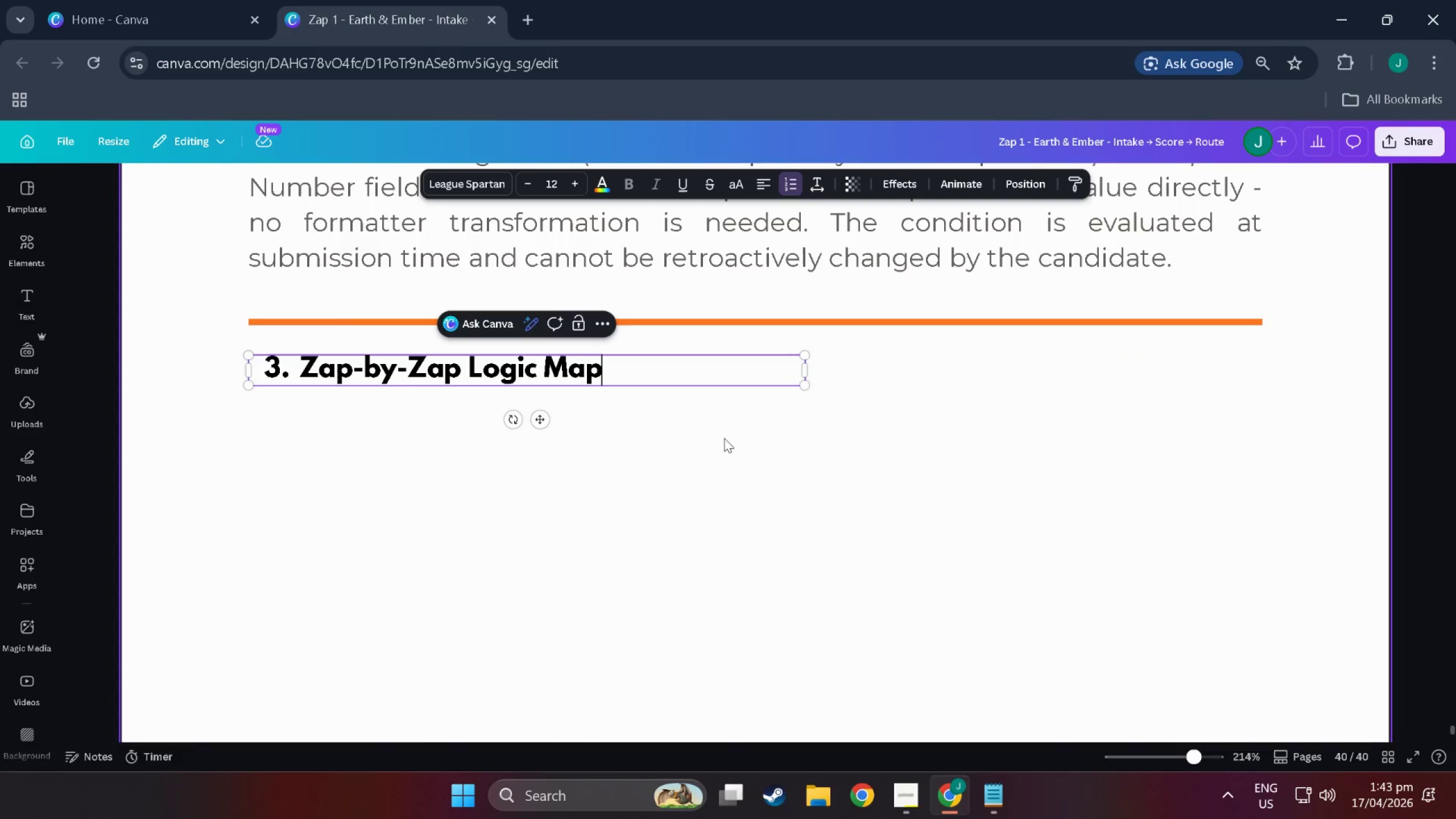 
left_click([747, 474])
 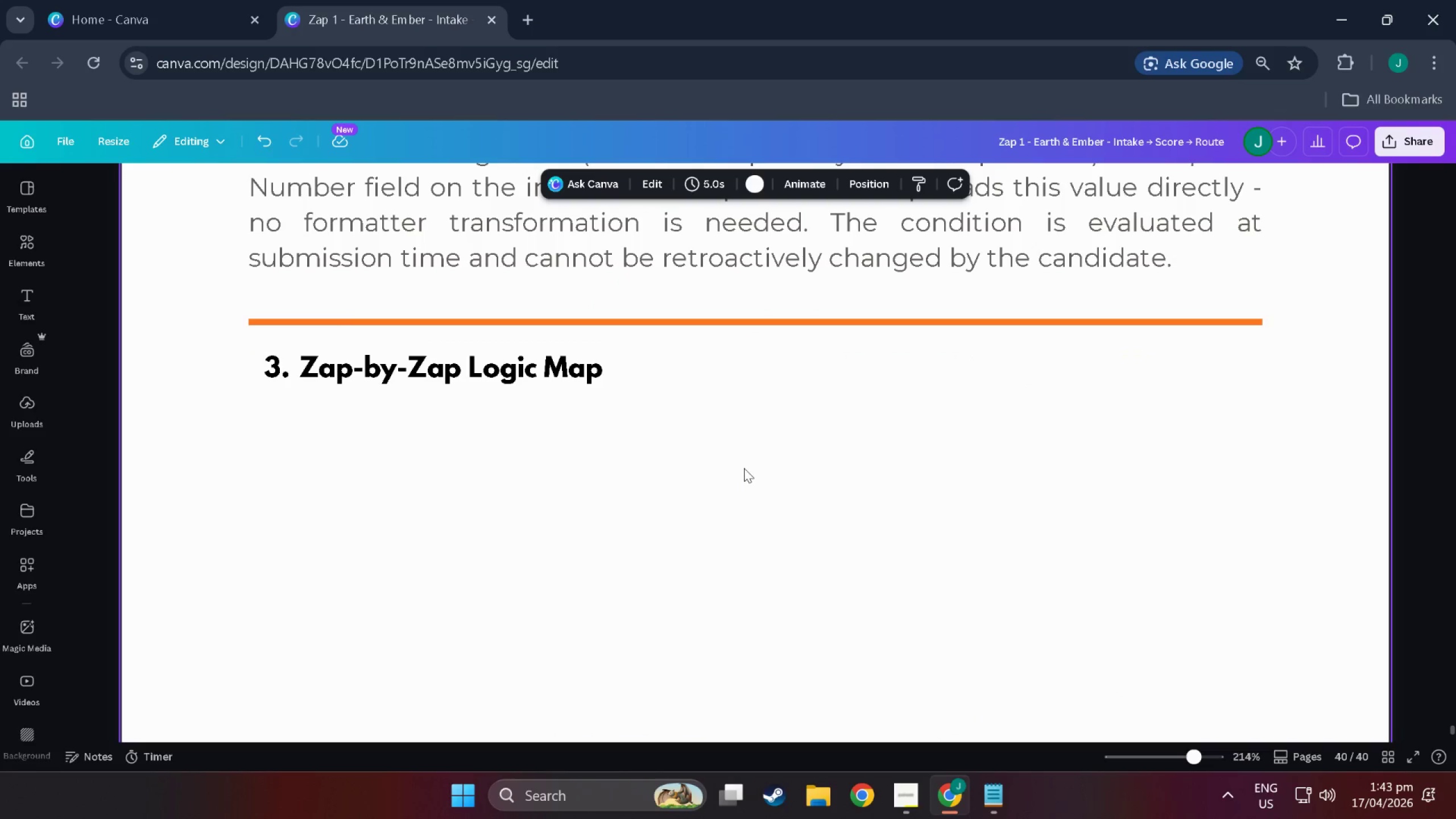 
key(T)
 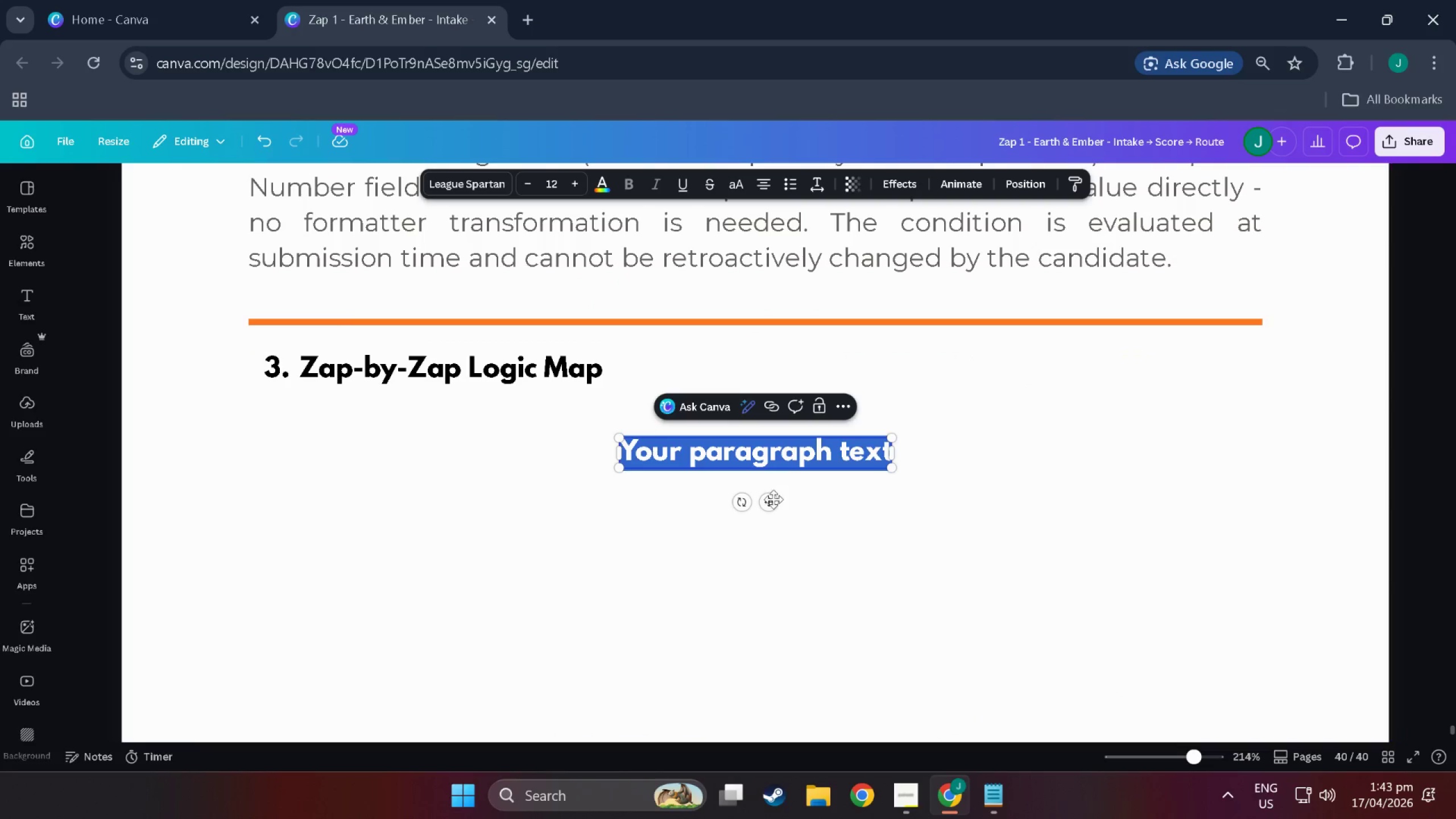 
left_click([884, 522])
 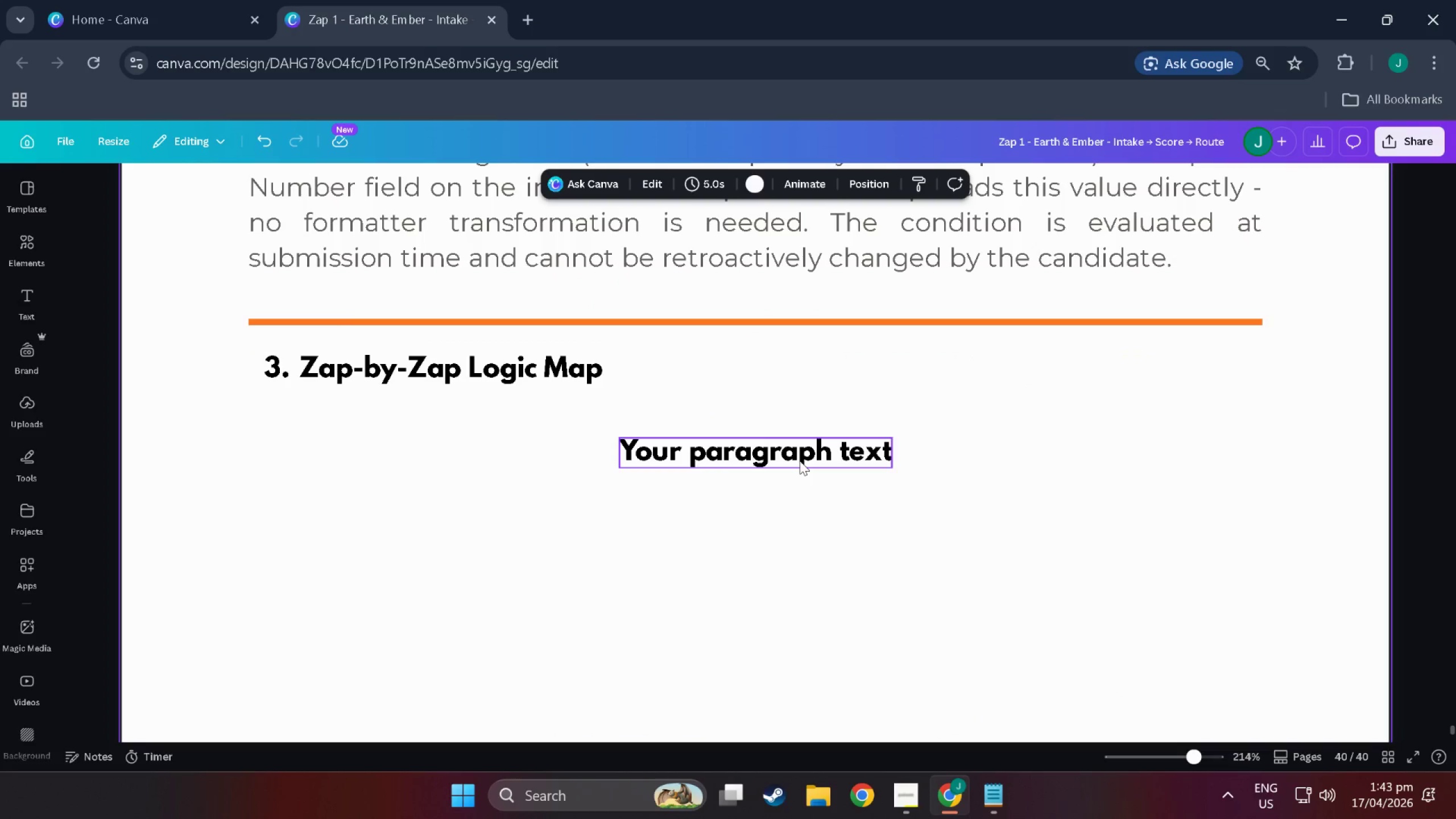 
left_click_drag(start_coordinate=[800, 461], to_coordinate=[429, 471])
 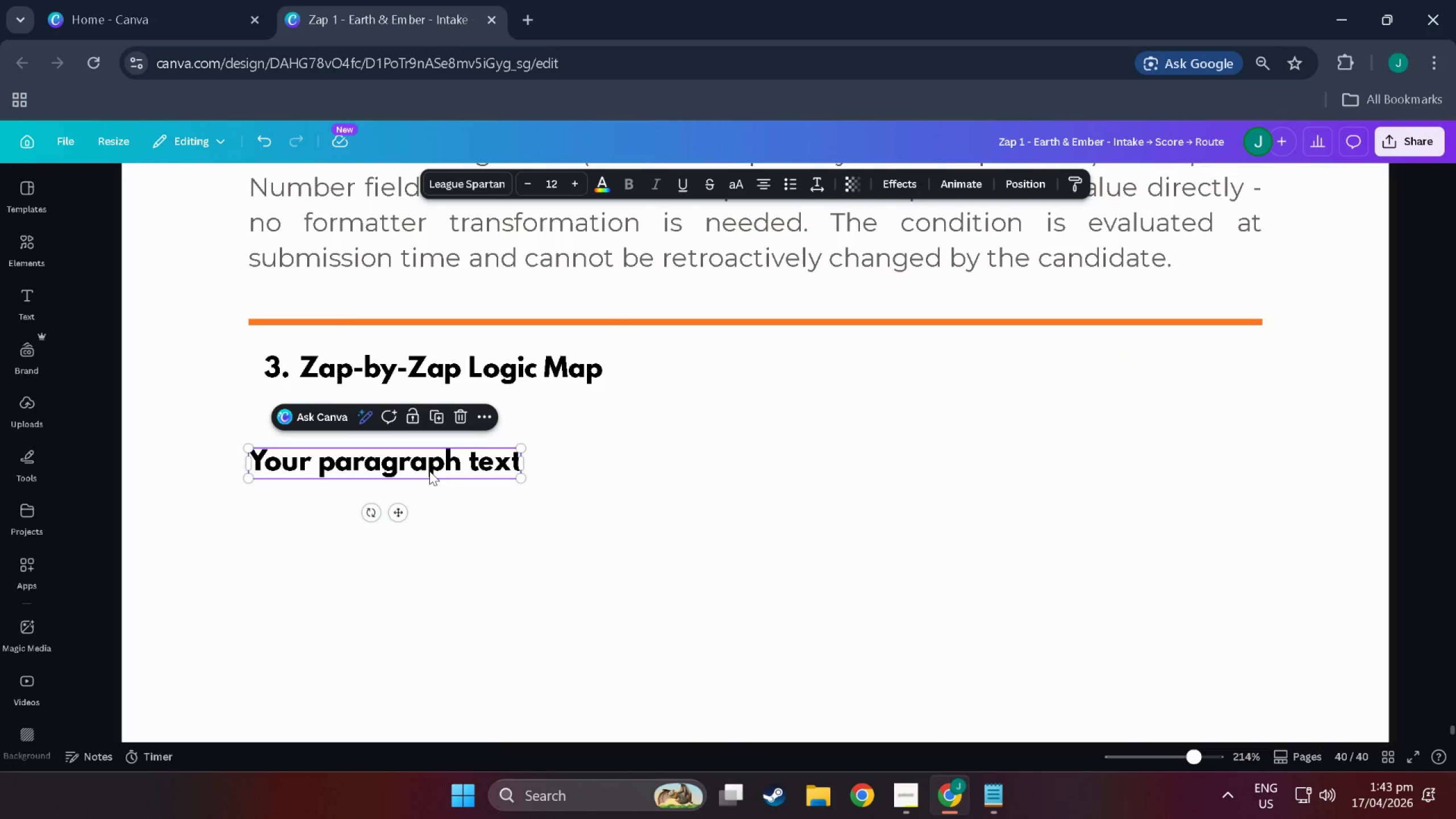 
key(Control+Z)
 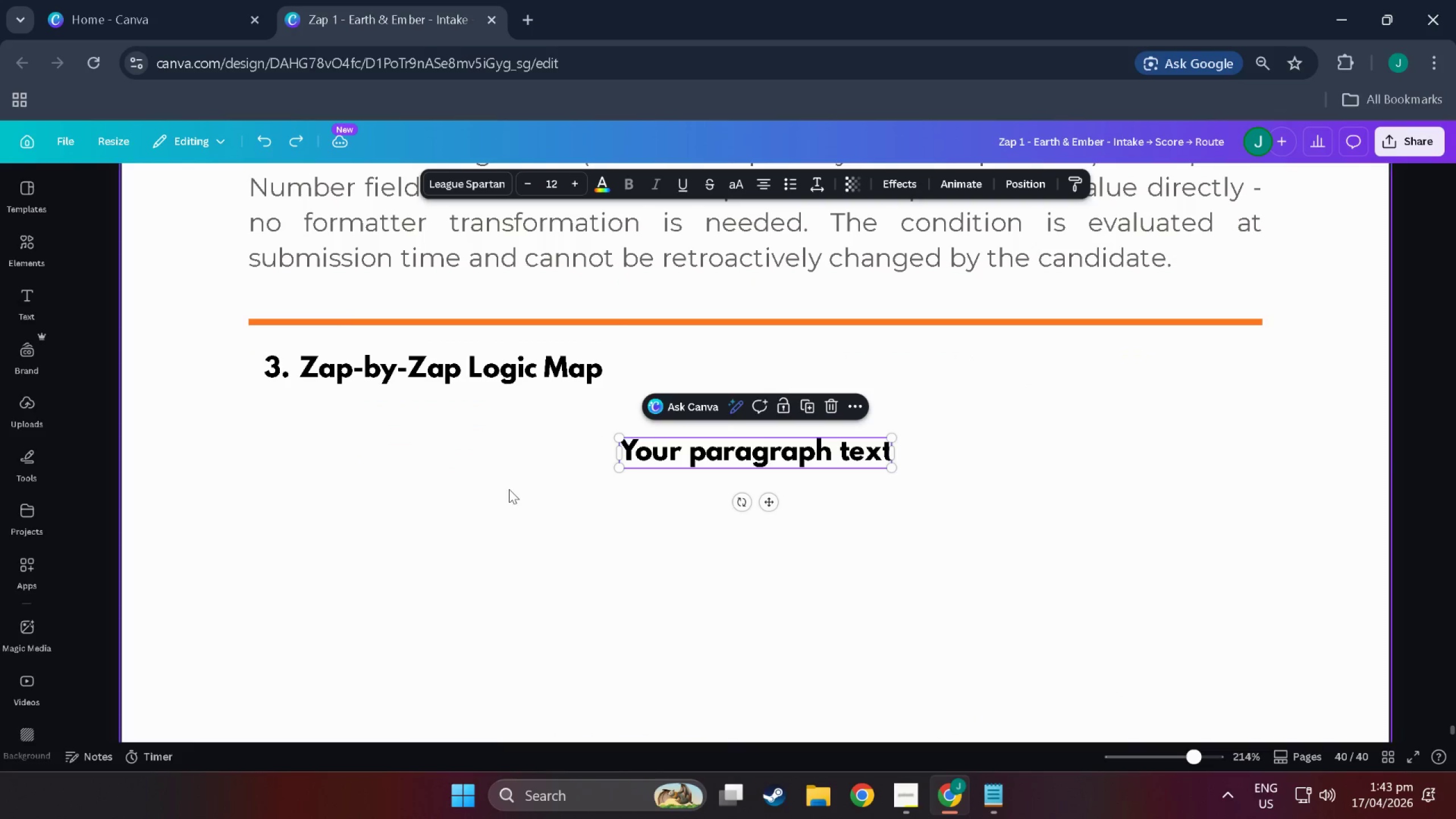 
key(Control+ControlLeft)
 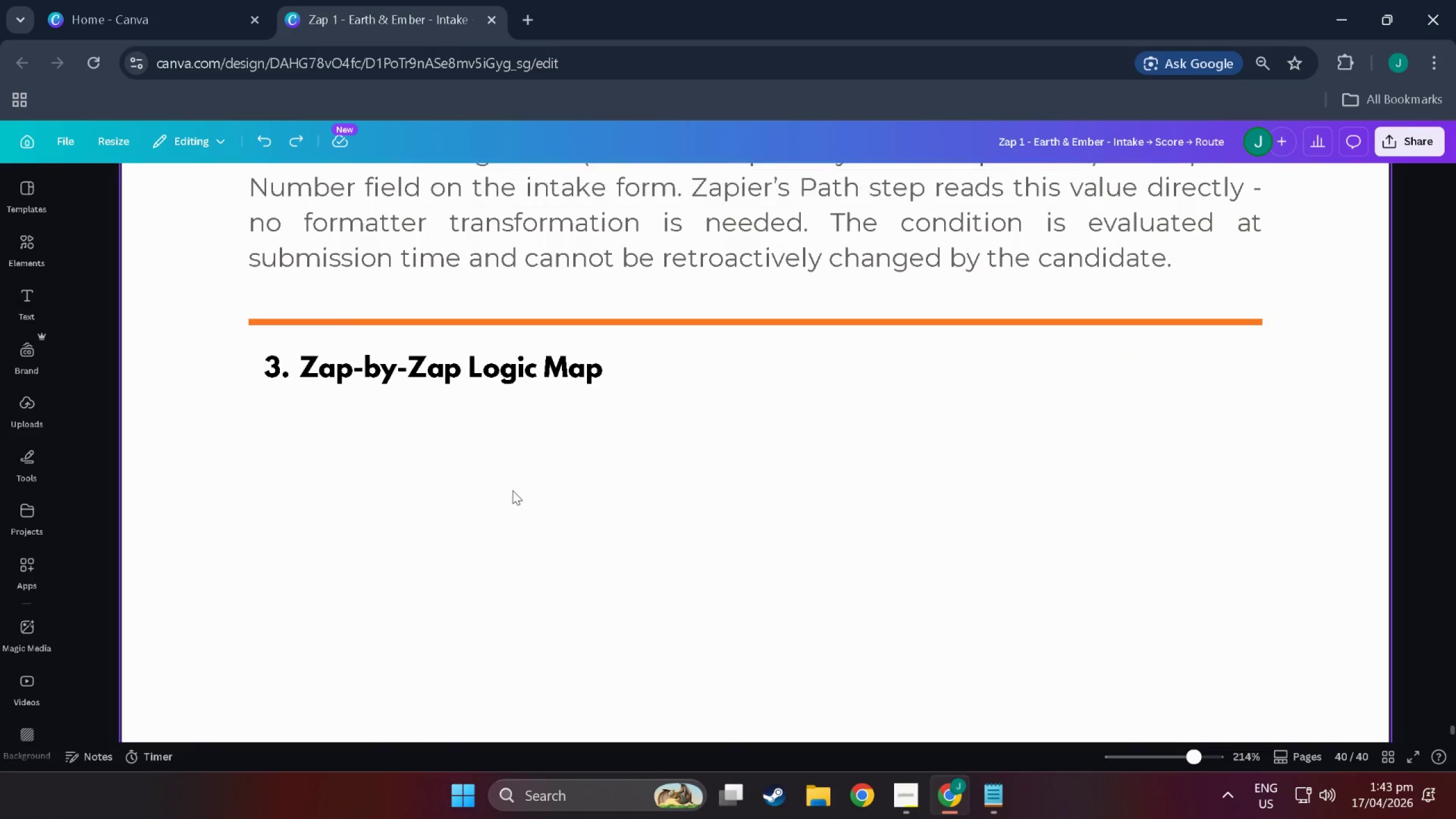 
key(Control+Z)
 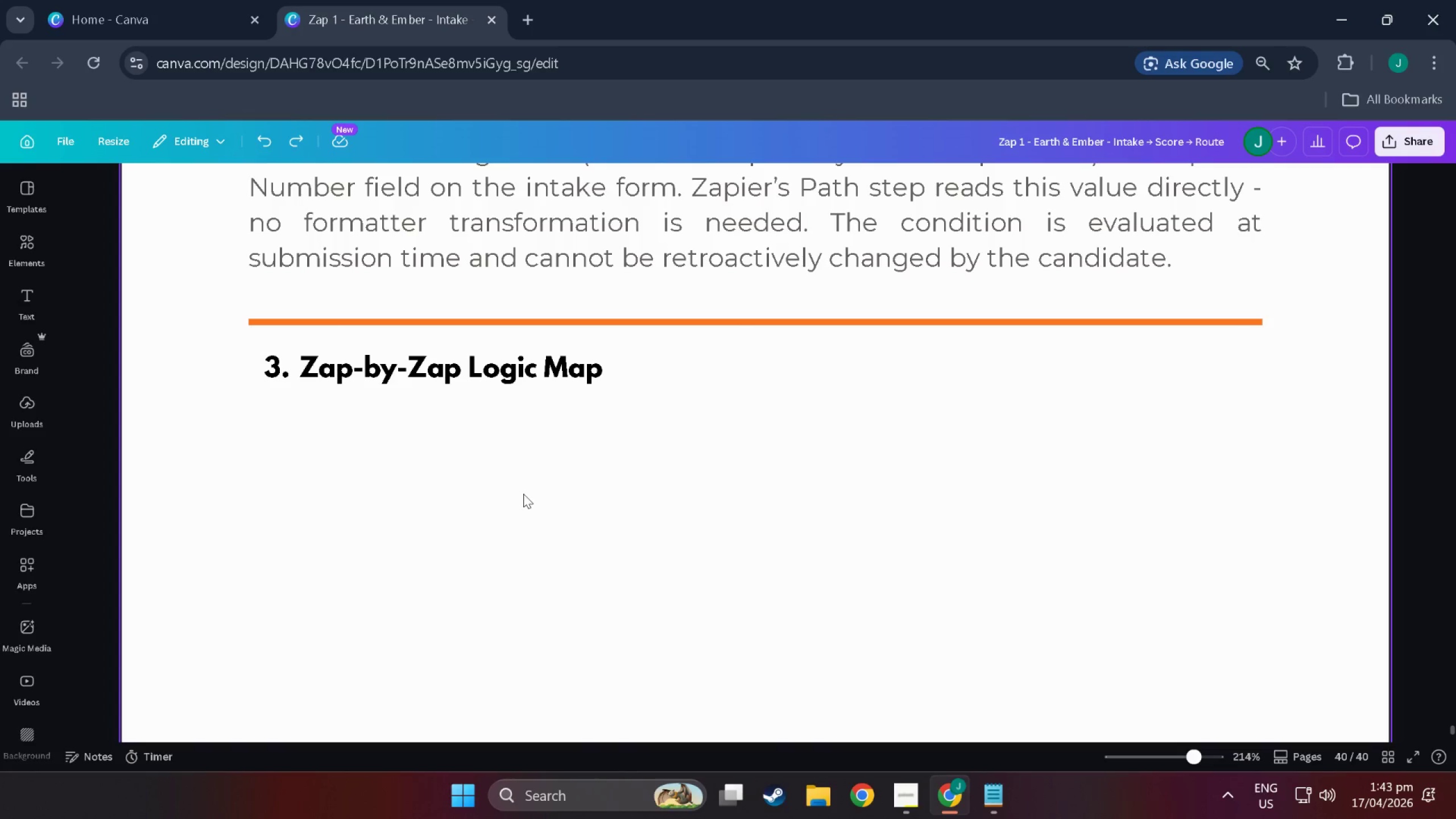 
left_click([532, 395])
 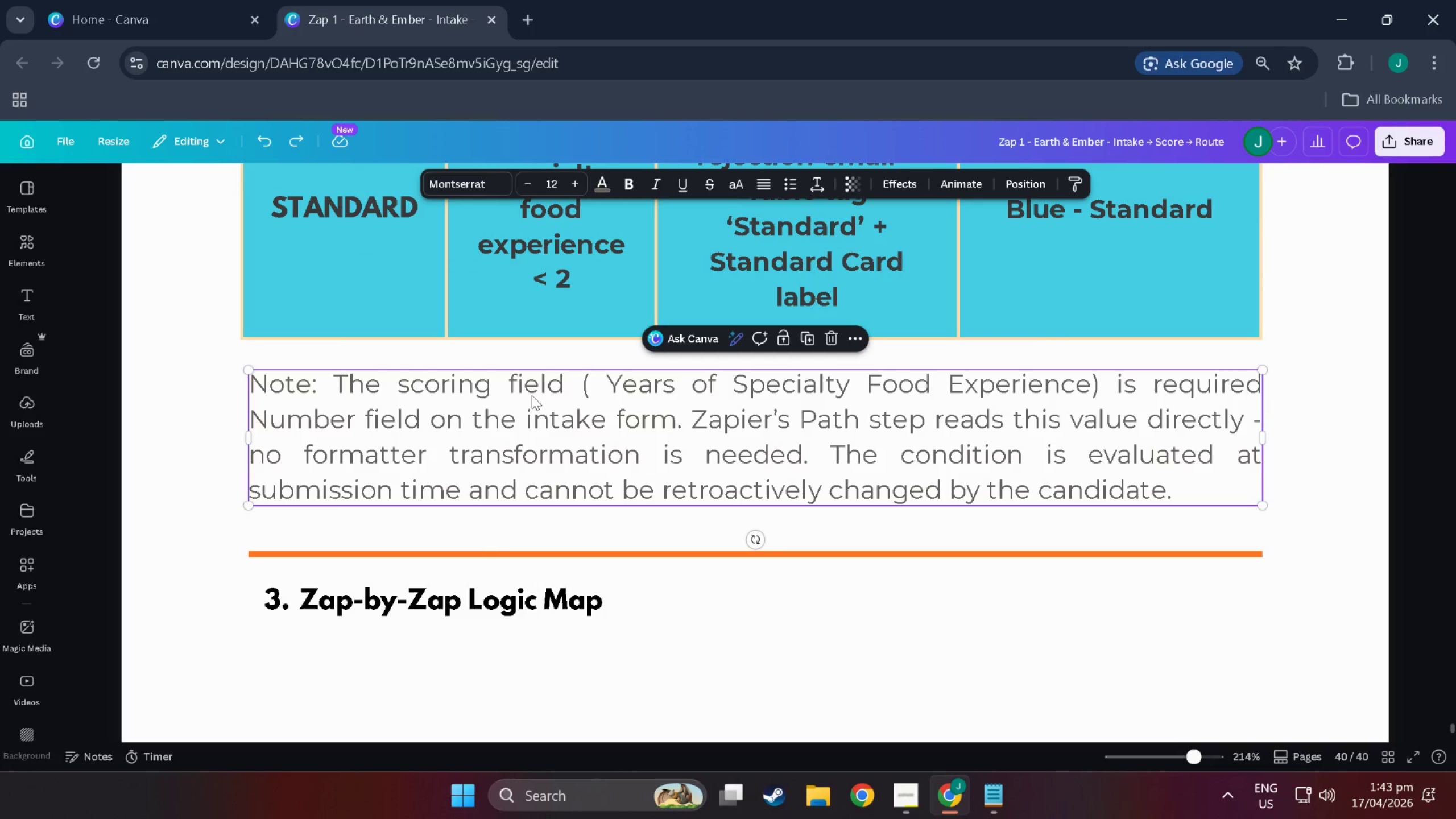 
scroll: coordinate [535, 498], scroll_direction: up, amount: 7.0
 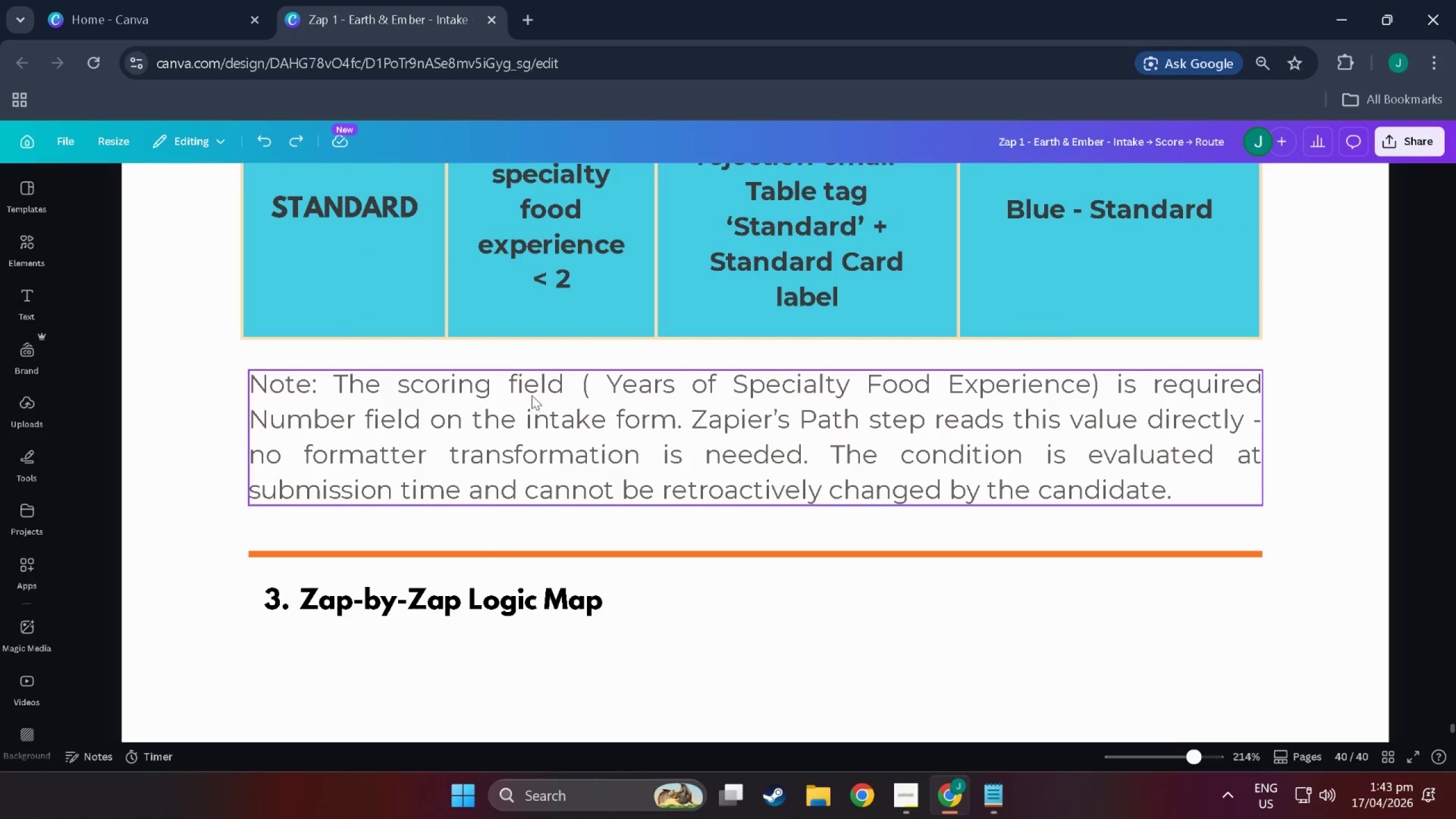 
key(Control+C)
 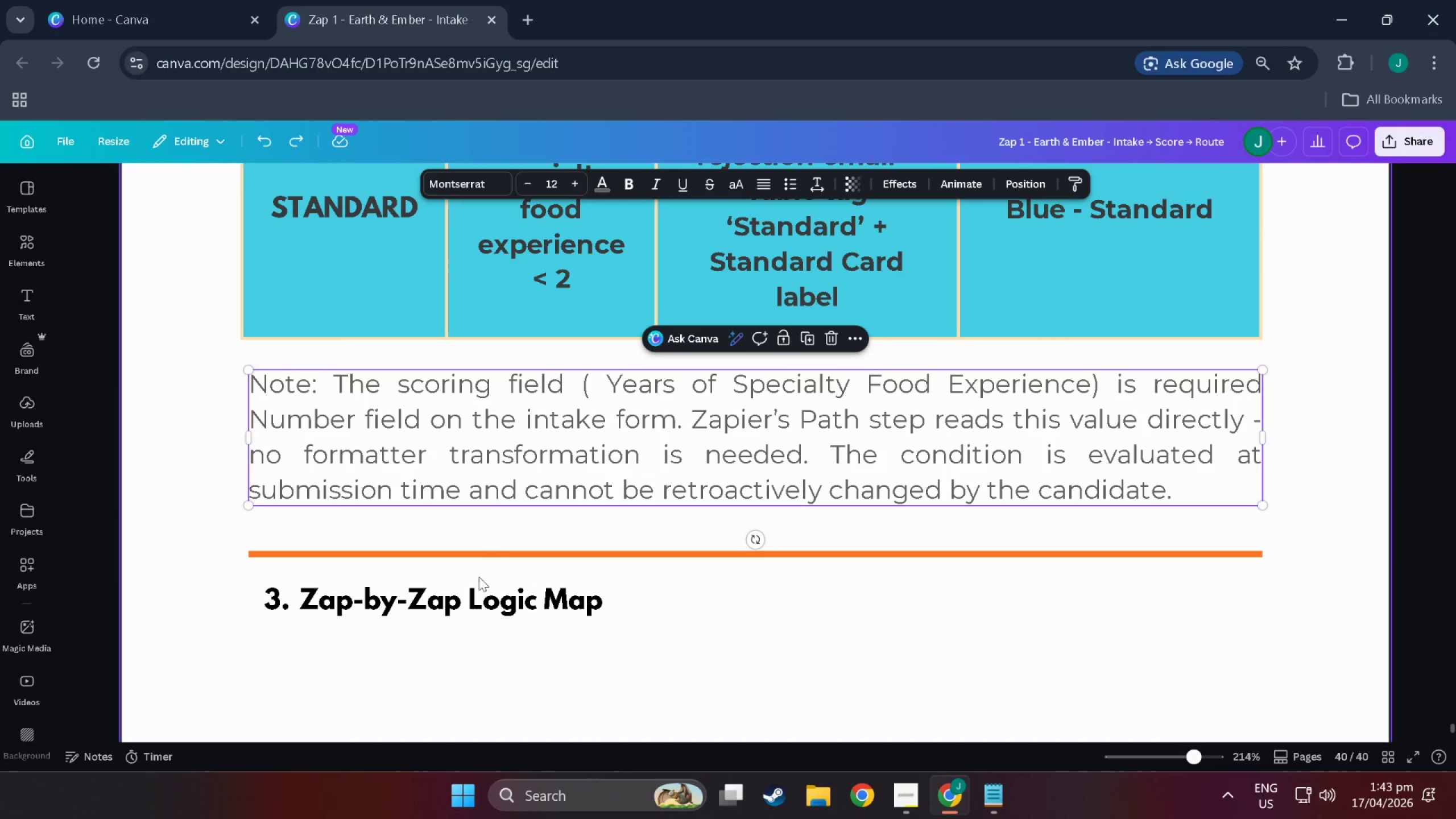 
left_click([479, 640])
 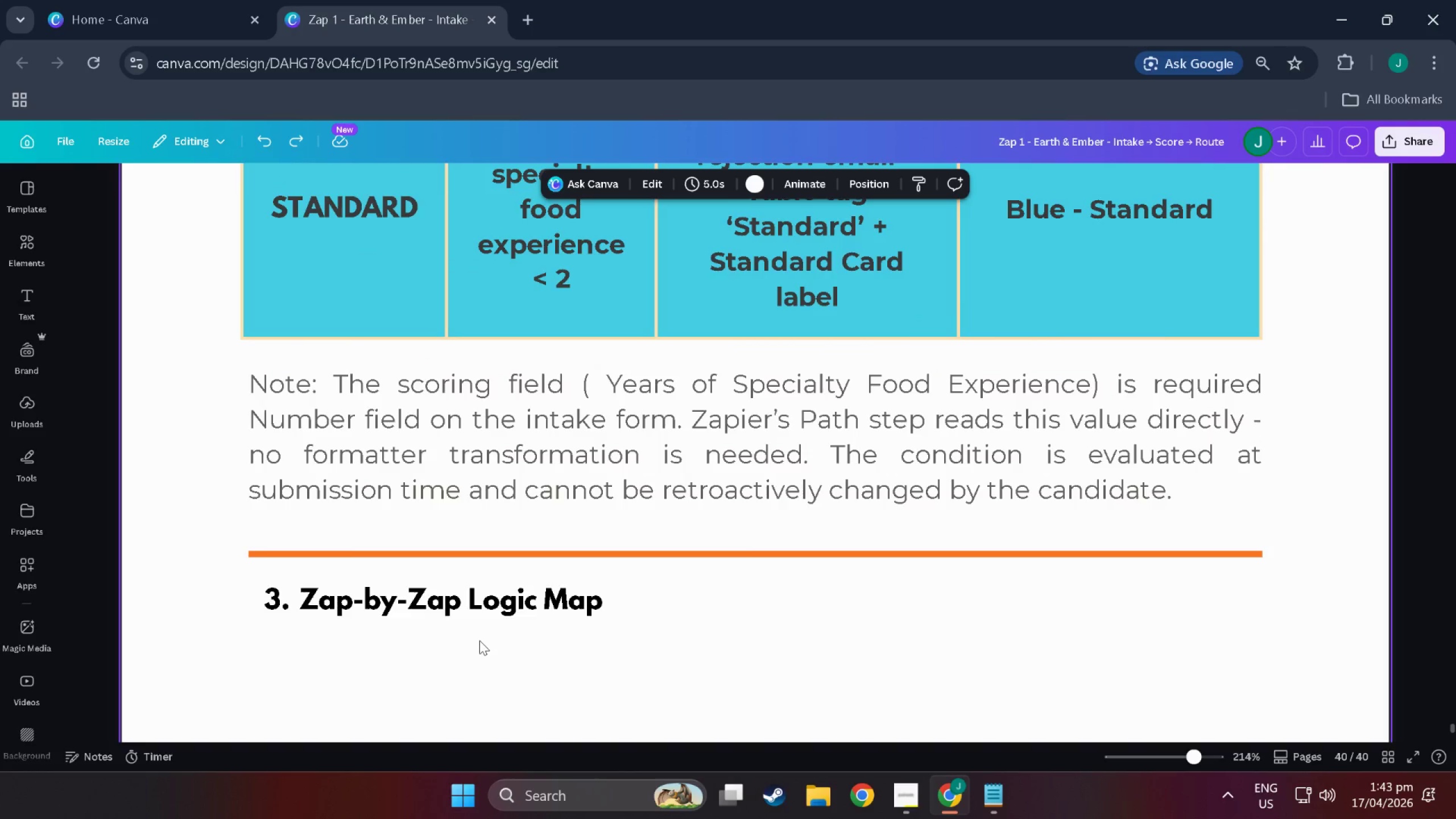 
scroll: coordinate [479, 640], scroll_direction: down, amount: 4.0
 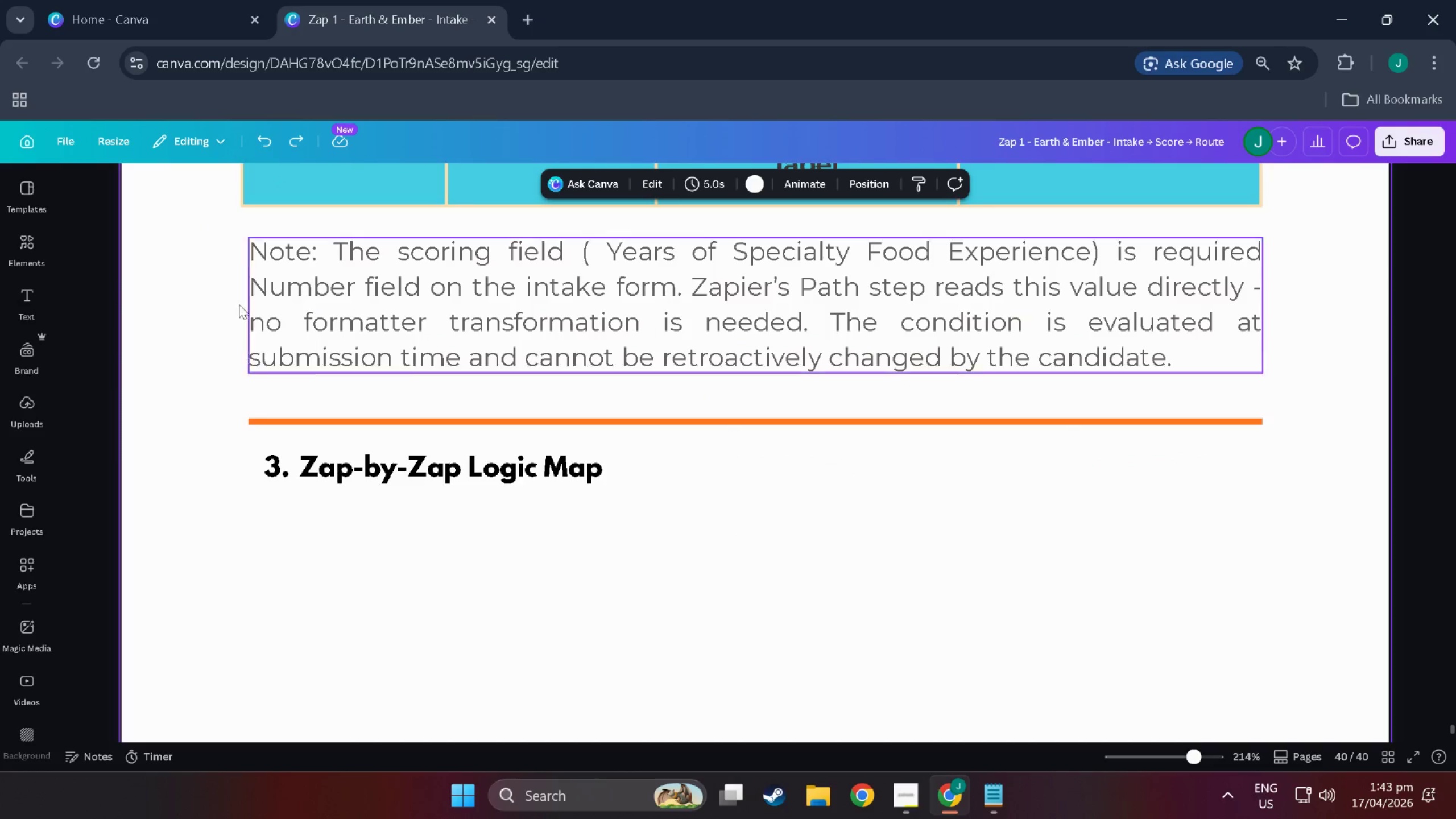 
left_click([20, 251])
 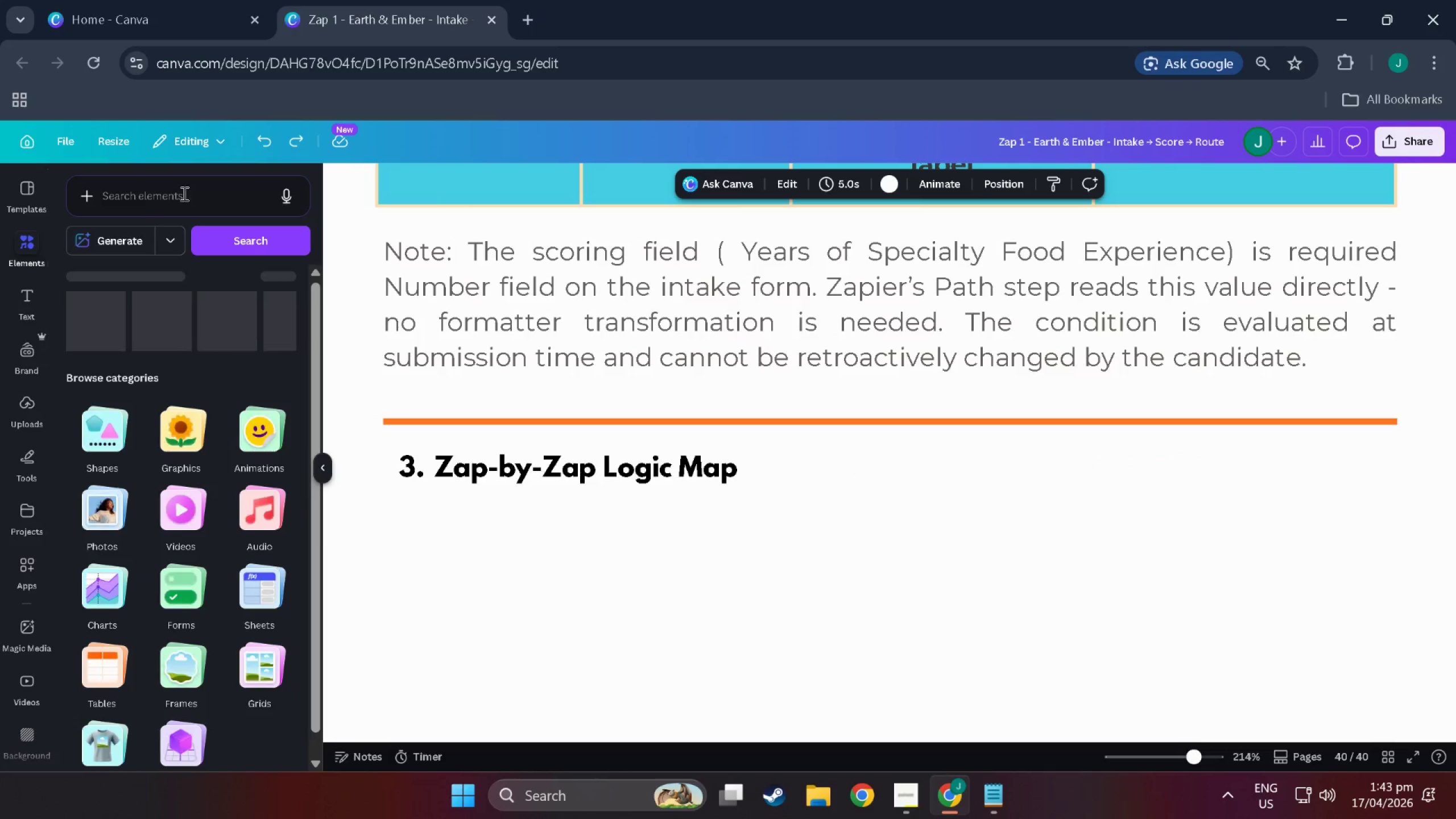 
left_click([185, 193])
 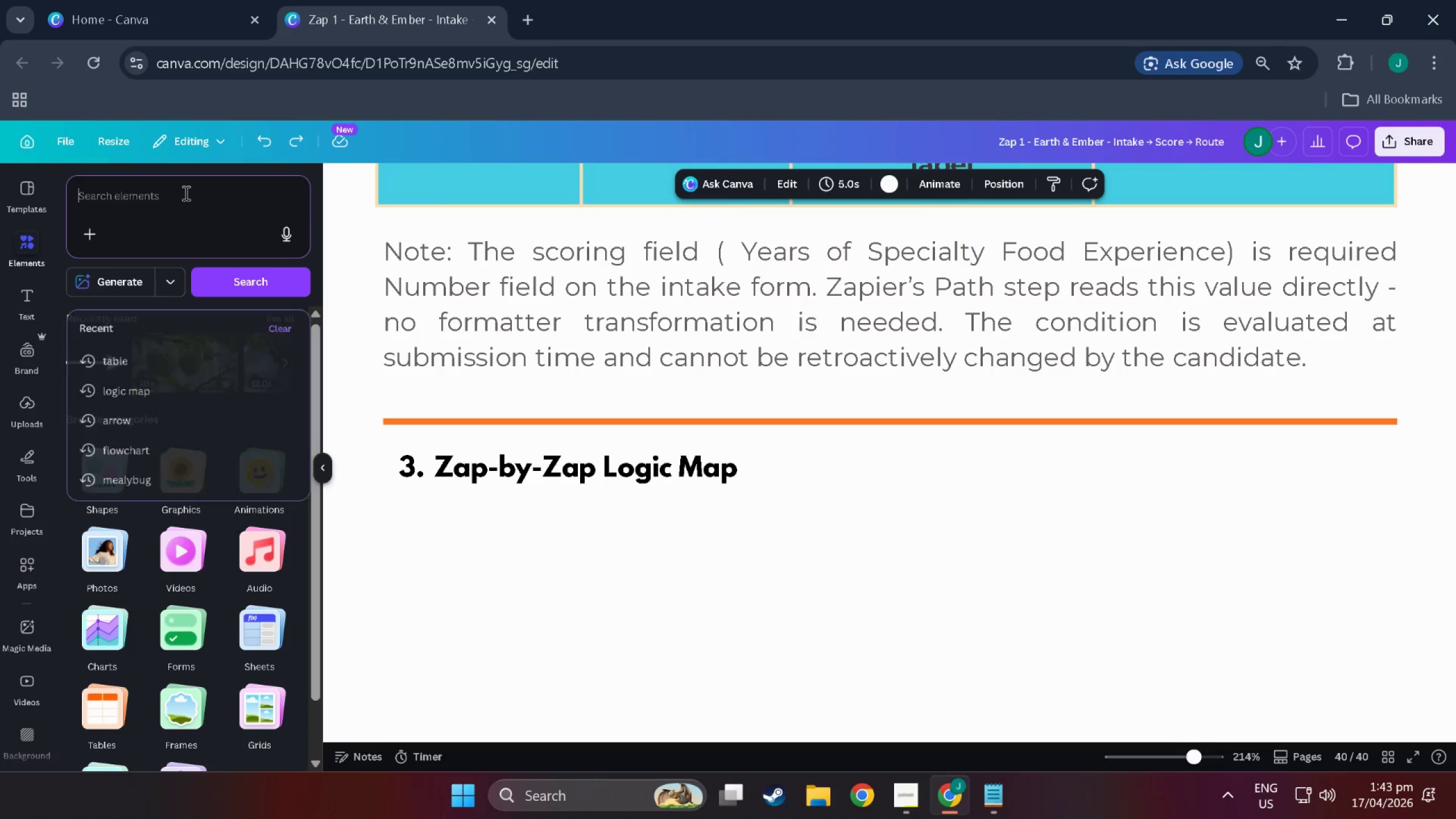 
type(elementtablke)
key(Backspace)
key(Backspace)
key(Backspace)
type(;)
key(Backspace)
type(le)
 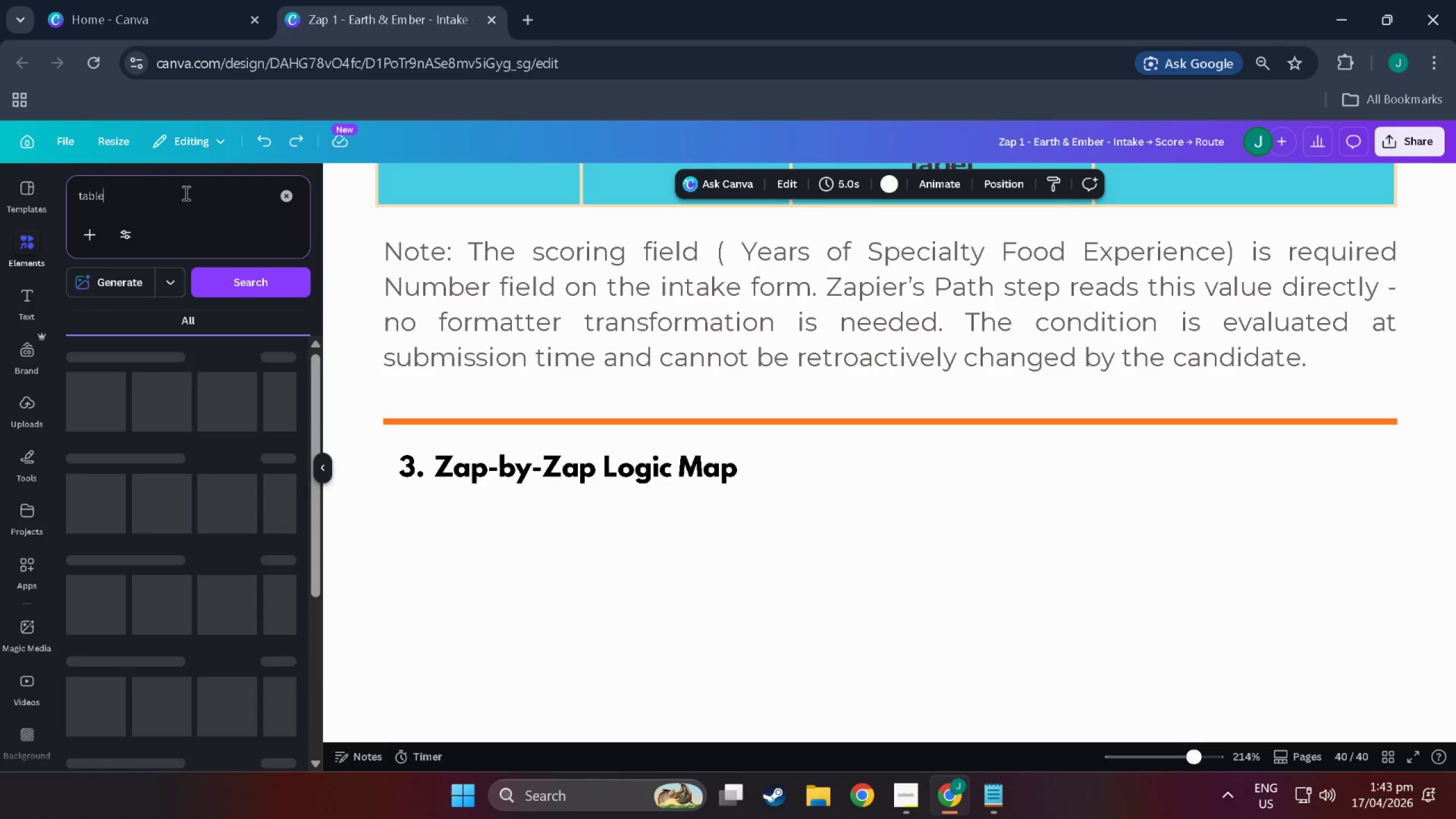 
key(Enter)
 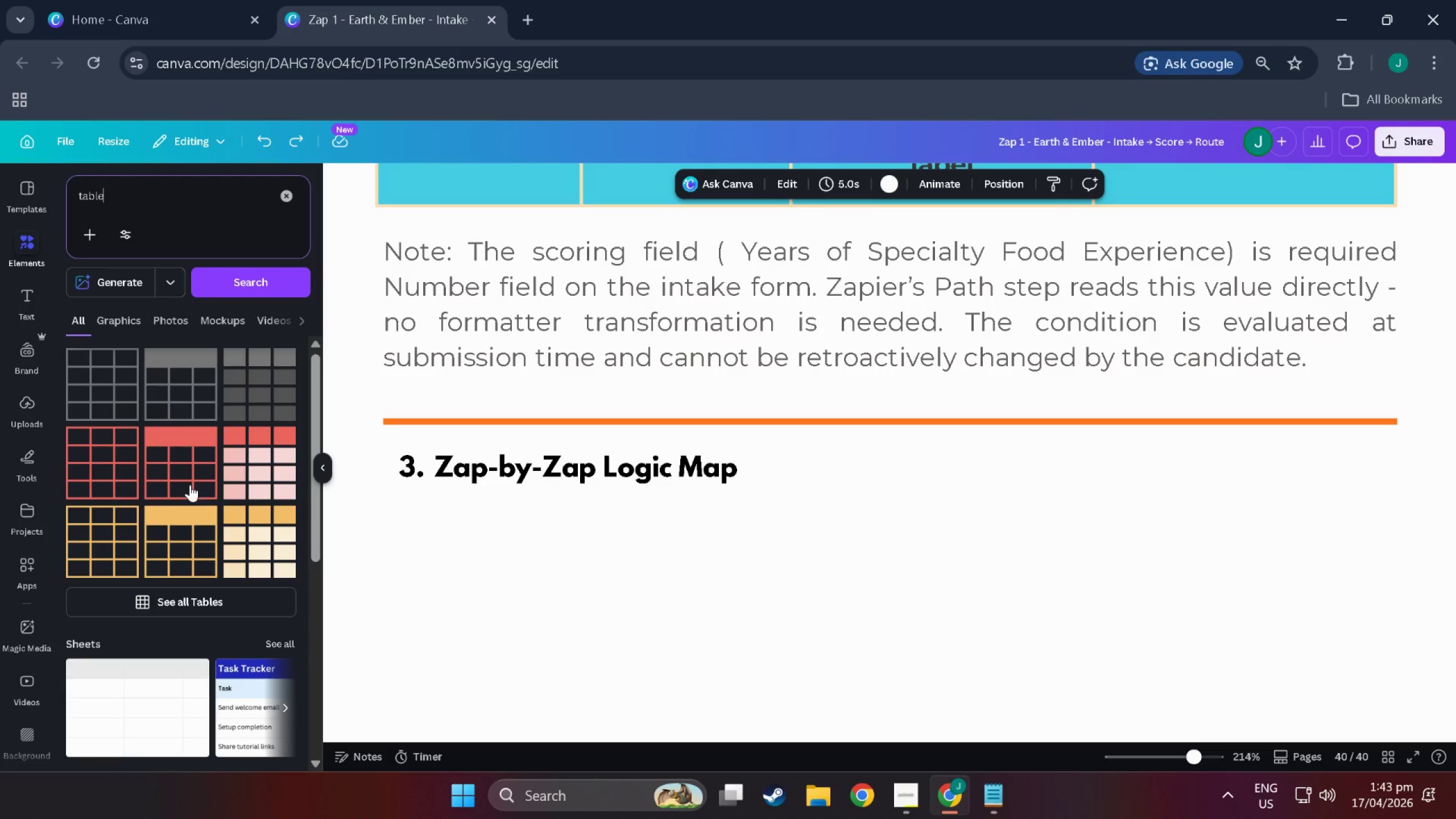 
hold_key(key=ControlLeft, duration=0.7)
scroll: coordinate [856, 461], scroll_direction: up, amount: 6.0
 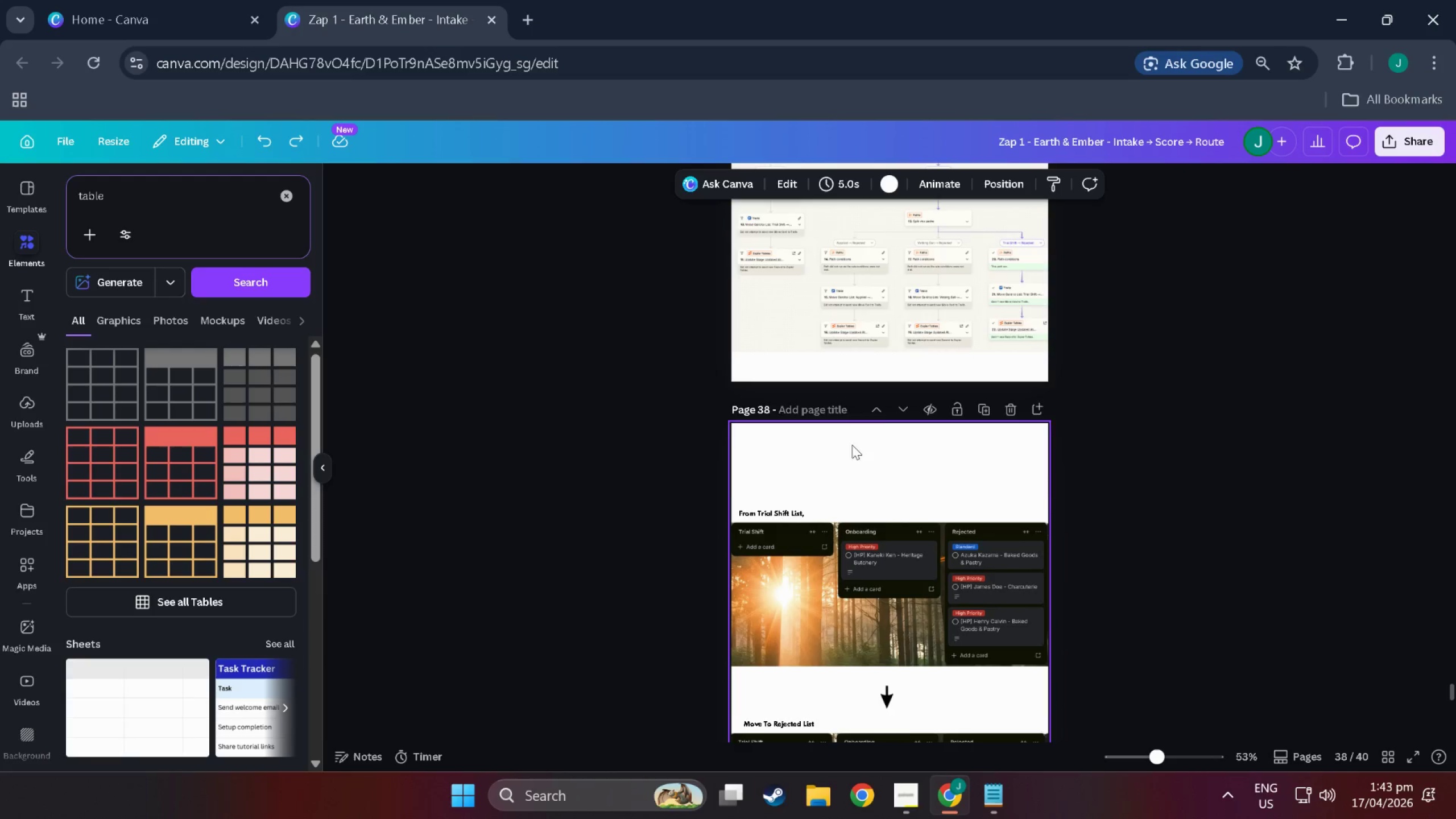 
scroll: coordinate [907, 450], scroll_direction: down, amount: 8.0
 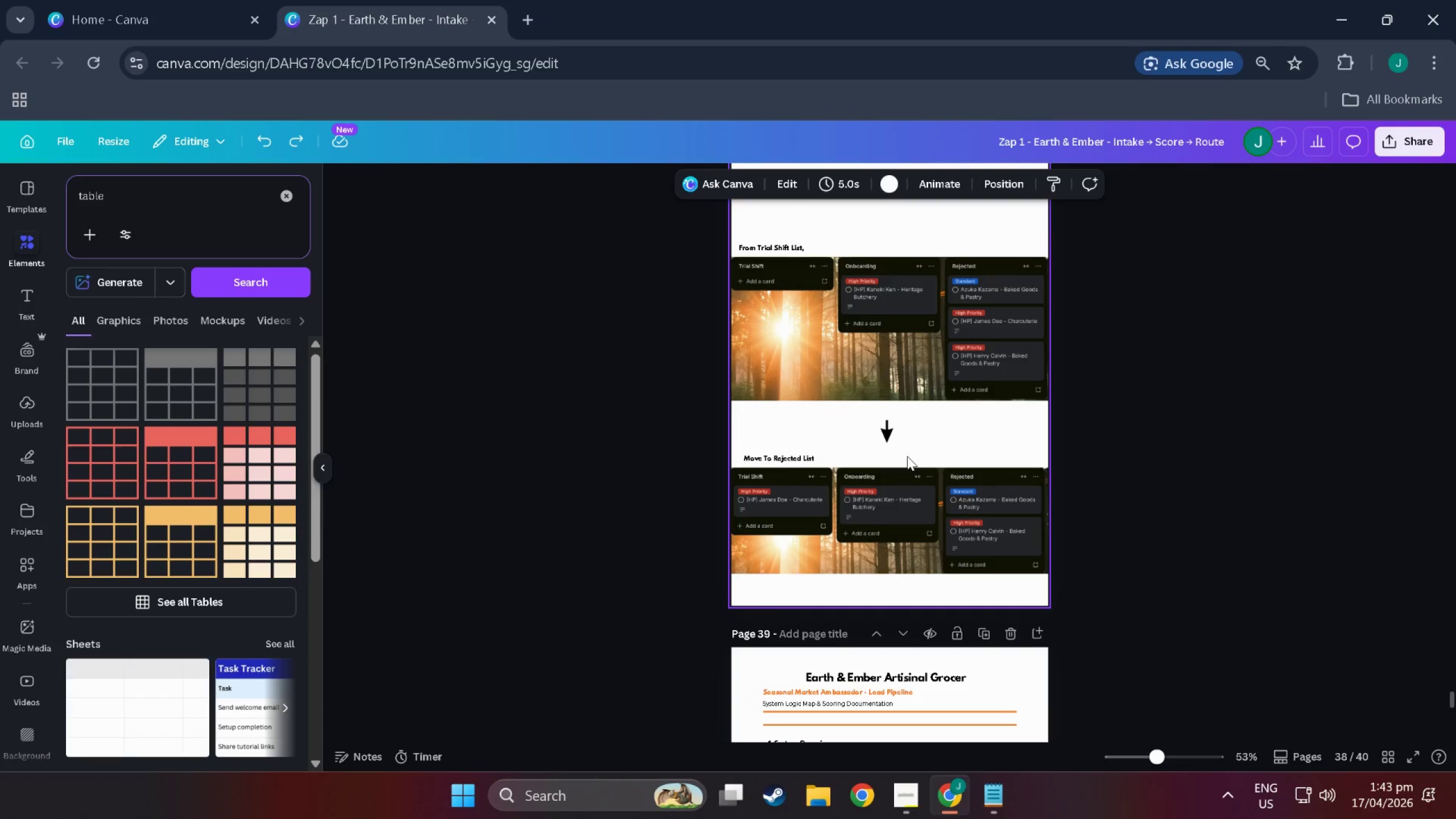 
scroll: coordinate [928, 454], scroll_direction: up, amount: 4.0
 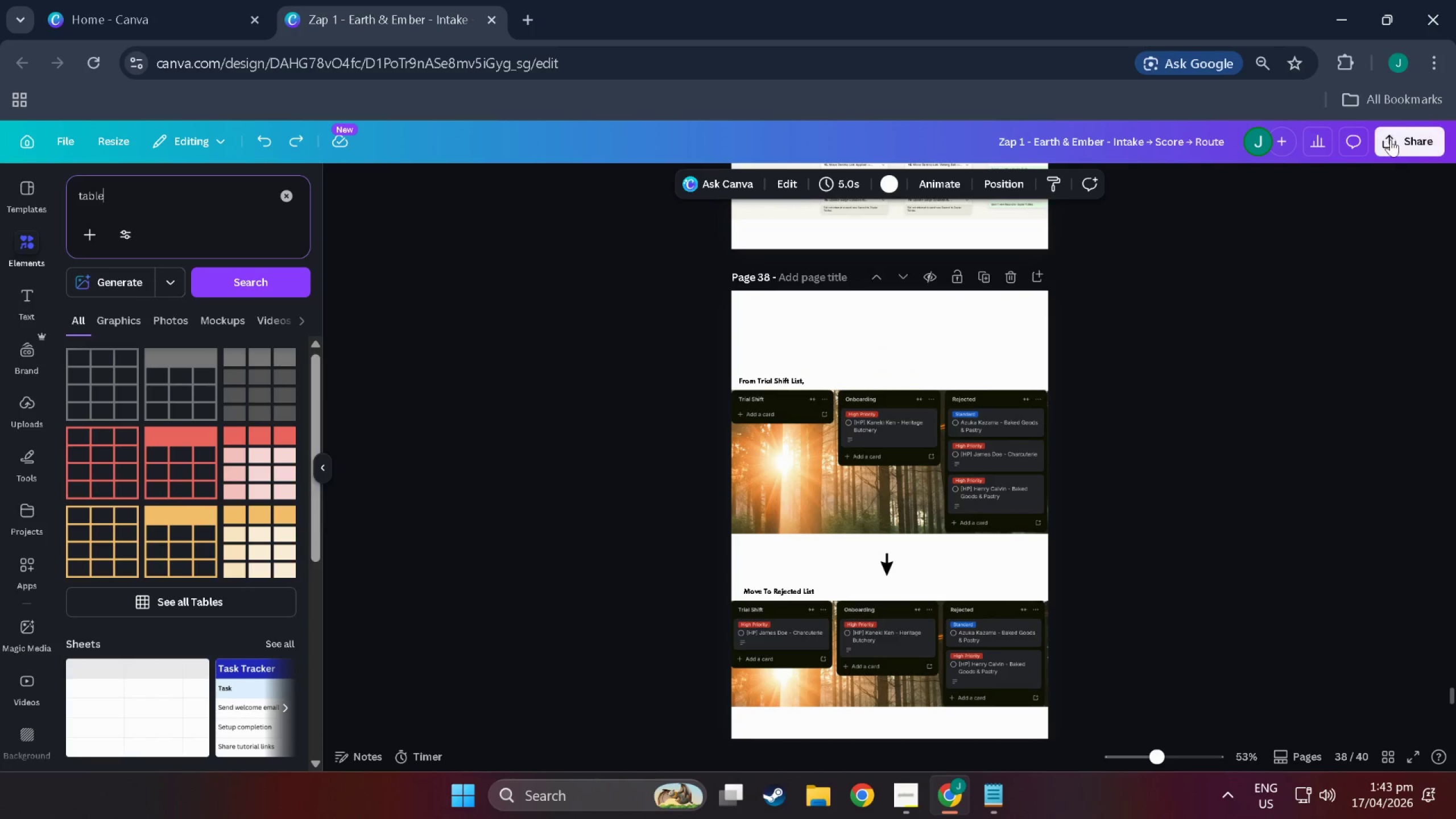 
left_click([1391, 139])
 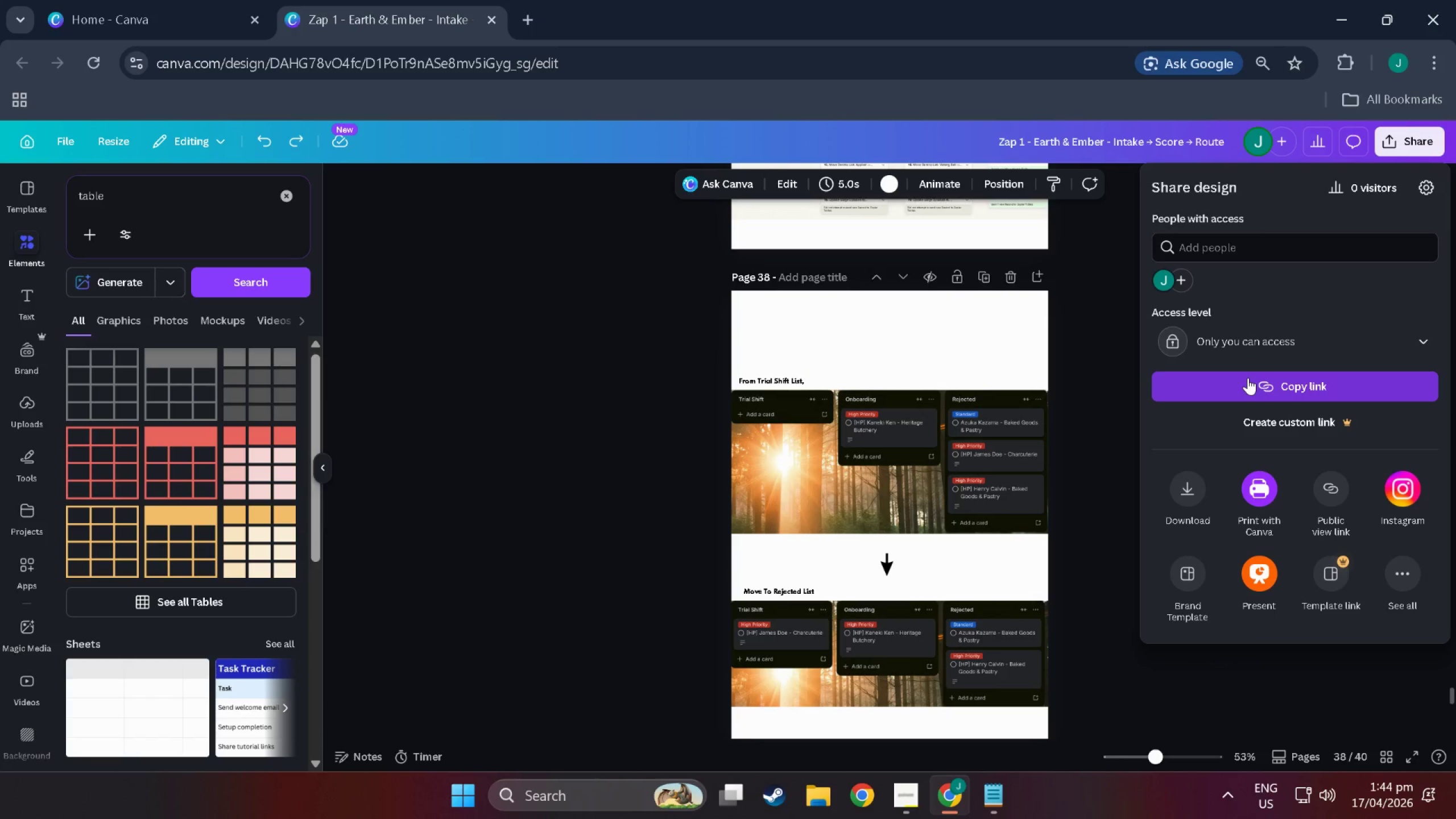 
left_click([1244, 345])
 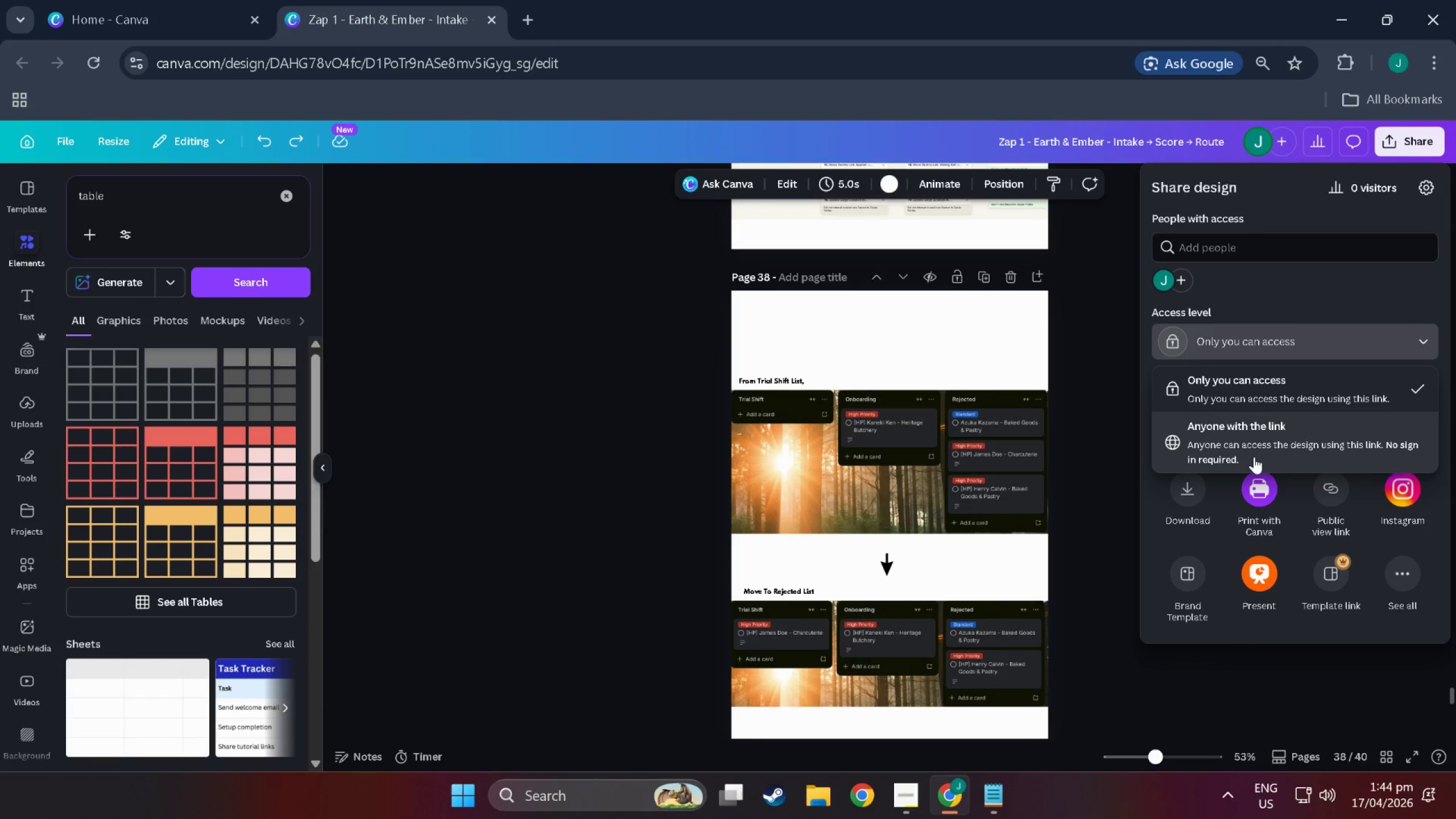 
left_click([1249, 327])
 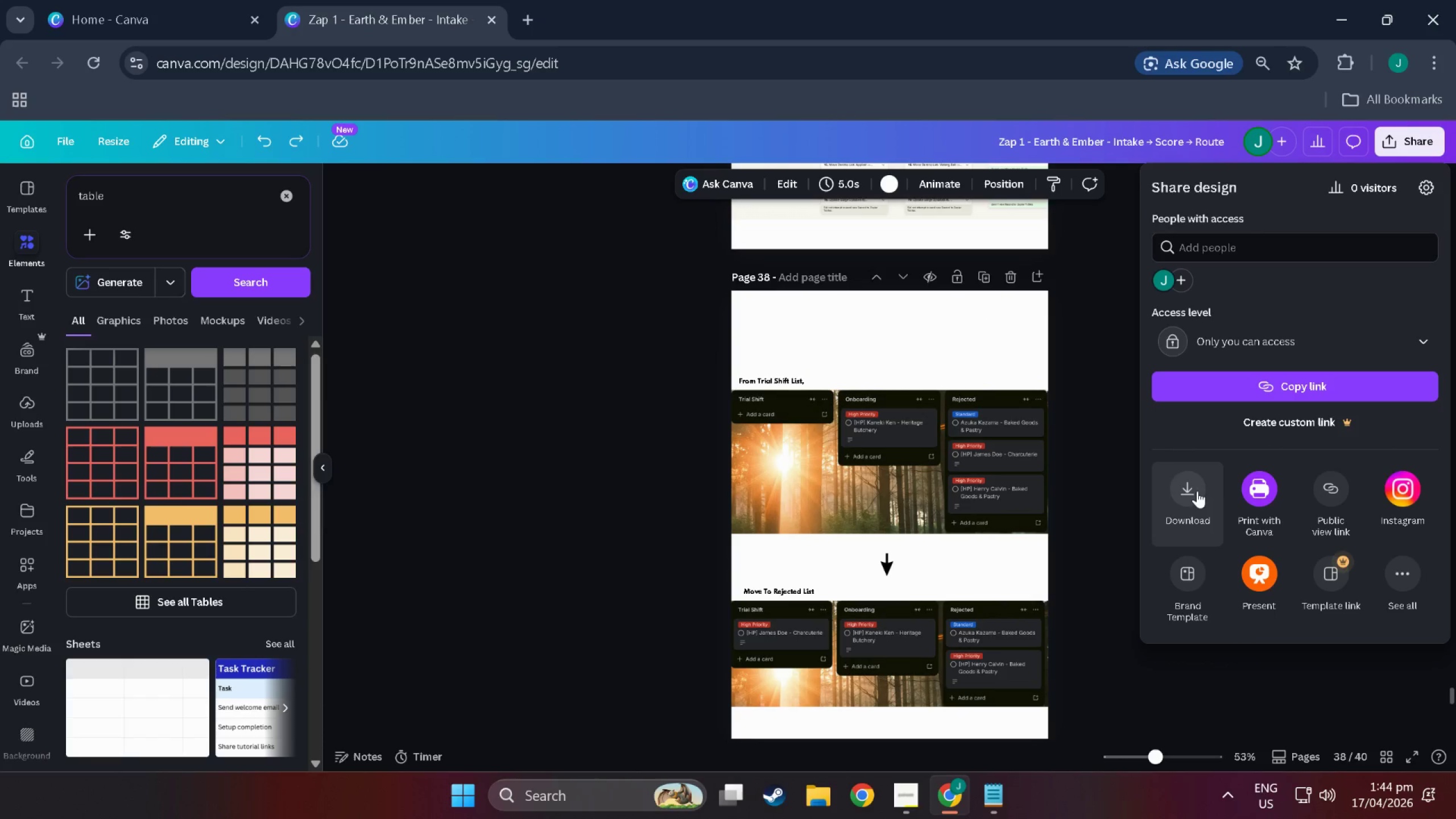 
left_click([1193, 491])
 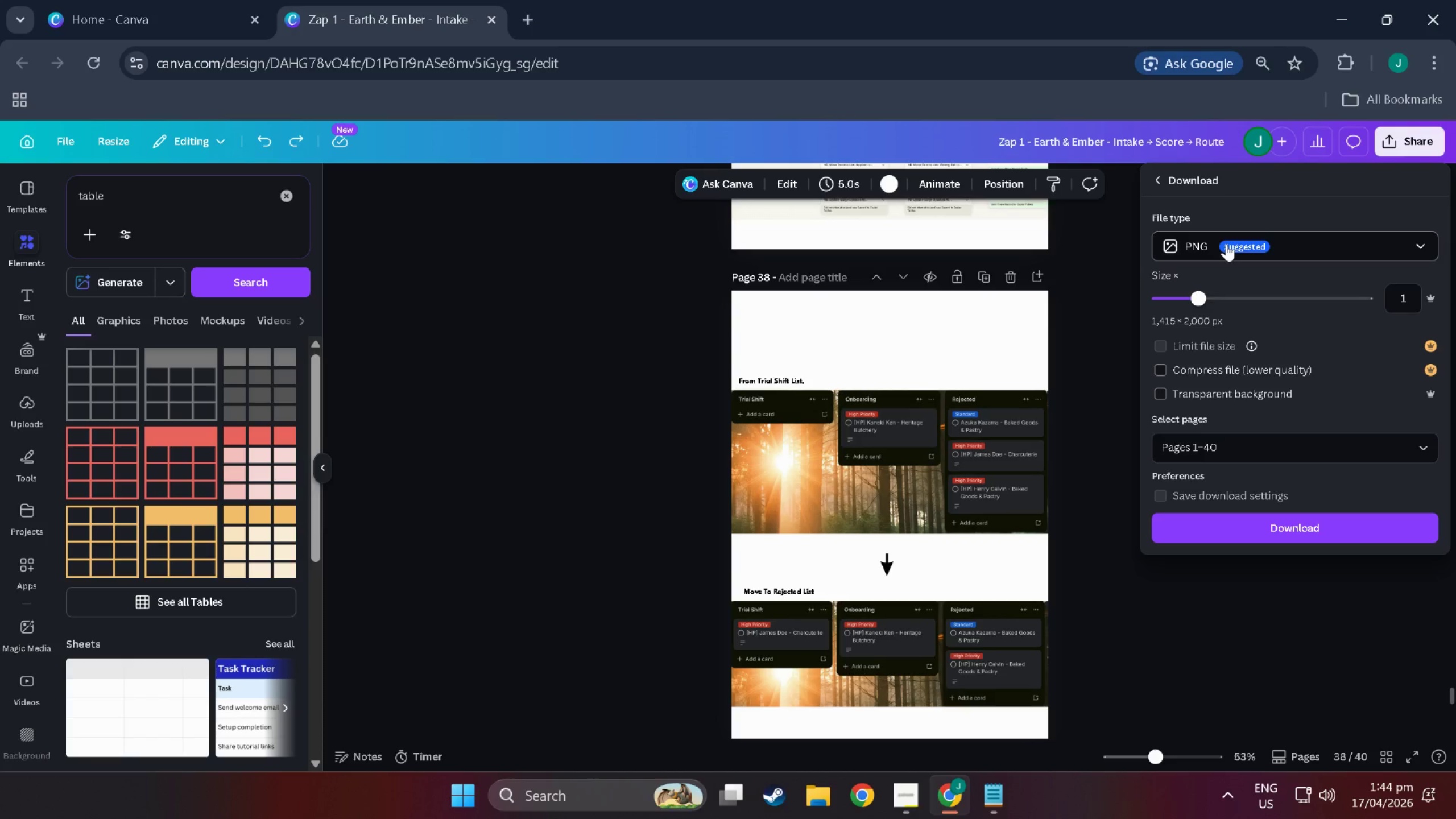 
wait(5.49)
 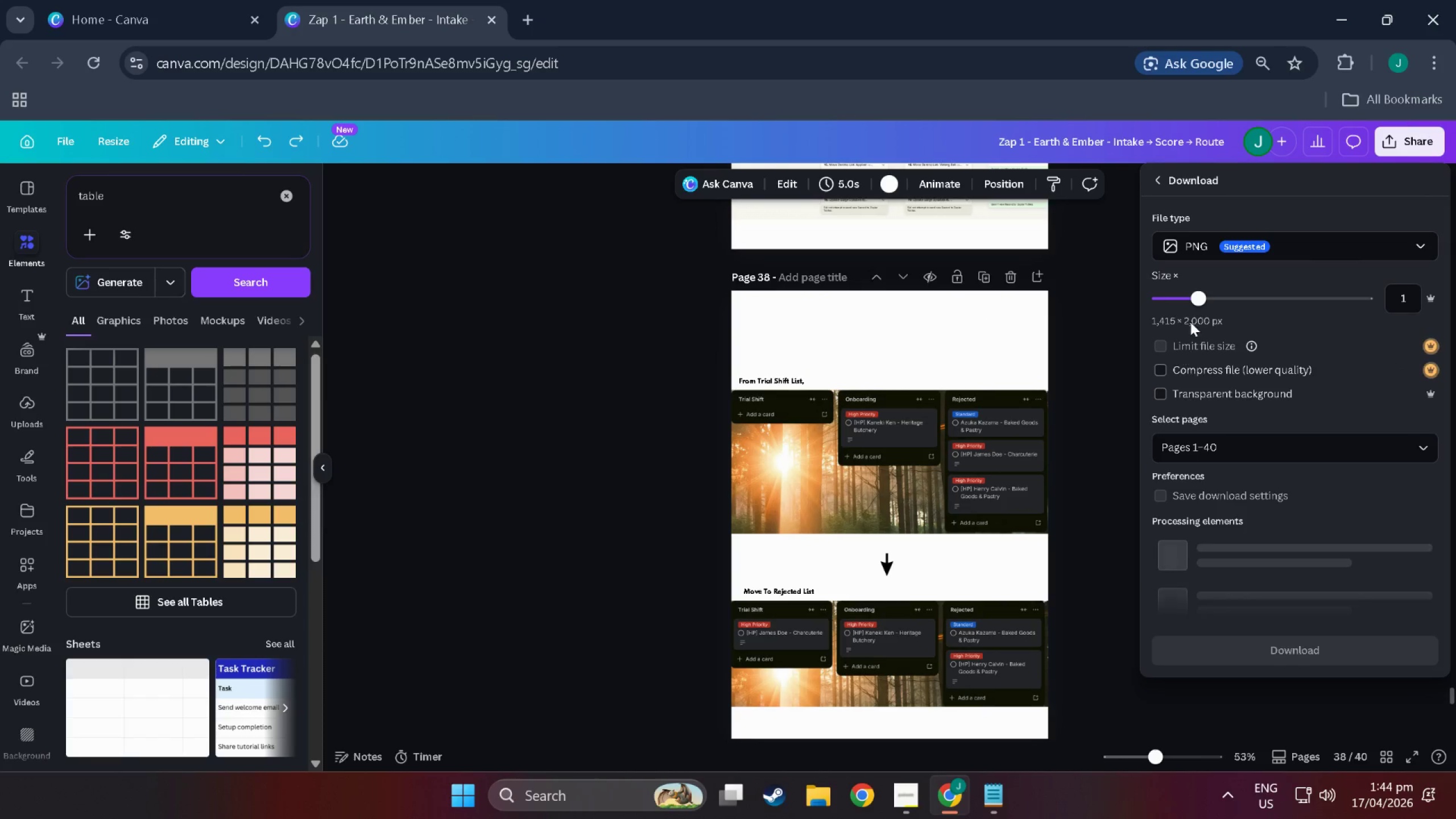 
scroll: coordinate [838, 479], scroll_direction: down, amount: 7.0
 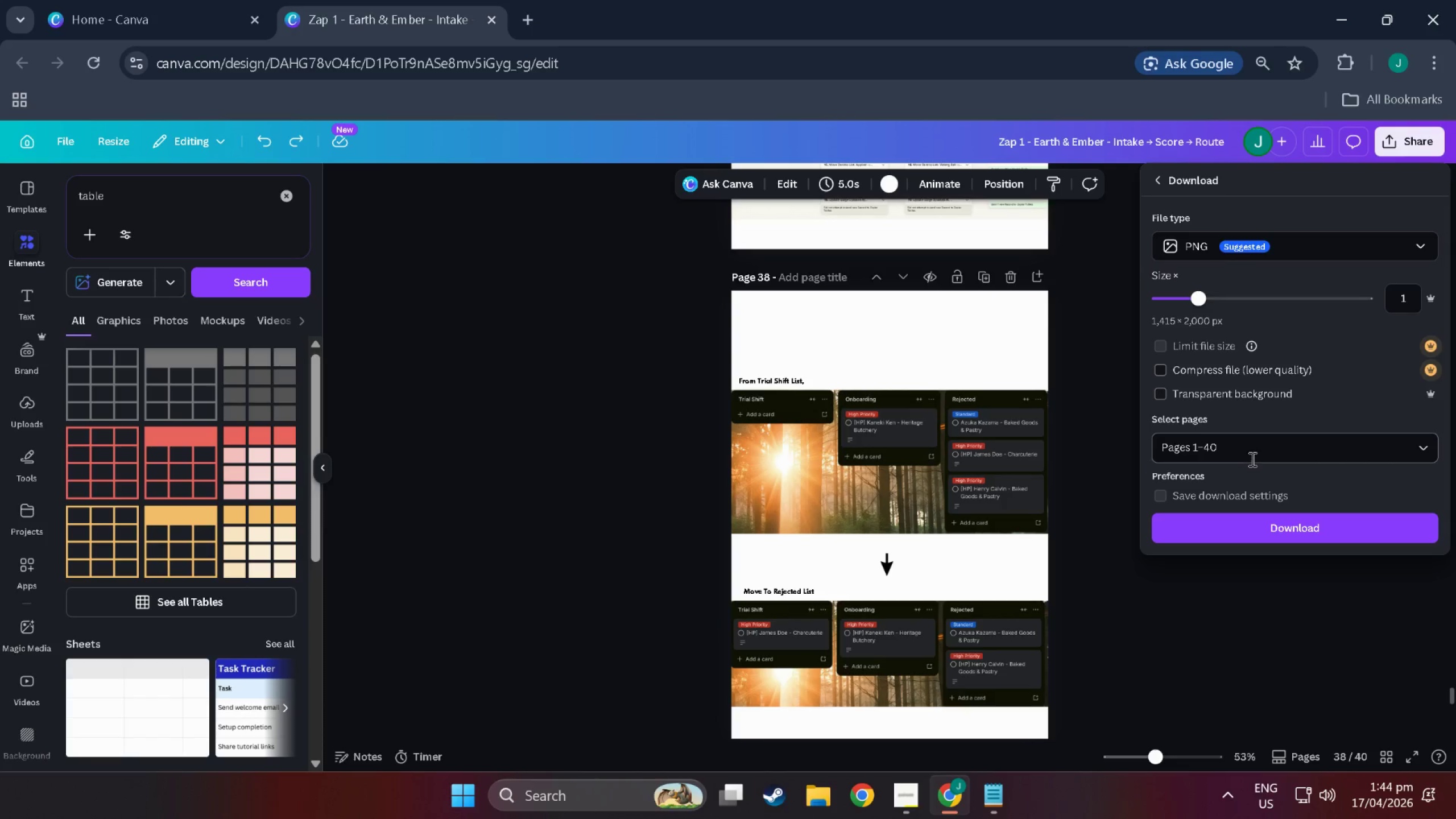 
left_click([1253, 452])
 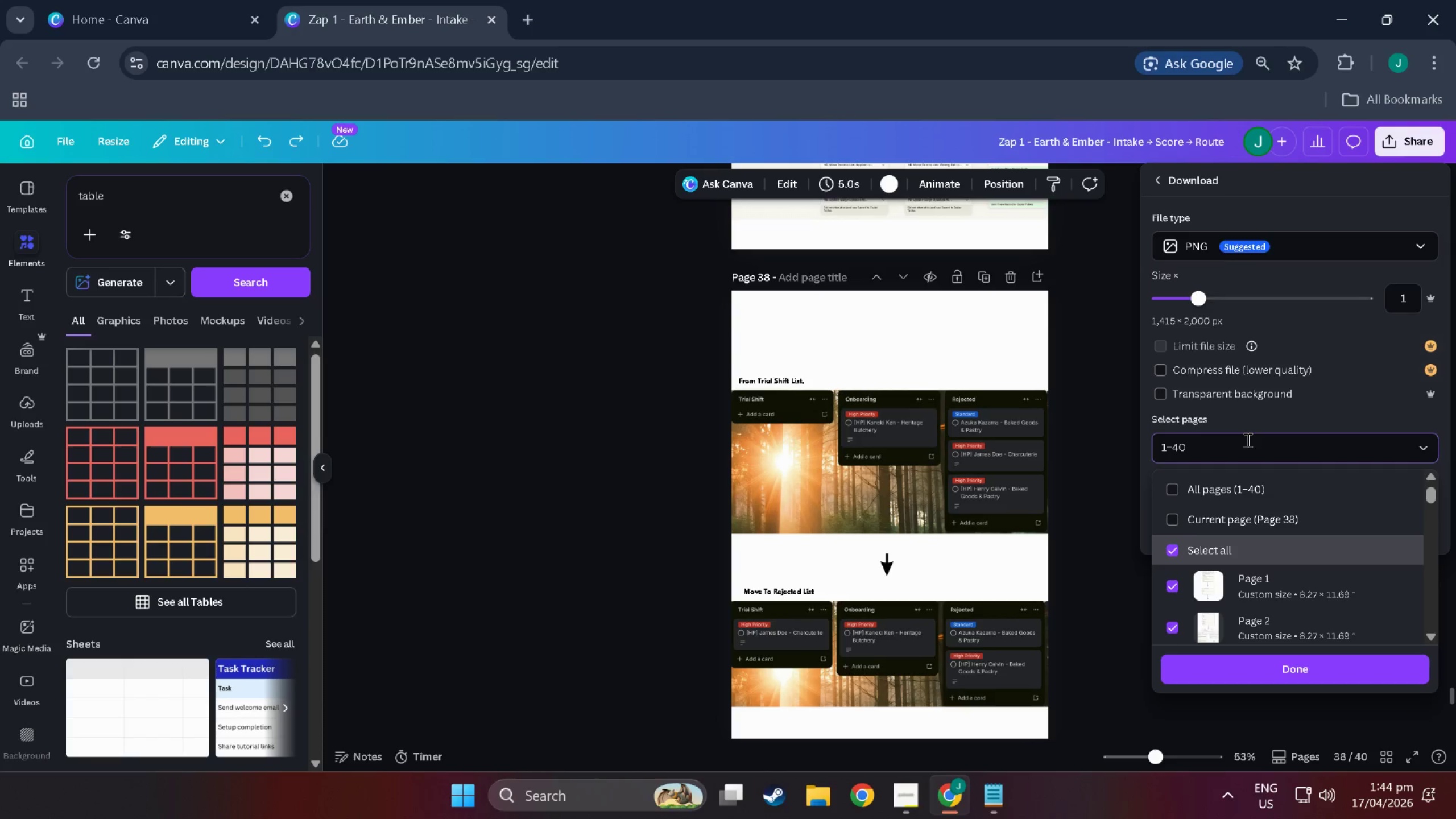 
key(Backspace)
key(Backspace)
type(38)
 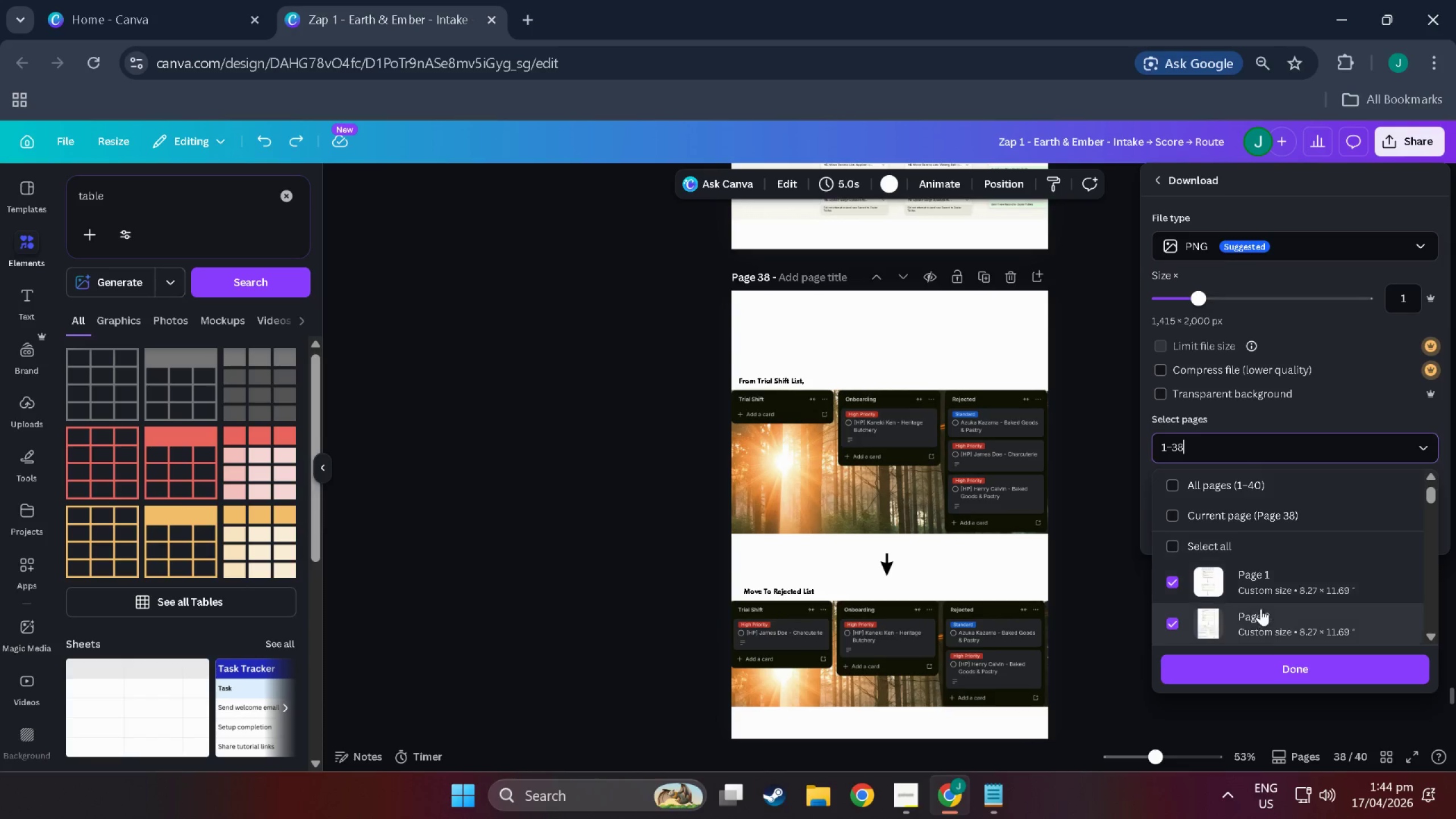 
left_click([1280, 669])
 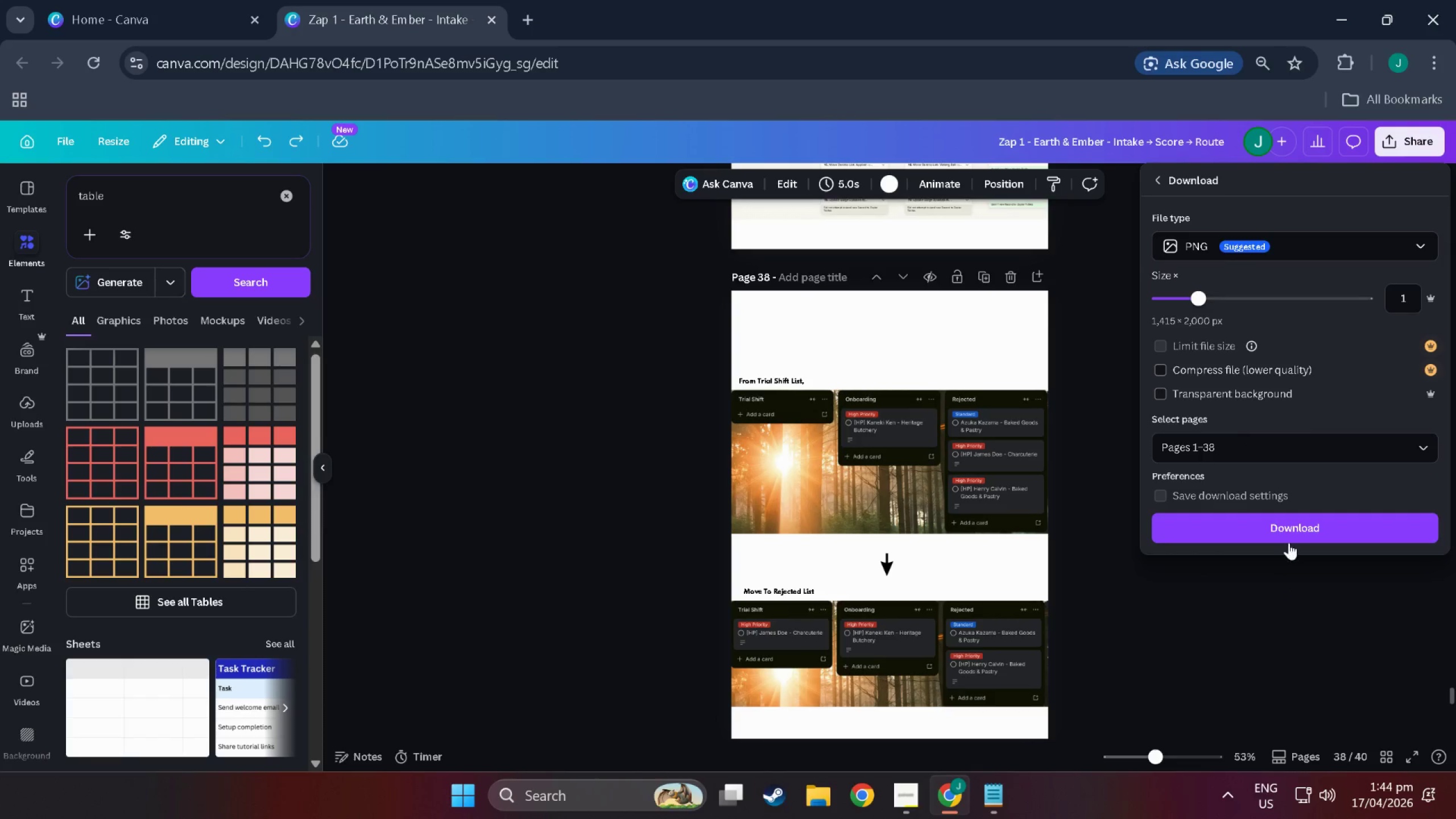 
left_click([1295, 524])
 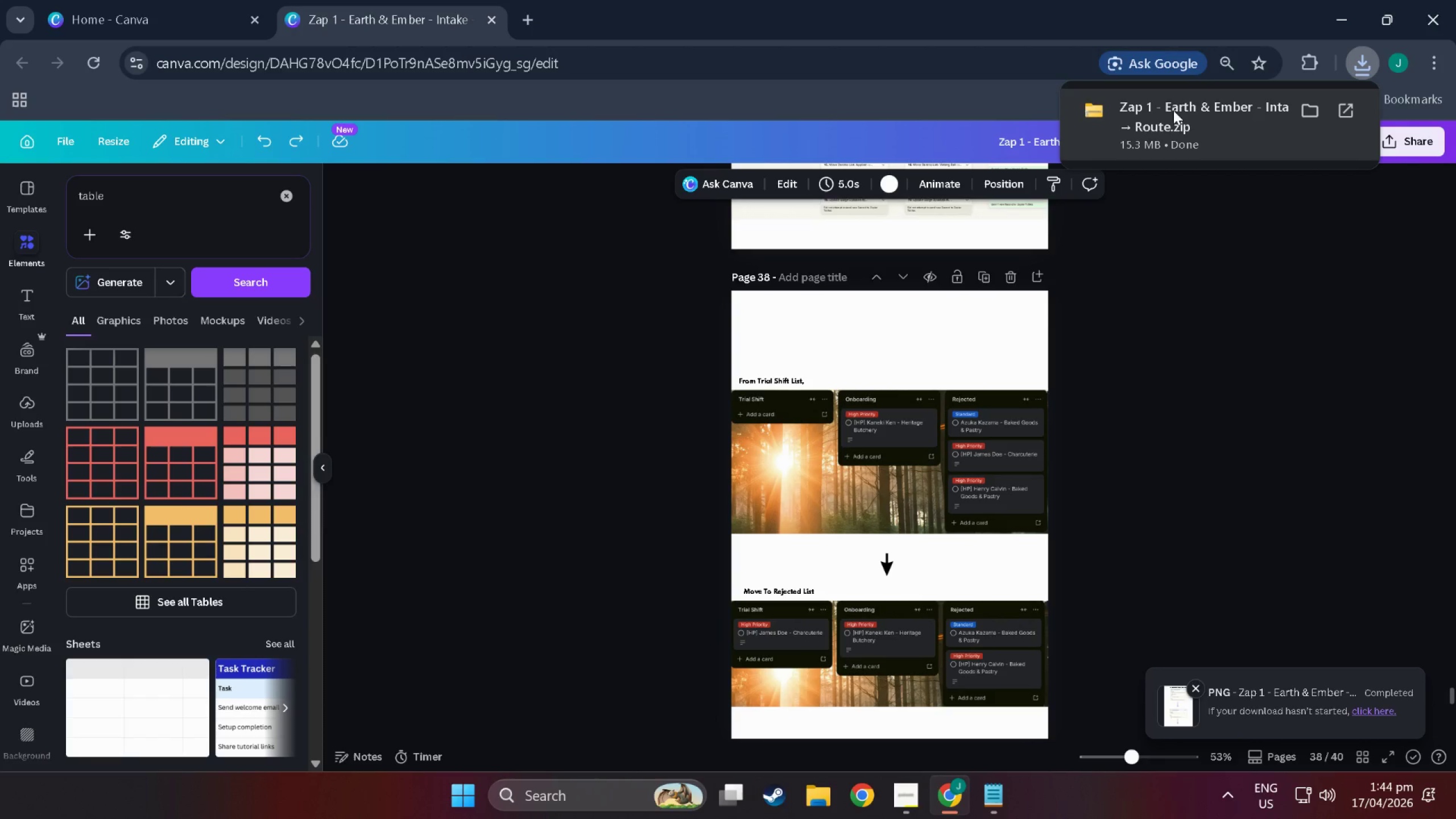 
wait(26.8)
 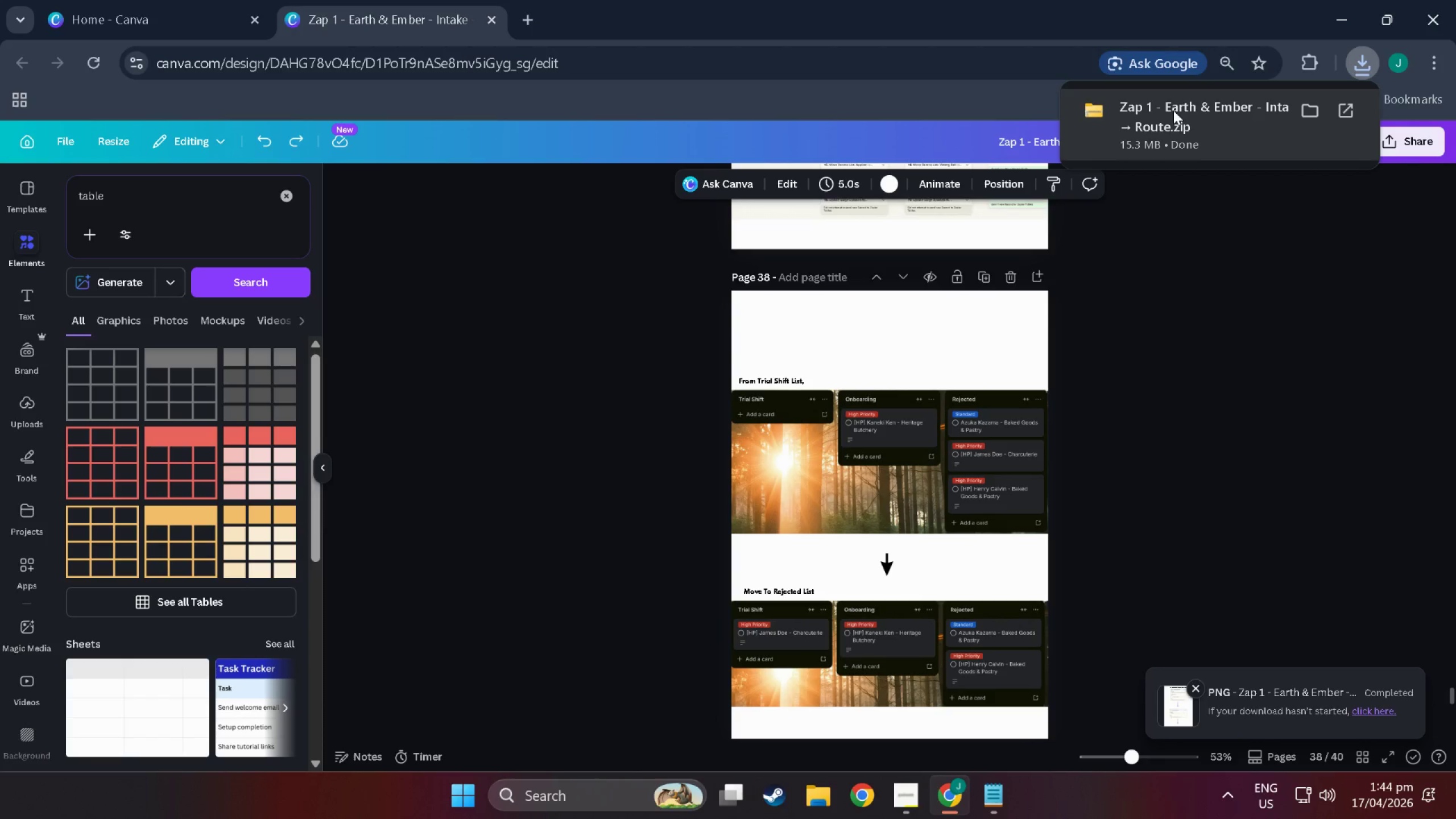 
left_click([493, 390])
 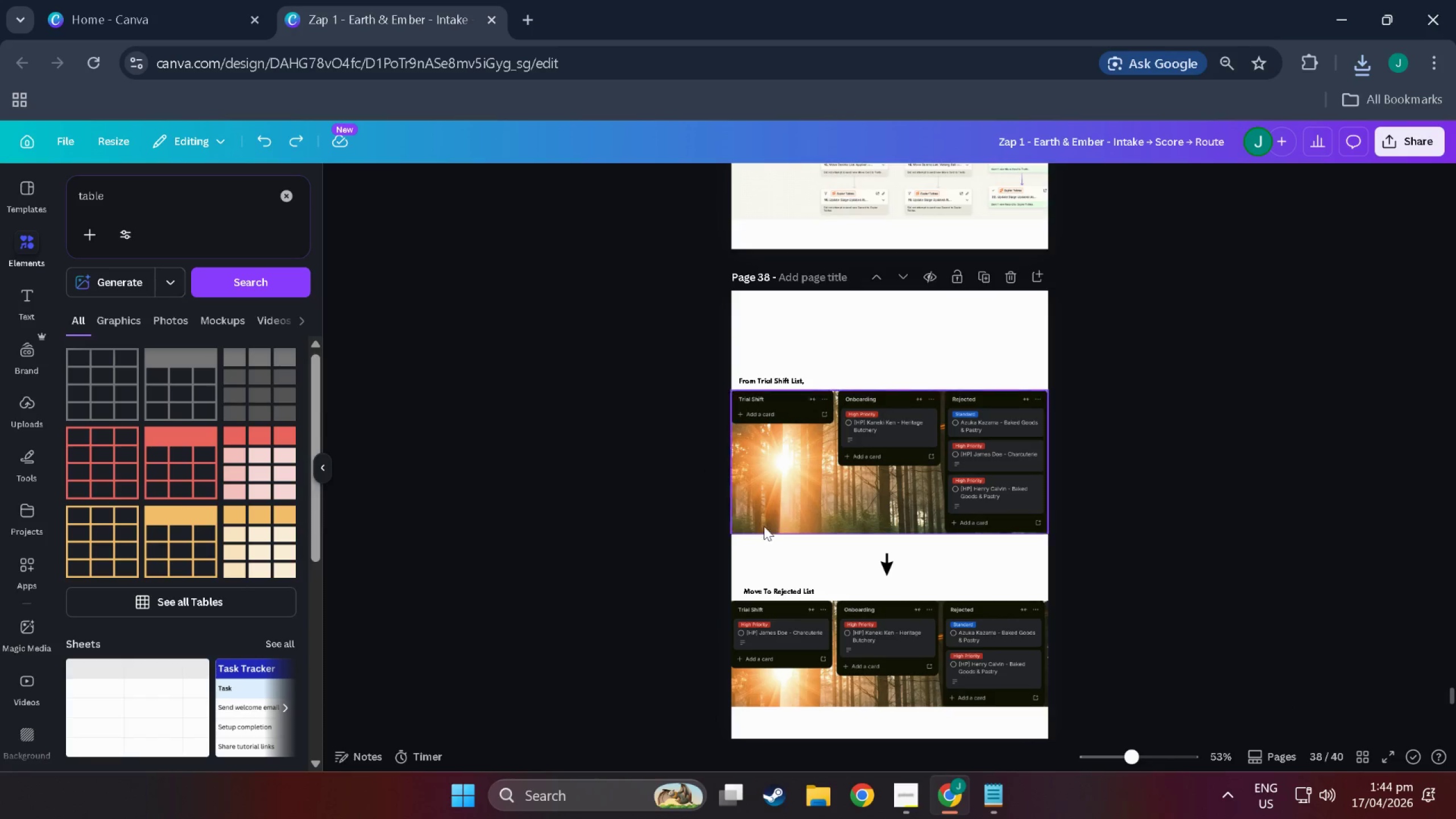 
scroll: coordinate [775, 540], scroll_direction: down, amount: 13.0
 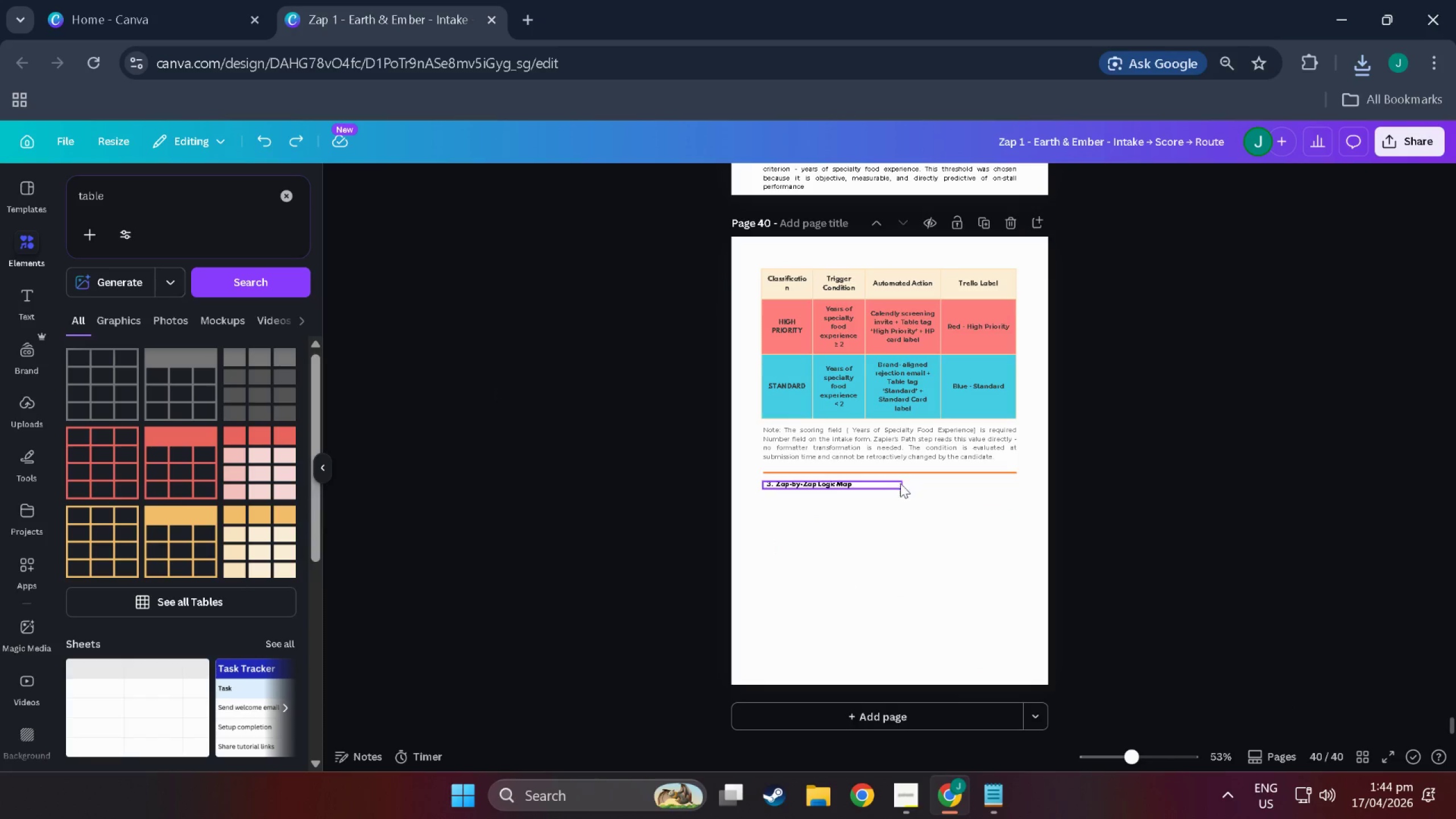 
left_click([917, 489])
 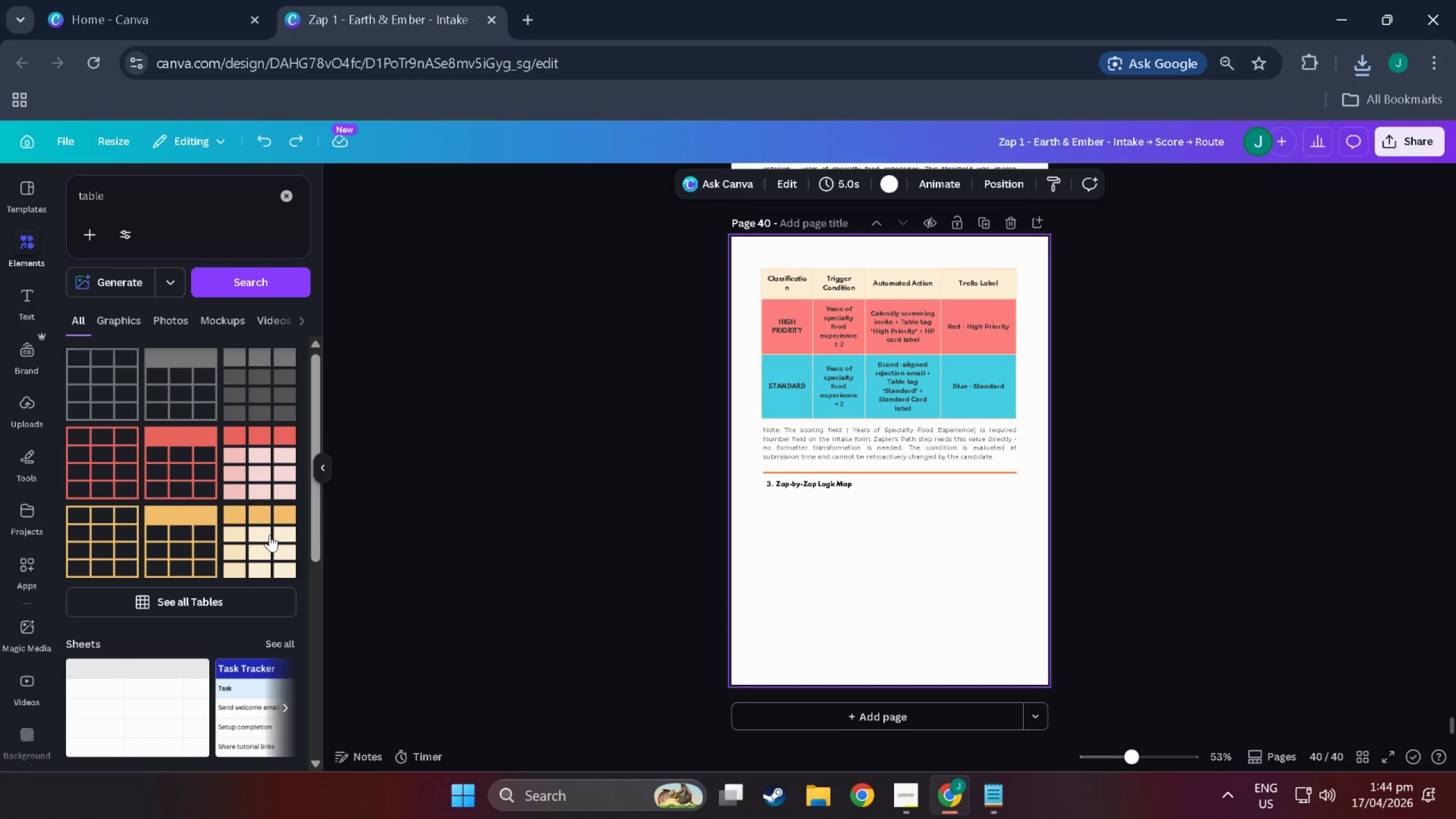 
left_click([148, 539])
 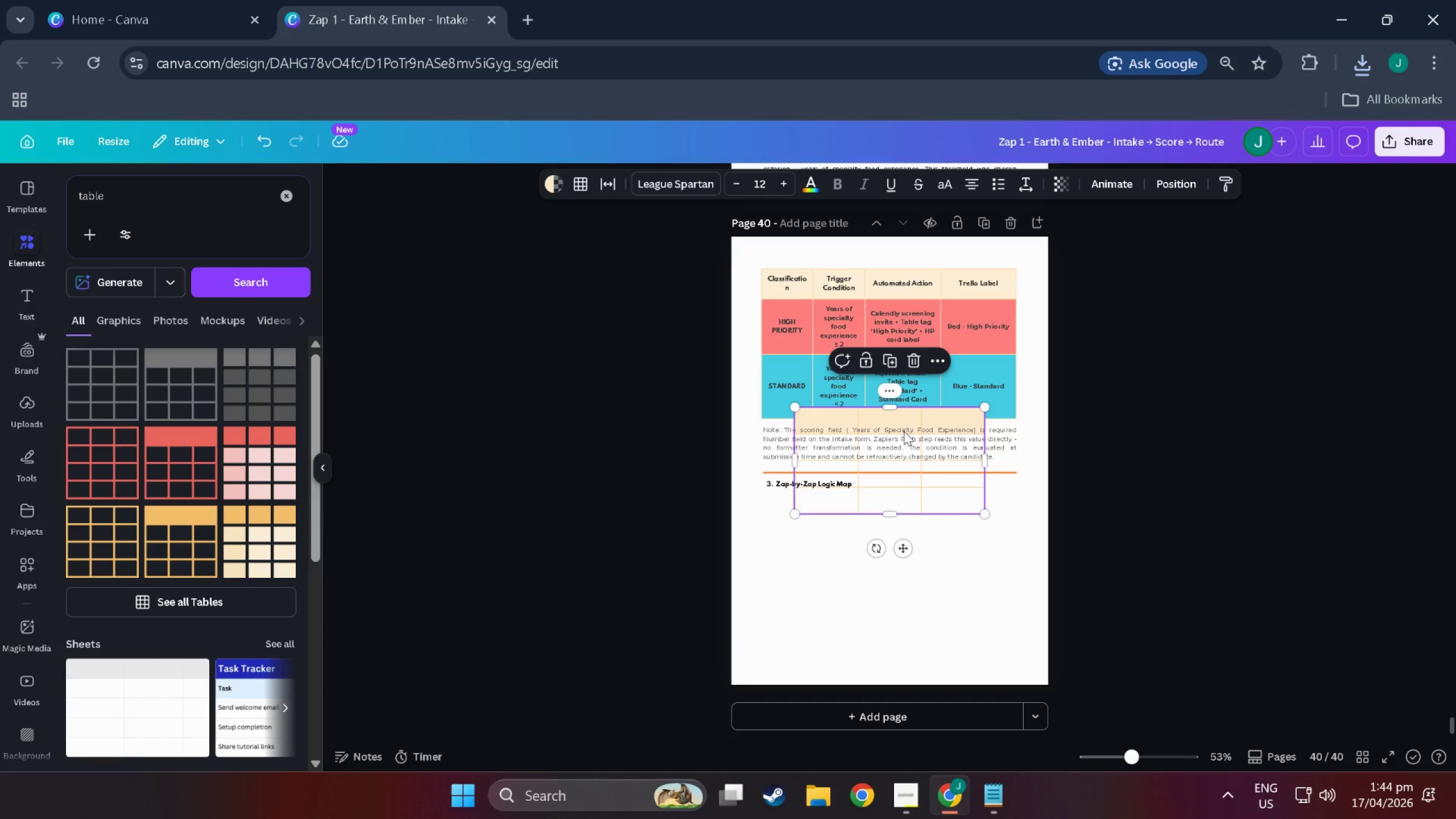 
left_click_drag(start_coordinate=[903, 426], to_coordinate=[898, 508])
 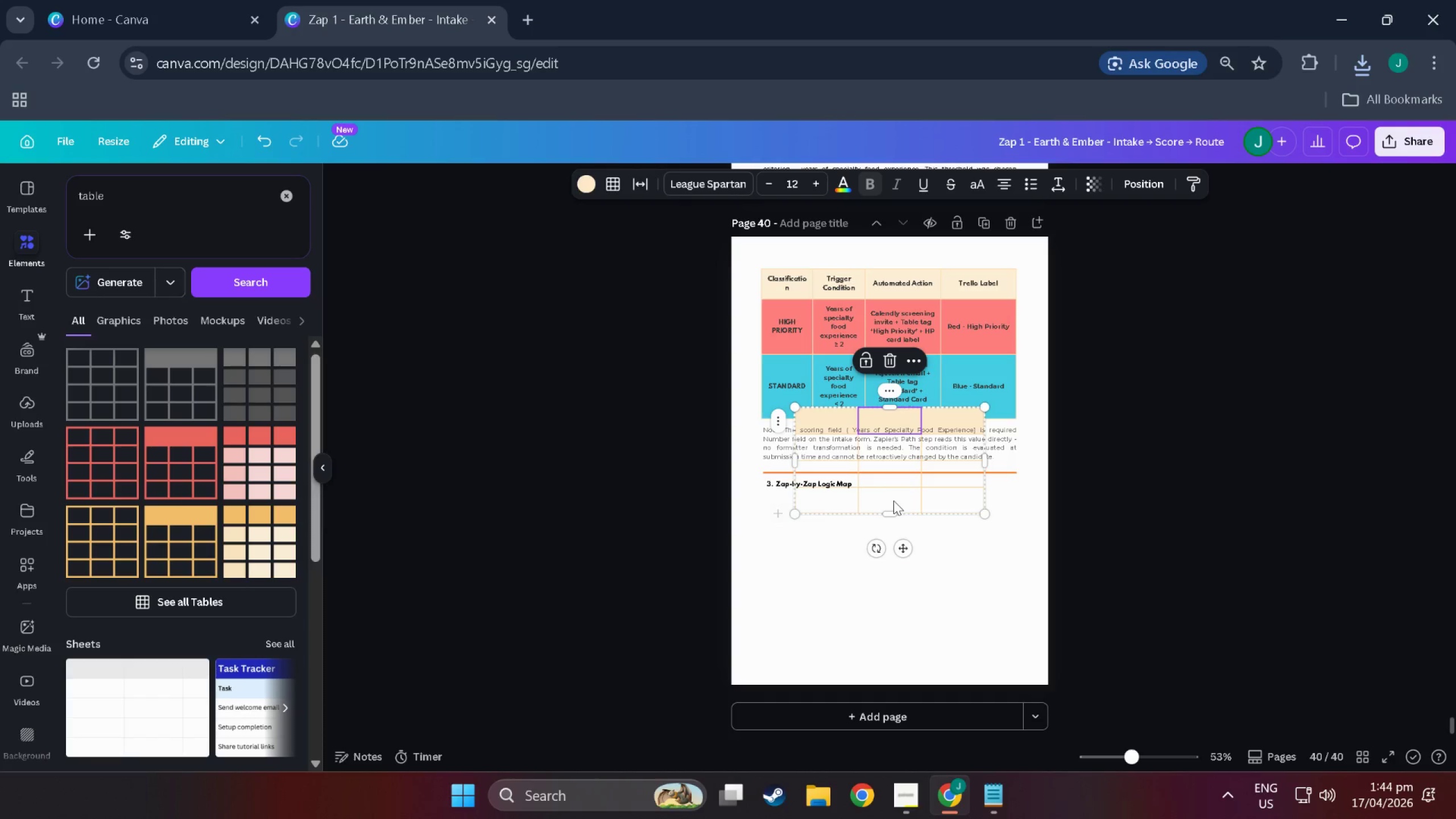 
left_click_drag(start_coordinate=[894, 500], to_coordinate=[864, 607])
 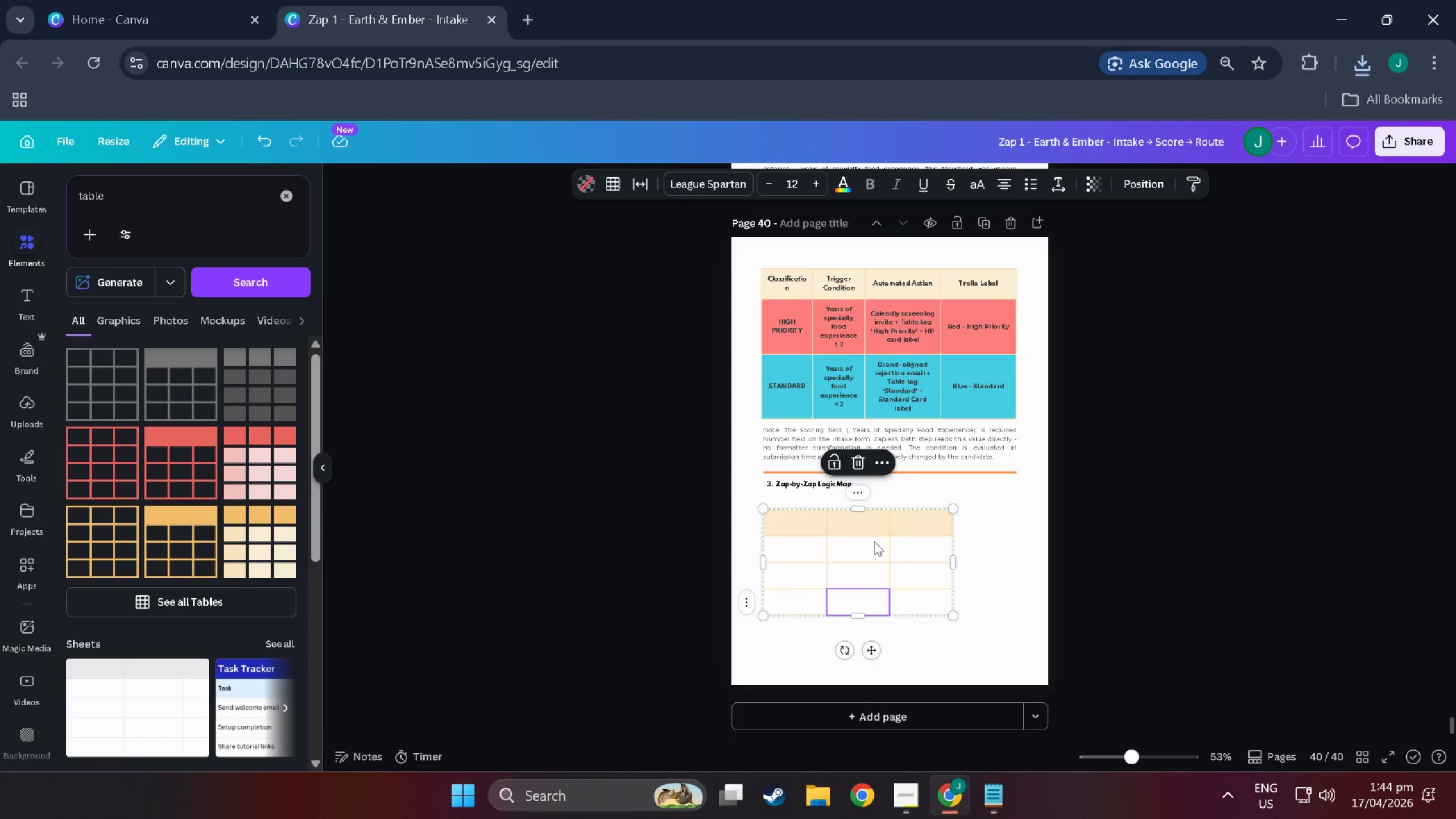 
hold_key(key=ControlLeft, duration=0.96)
scroll: coordinate [874, 541], scroll_direction: up, amount: 2.0
 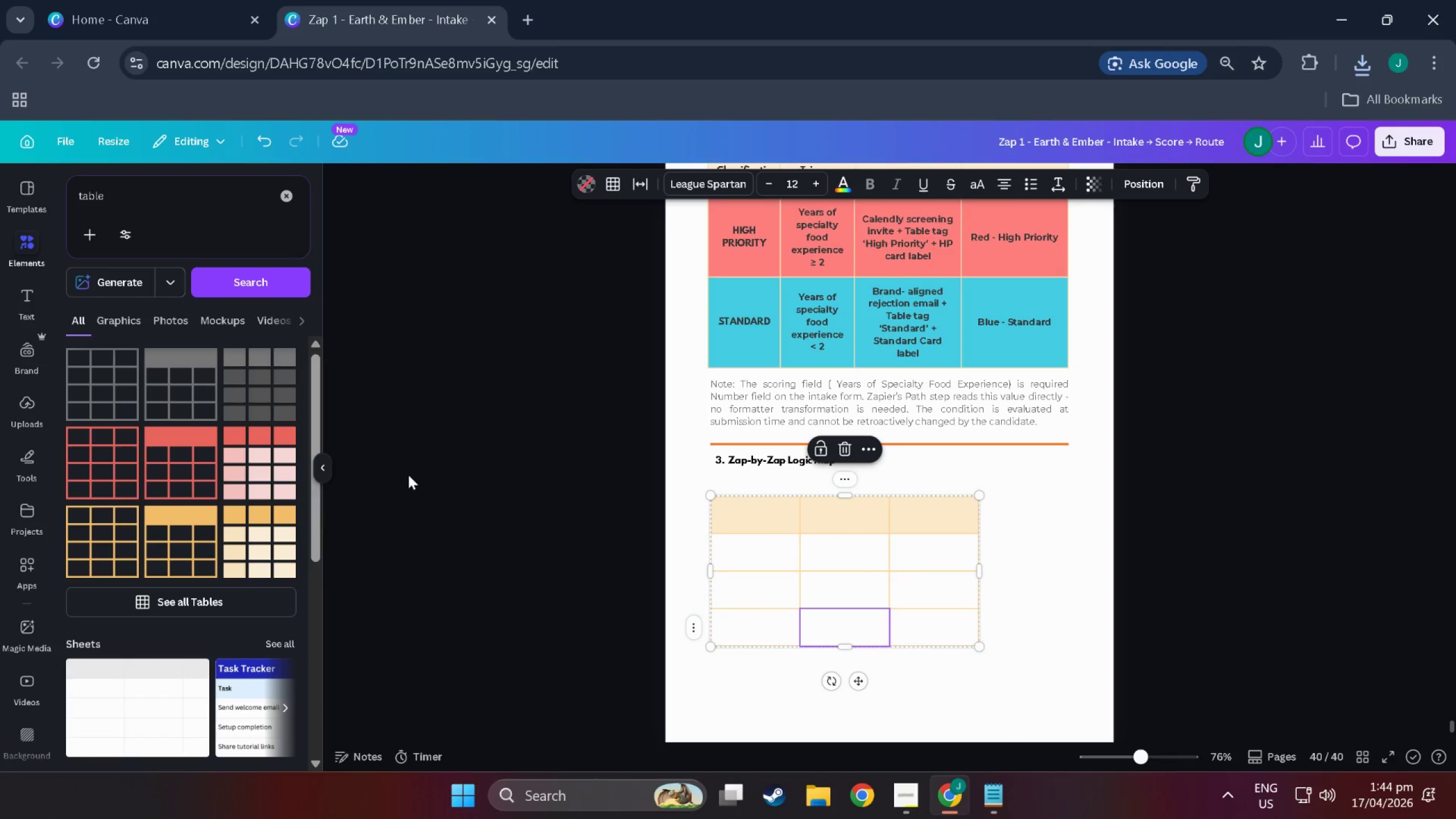 
left_click([816, 510])
 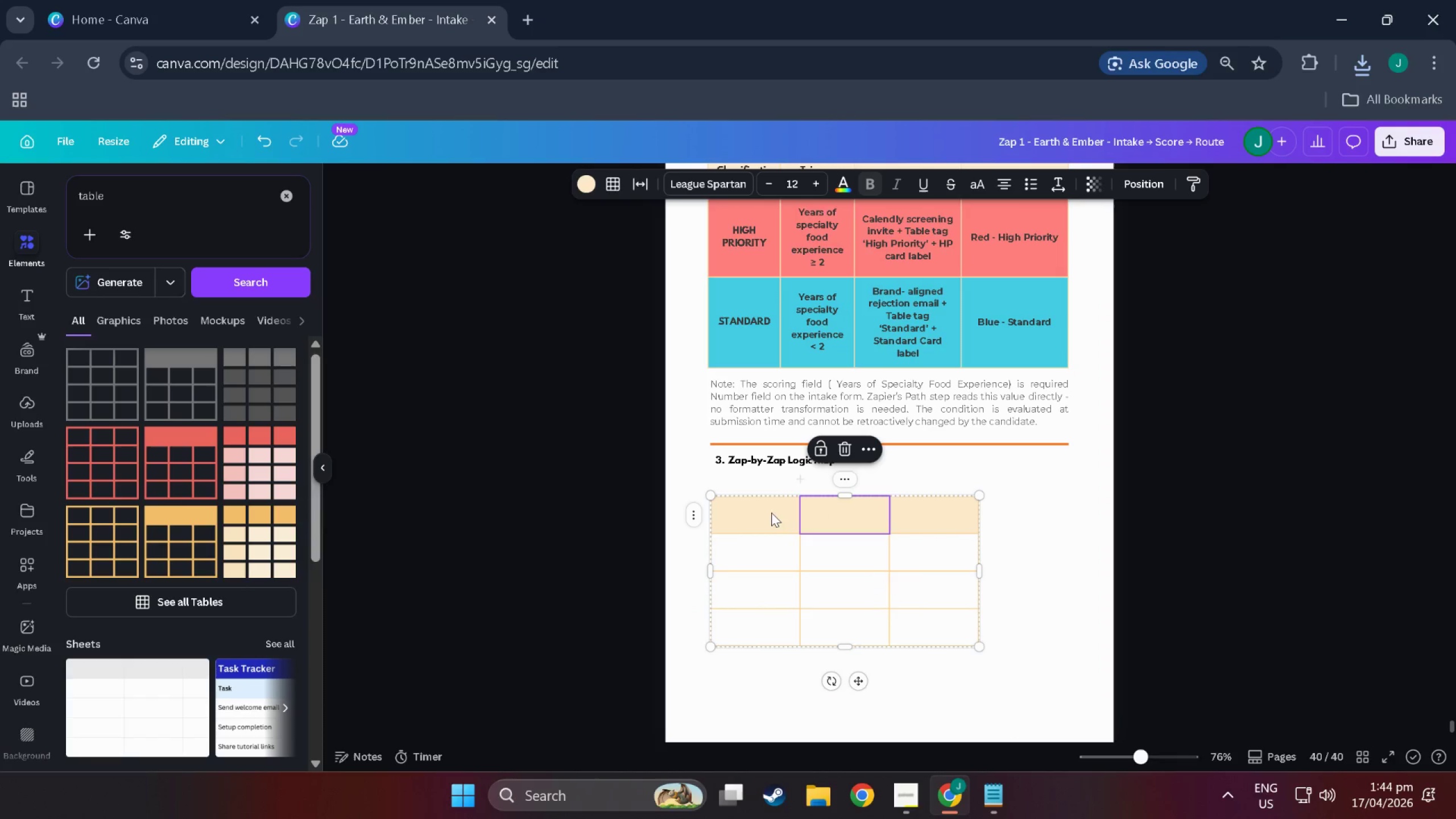 
left_click([767, 512])
 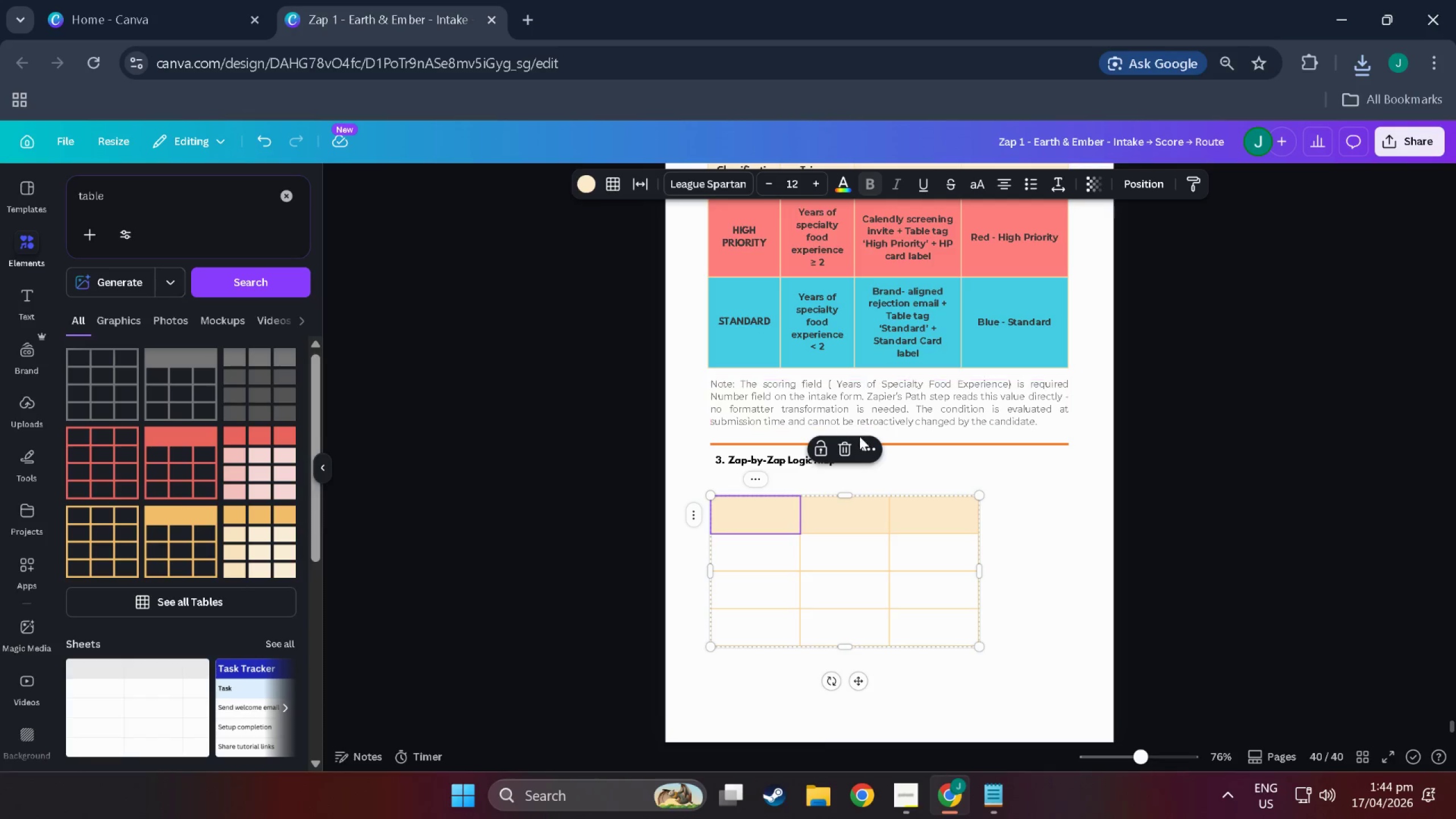 
left_click([1018, 537])
 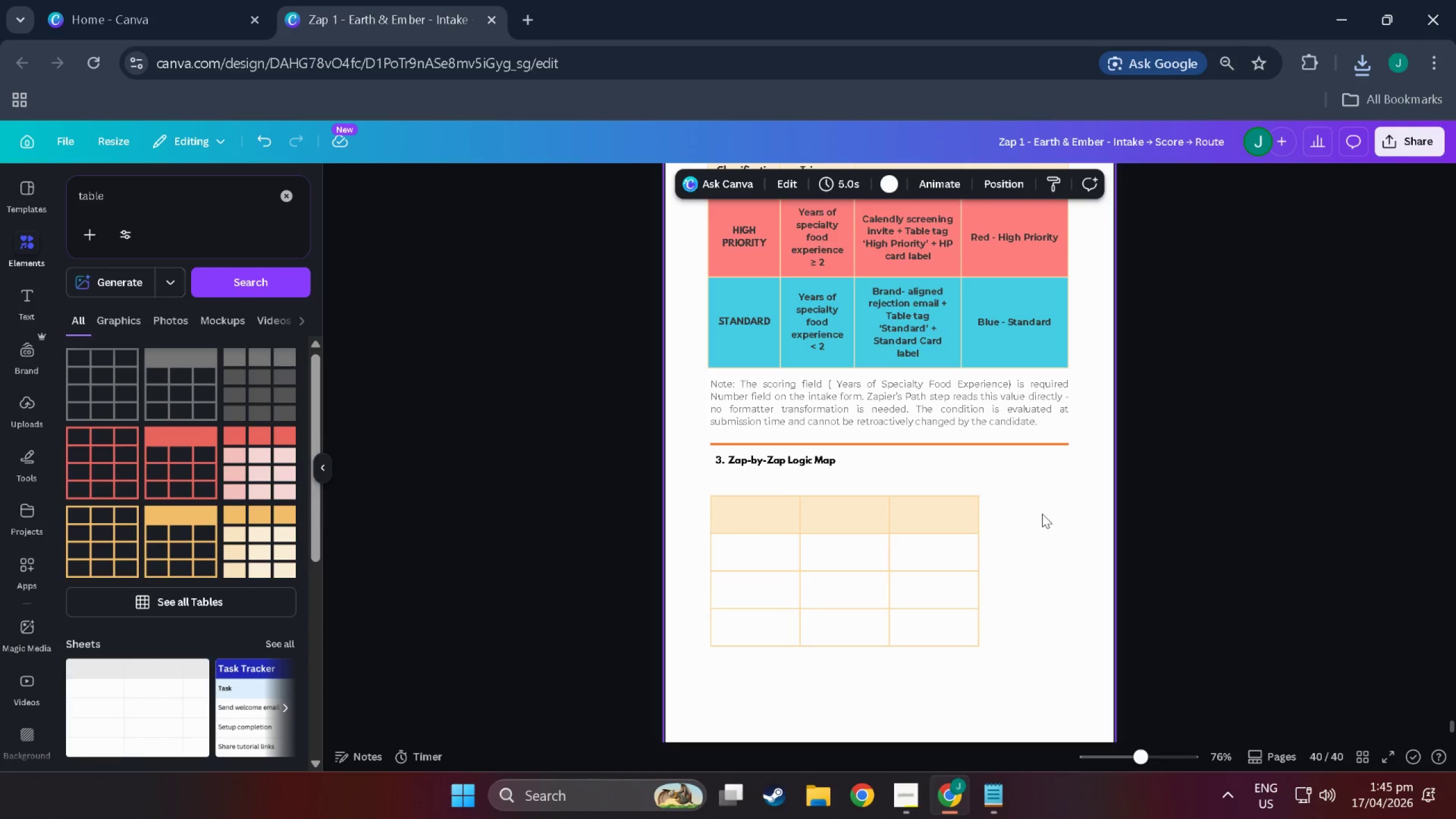 
left_click_drag(start_coordinate=[1043, 513], to_coordinate=[789, 654])
 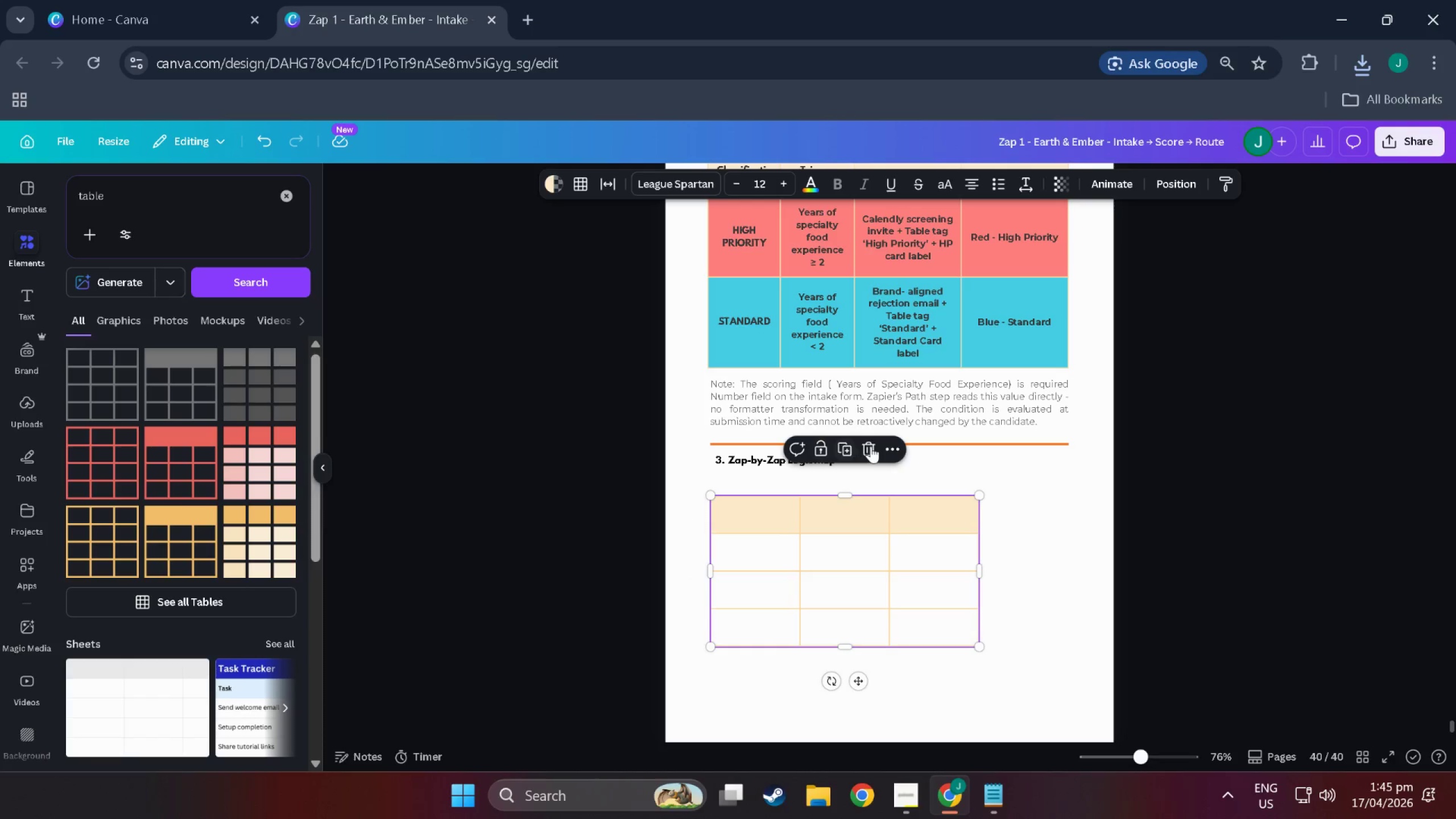 
left_click([871, 446])
 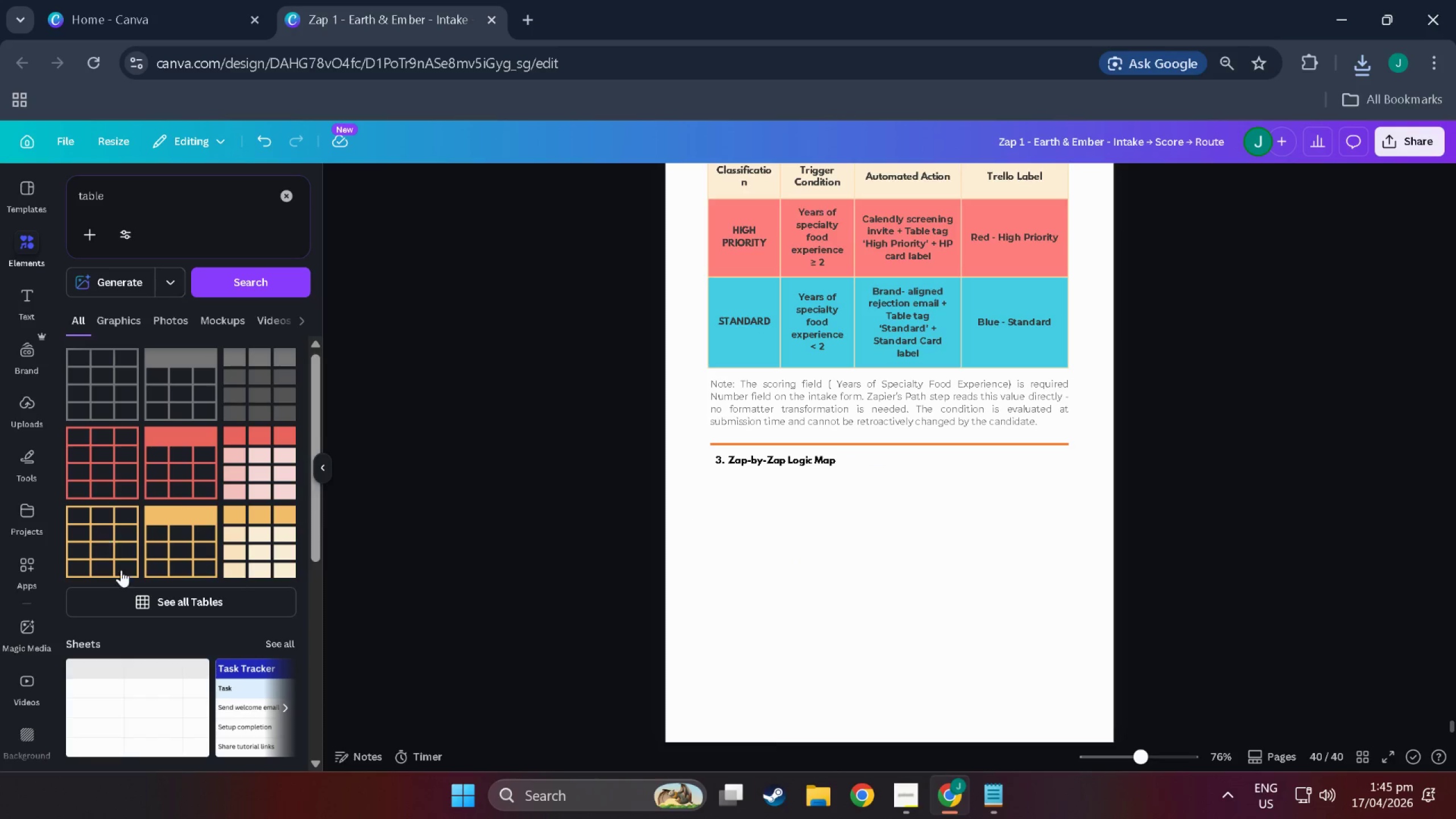 
left_click([183, 609])
 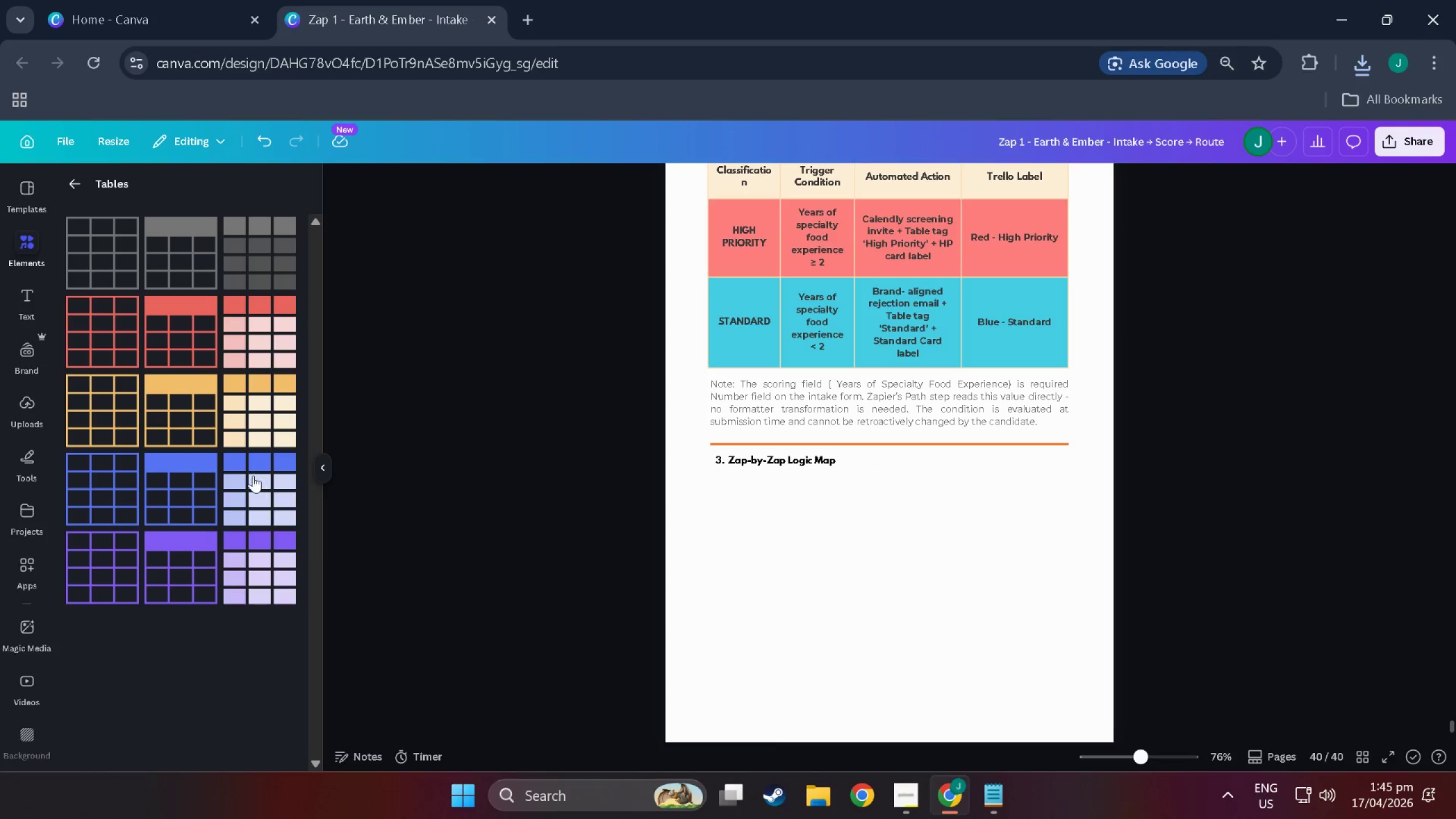 
scroll: coordinate [168, 576], scroll_direction: up, amount: 1.0
 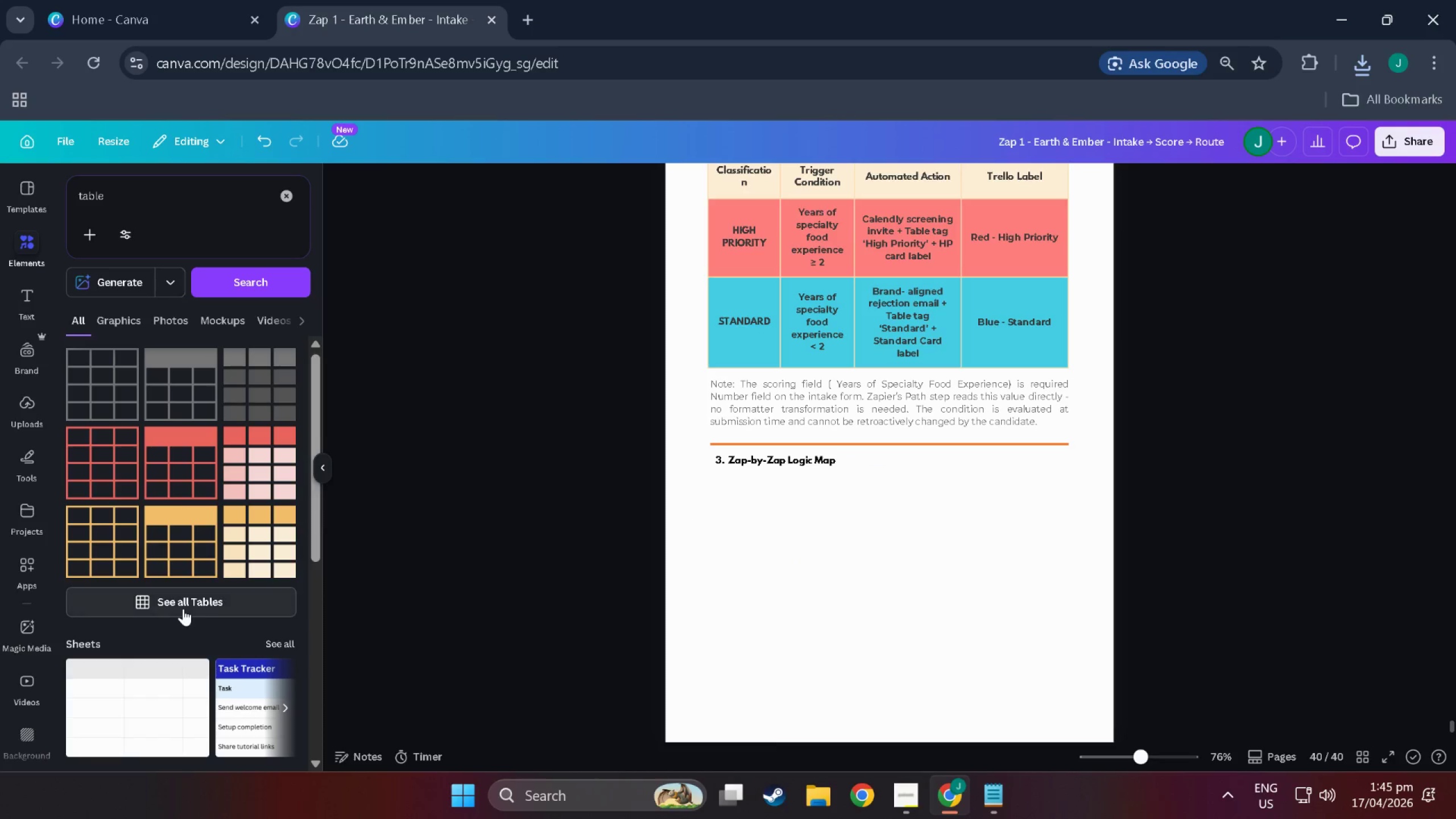 
left_click([180, 478])
 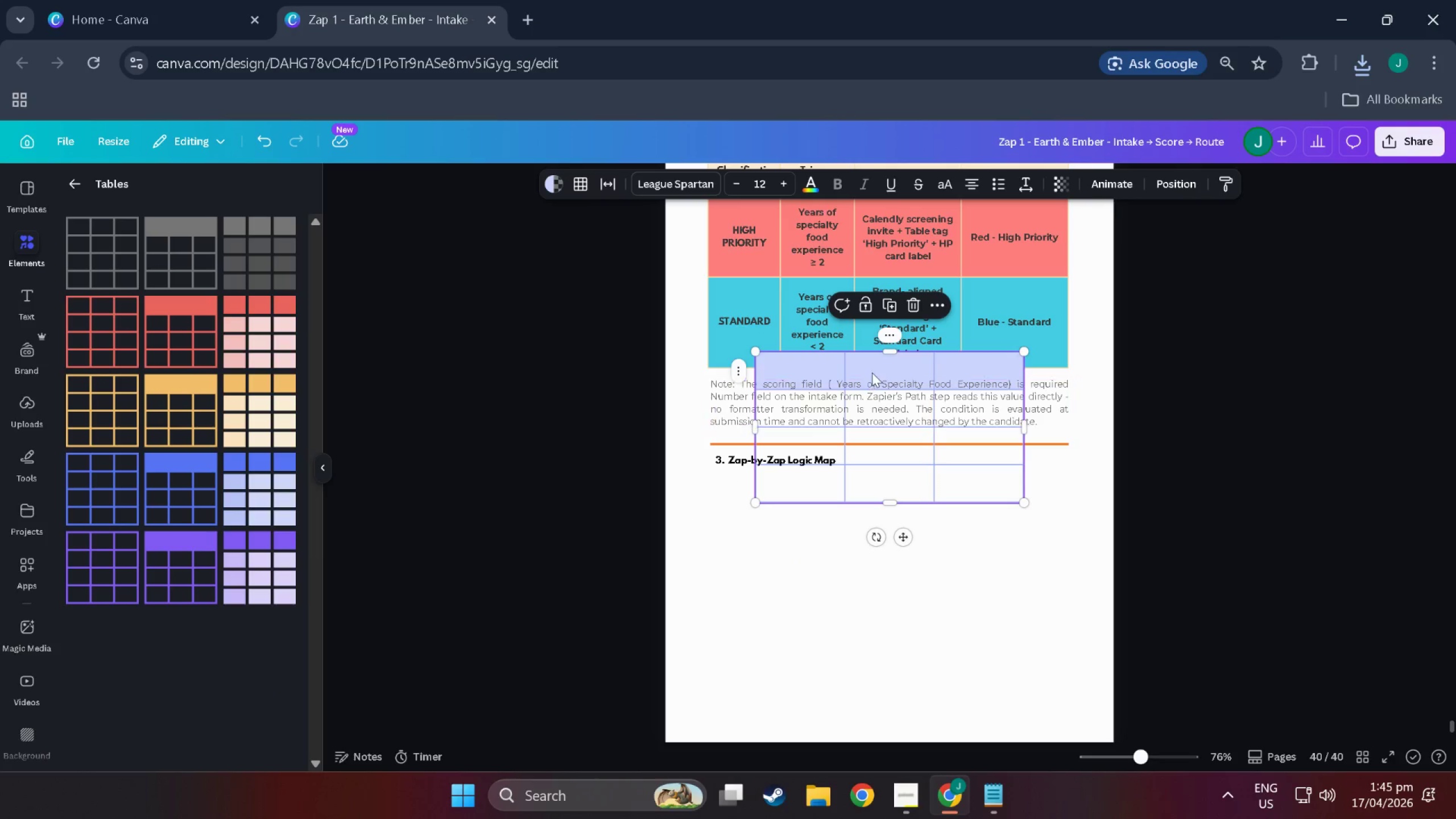 
left_click_drag(start_coordinate=[878, 365], to_coordinate=[835, 502])
 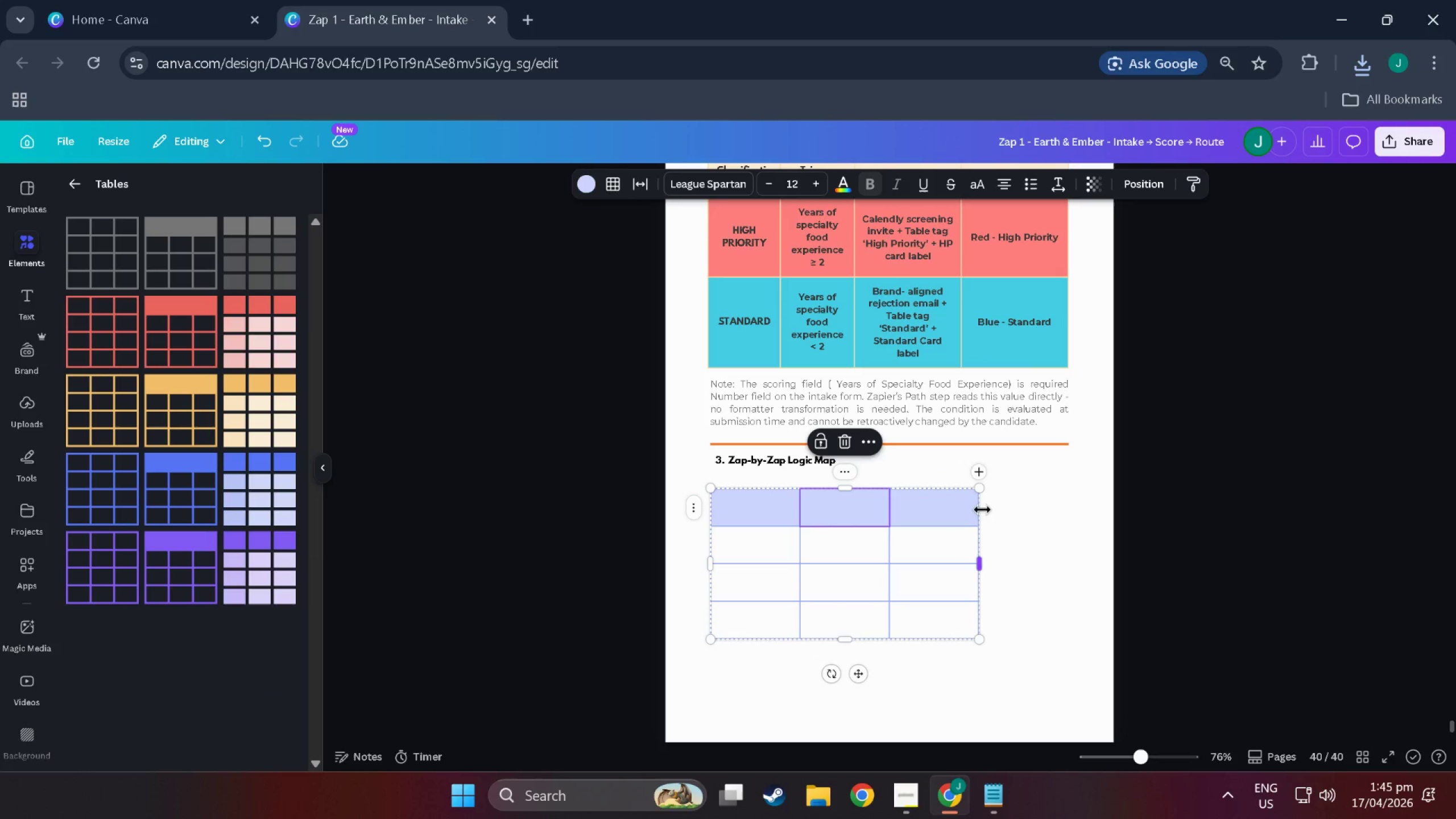 
left_click_drag(start_coordinate=[982, 510], to_coordinate=[1070, 508])
 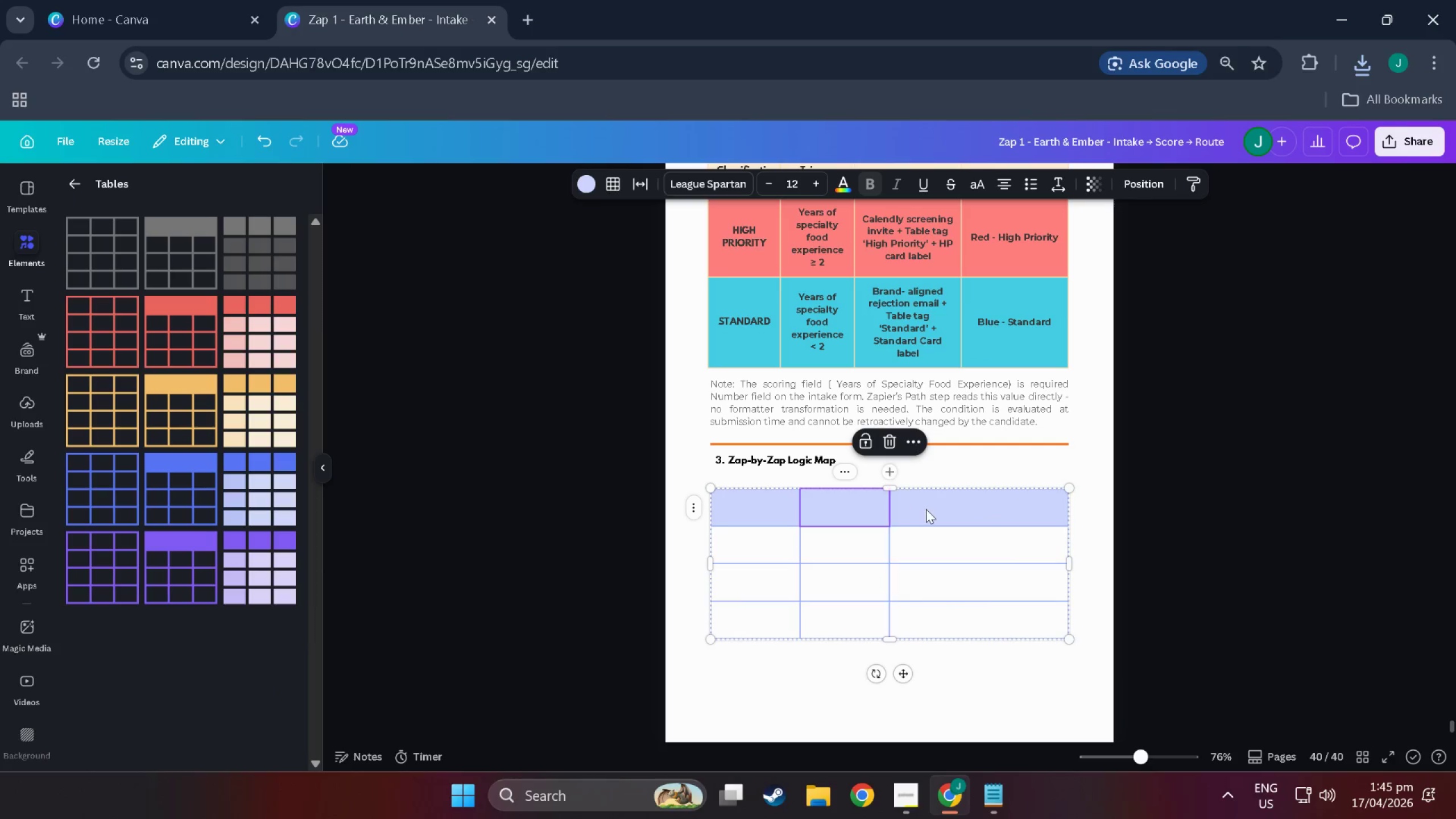 
left_click([926, 509])
 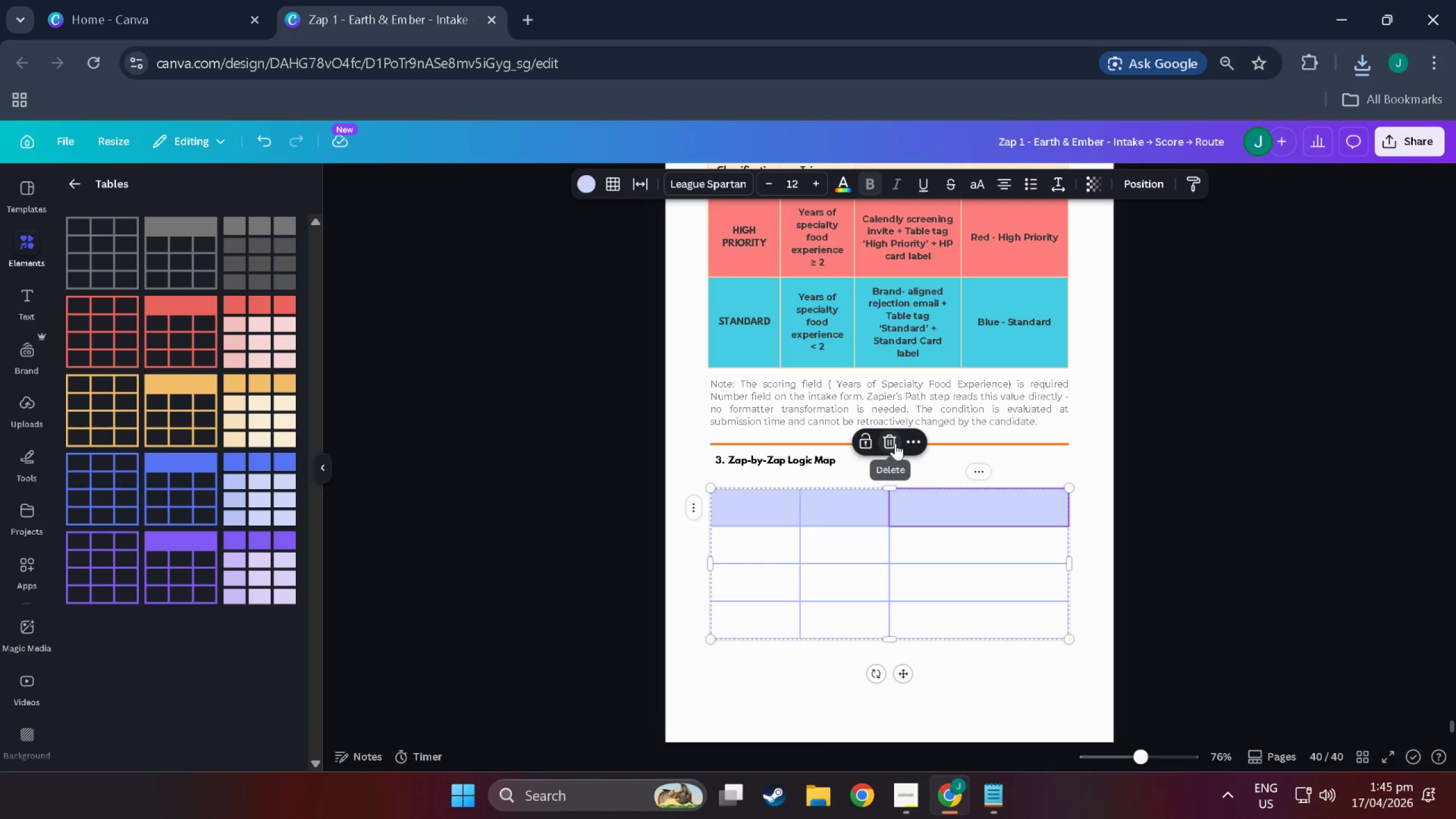 
left_click([966, 517])
 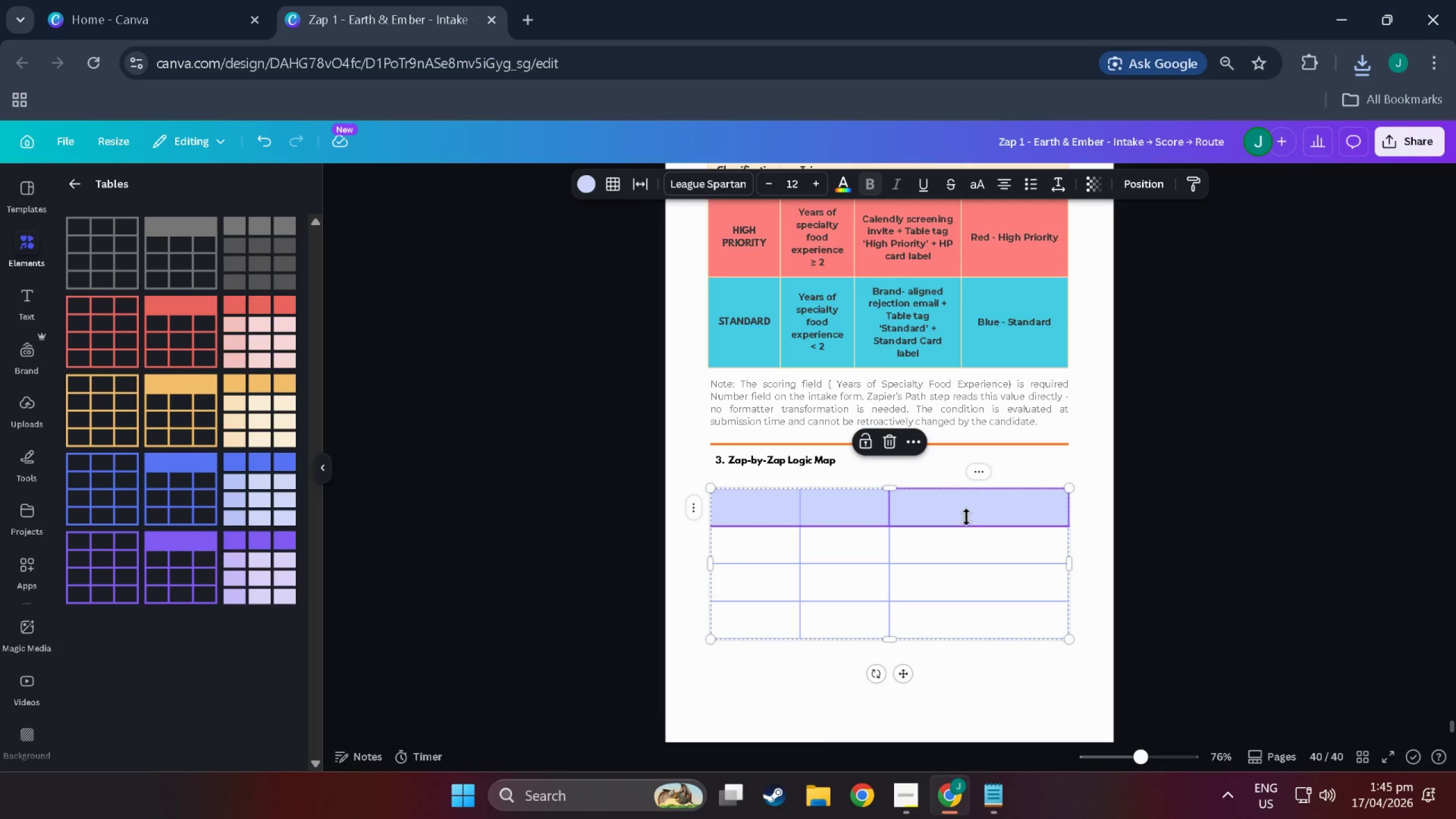 
right_click([966, 517])
 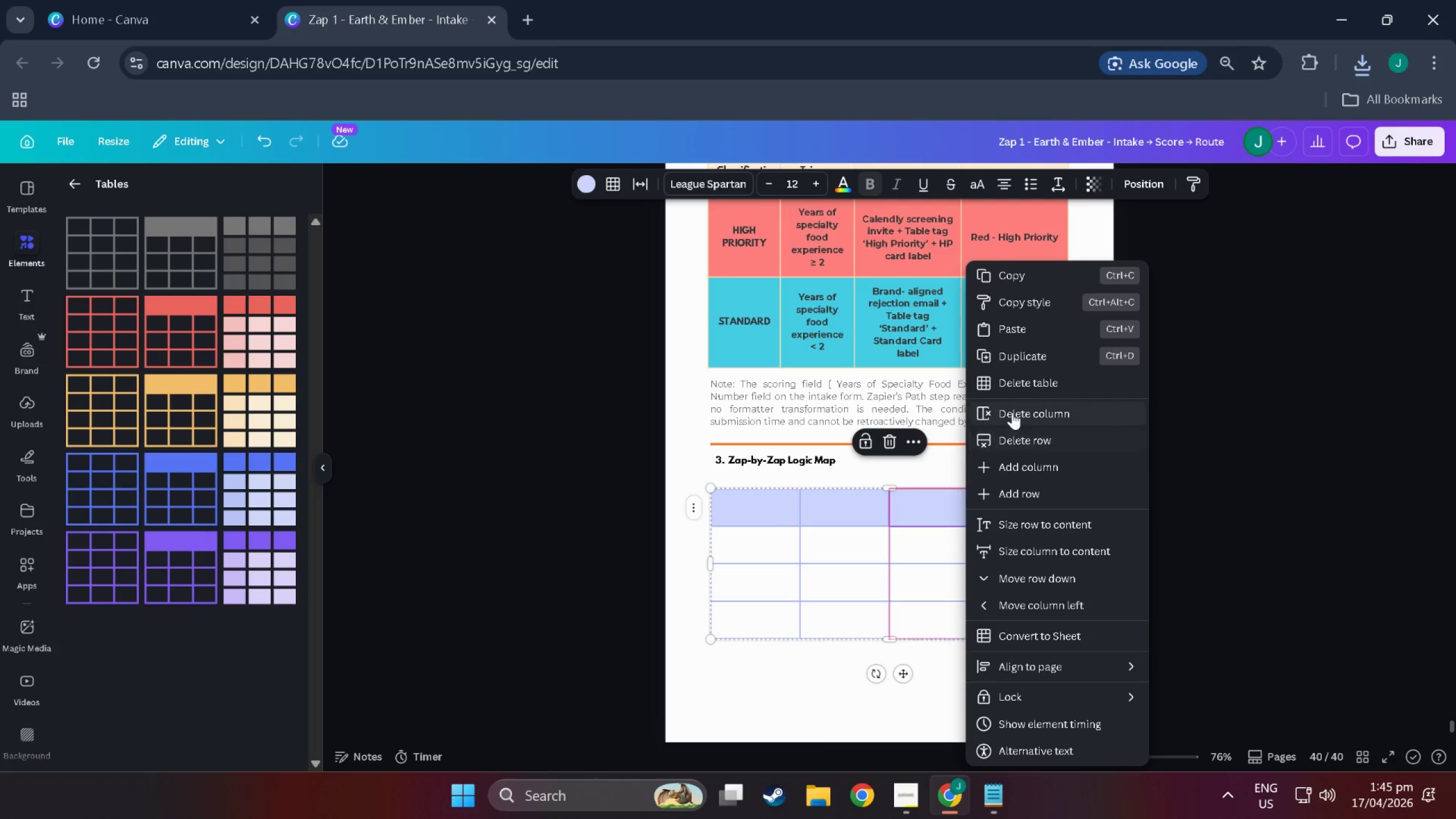 
left_click([1012, 412])
 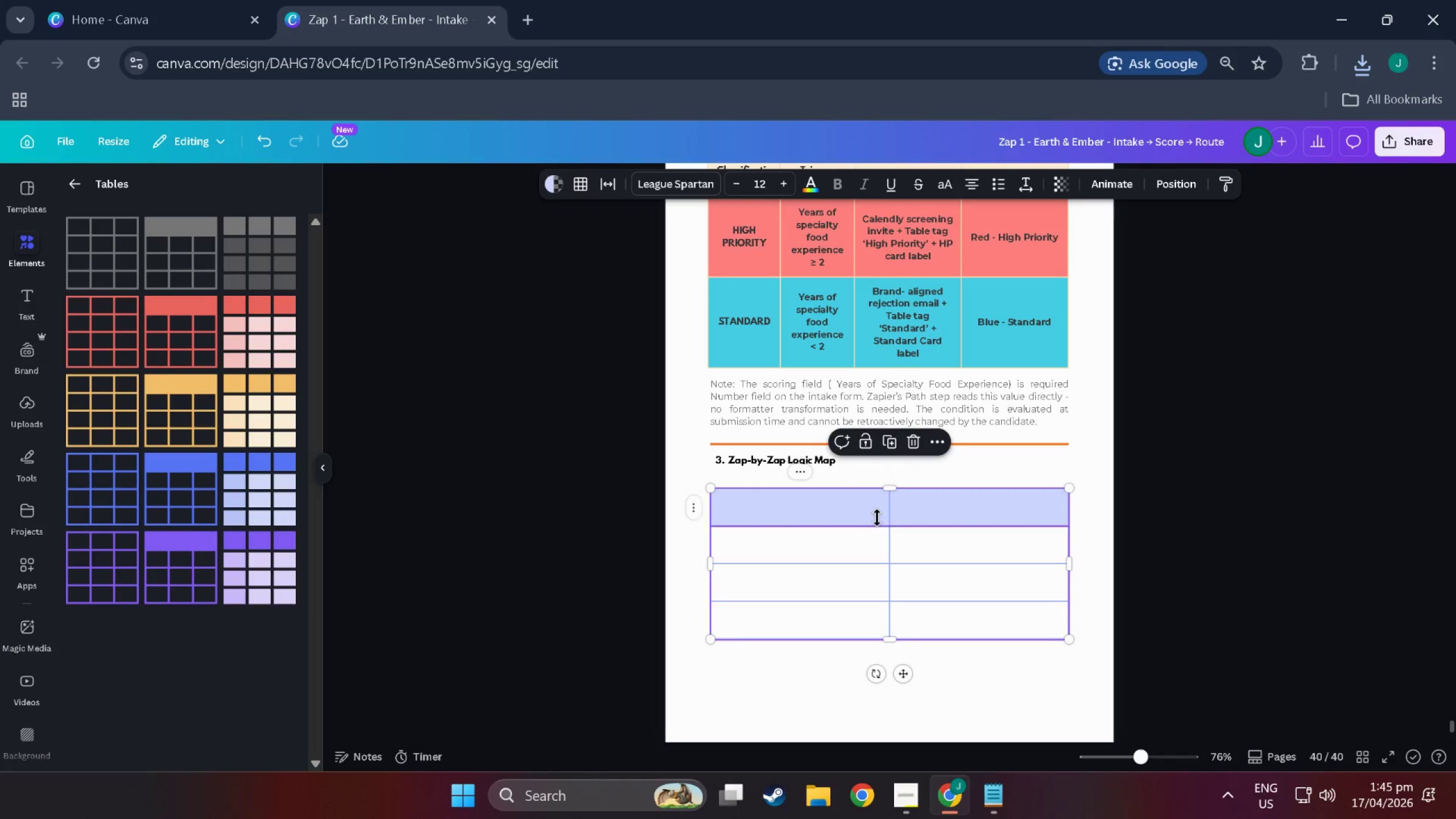 
double_click([824, 511])
 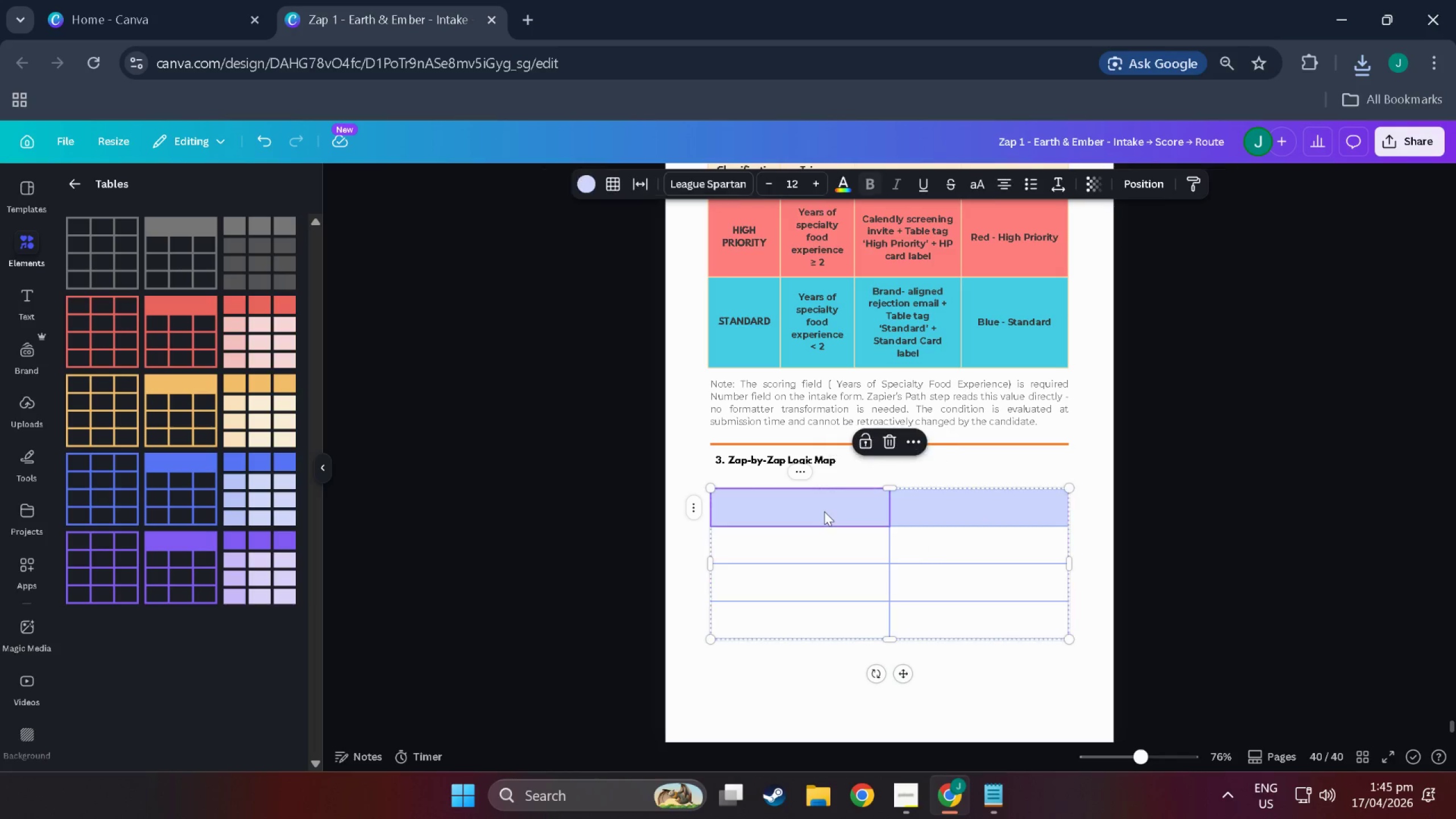 
triple_click([824, 511])
 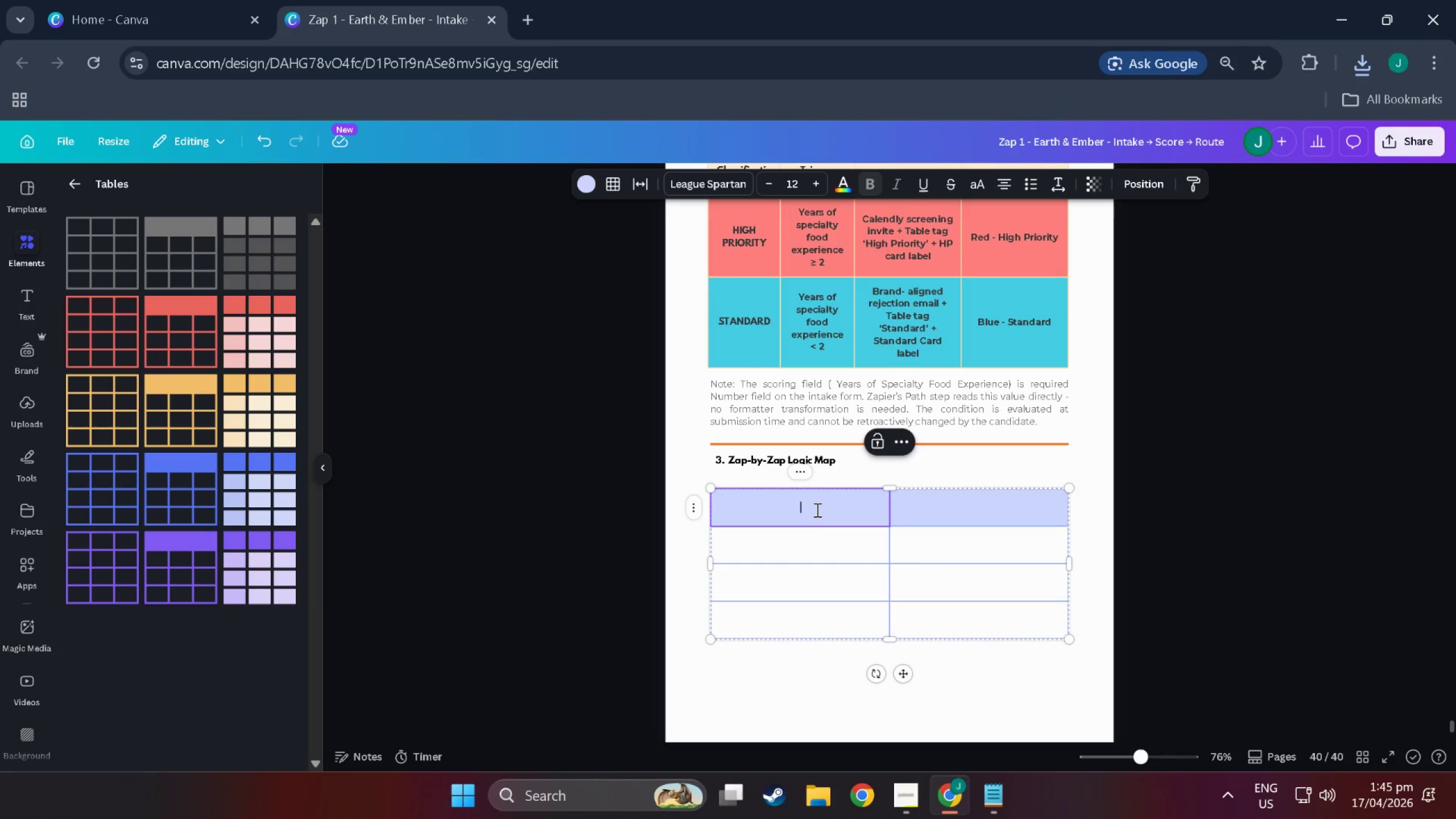 
left_click([816, 509])
 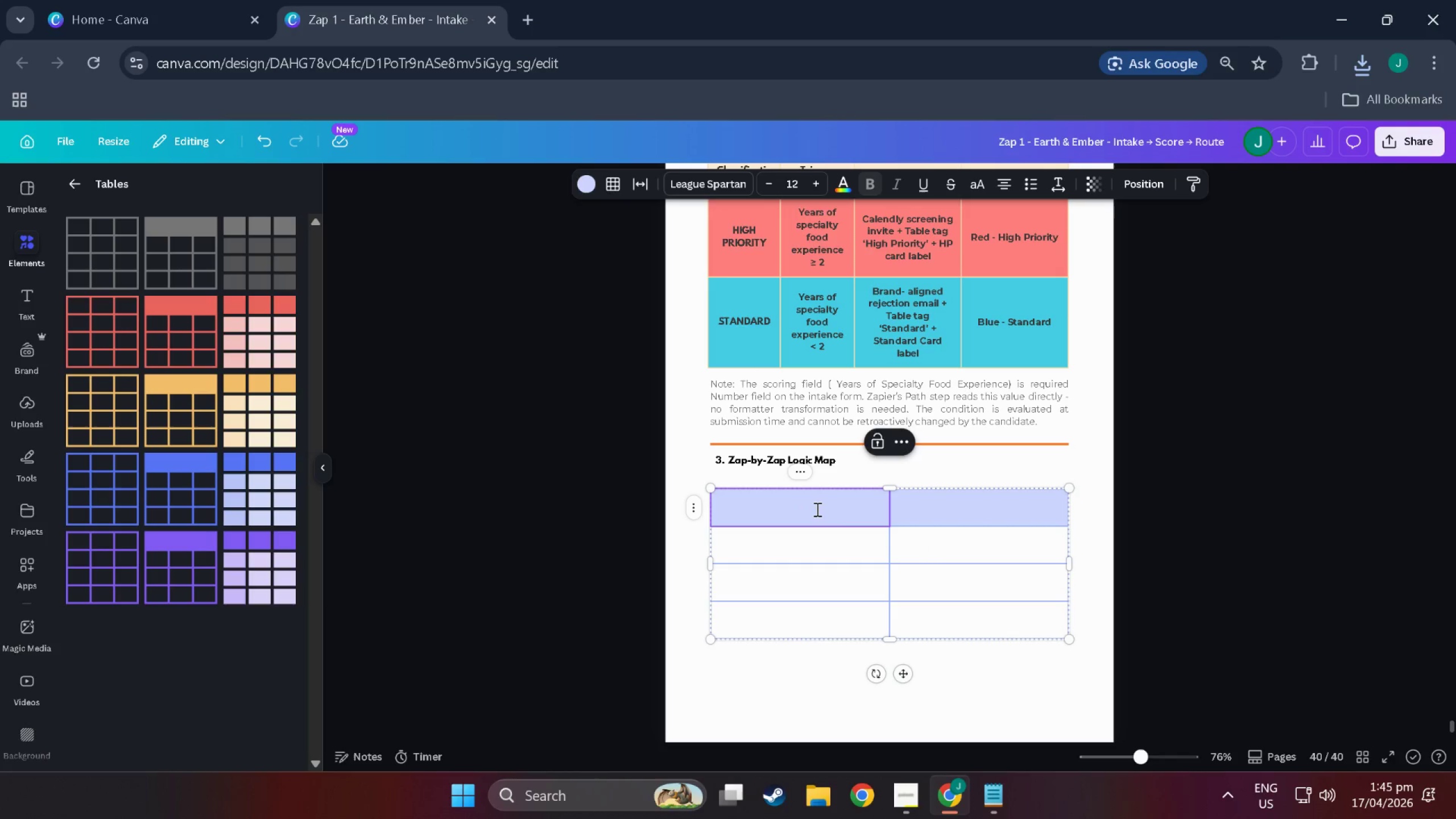 
type(ZZa)
key(Backspace)
key(Backspace)
type(ap 01)
 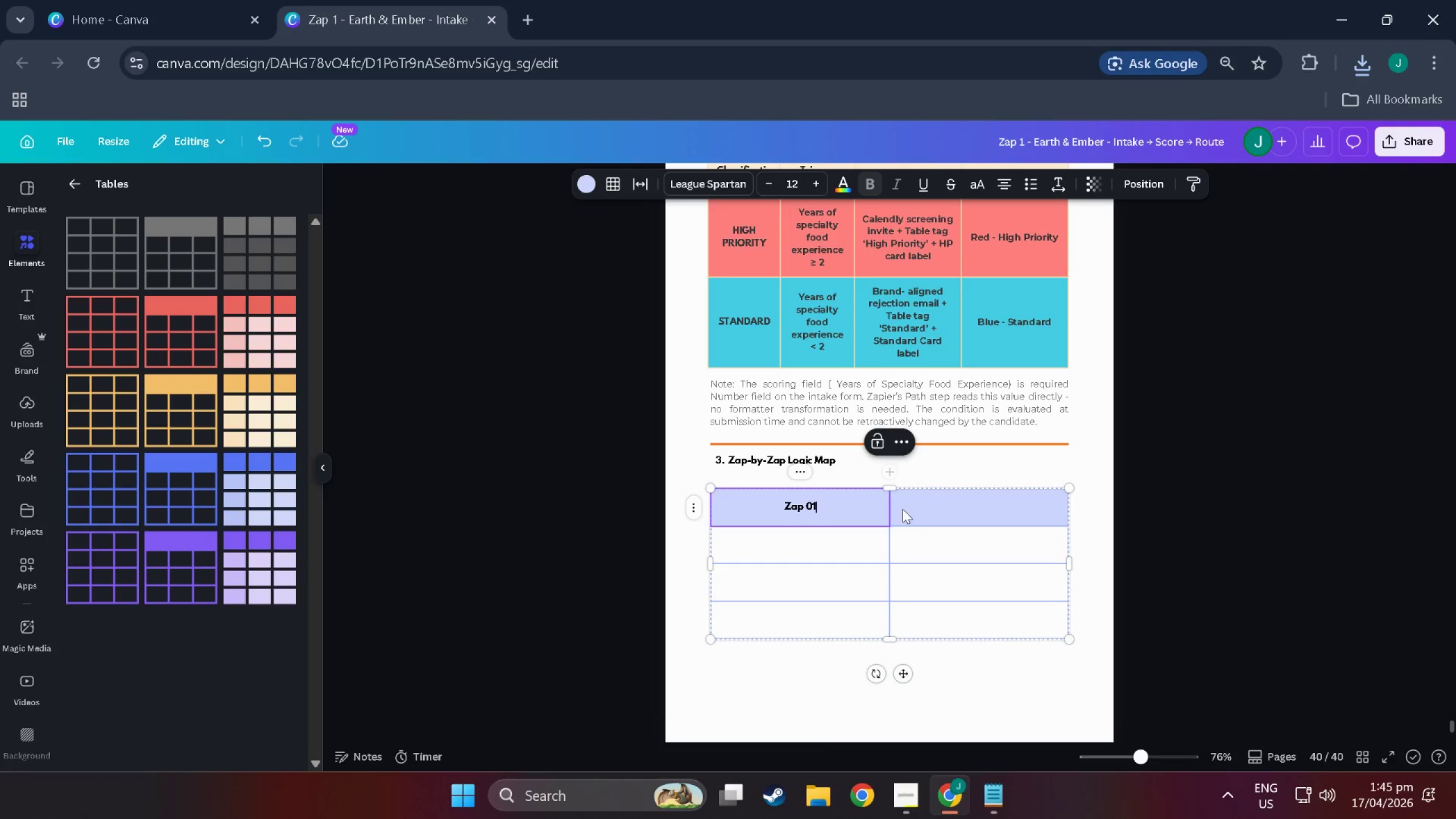 
double_click([923, 512])
 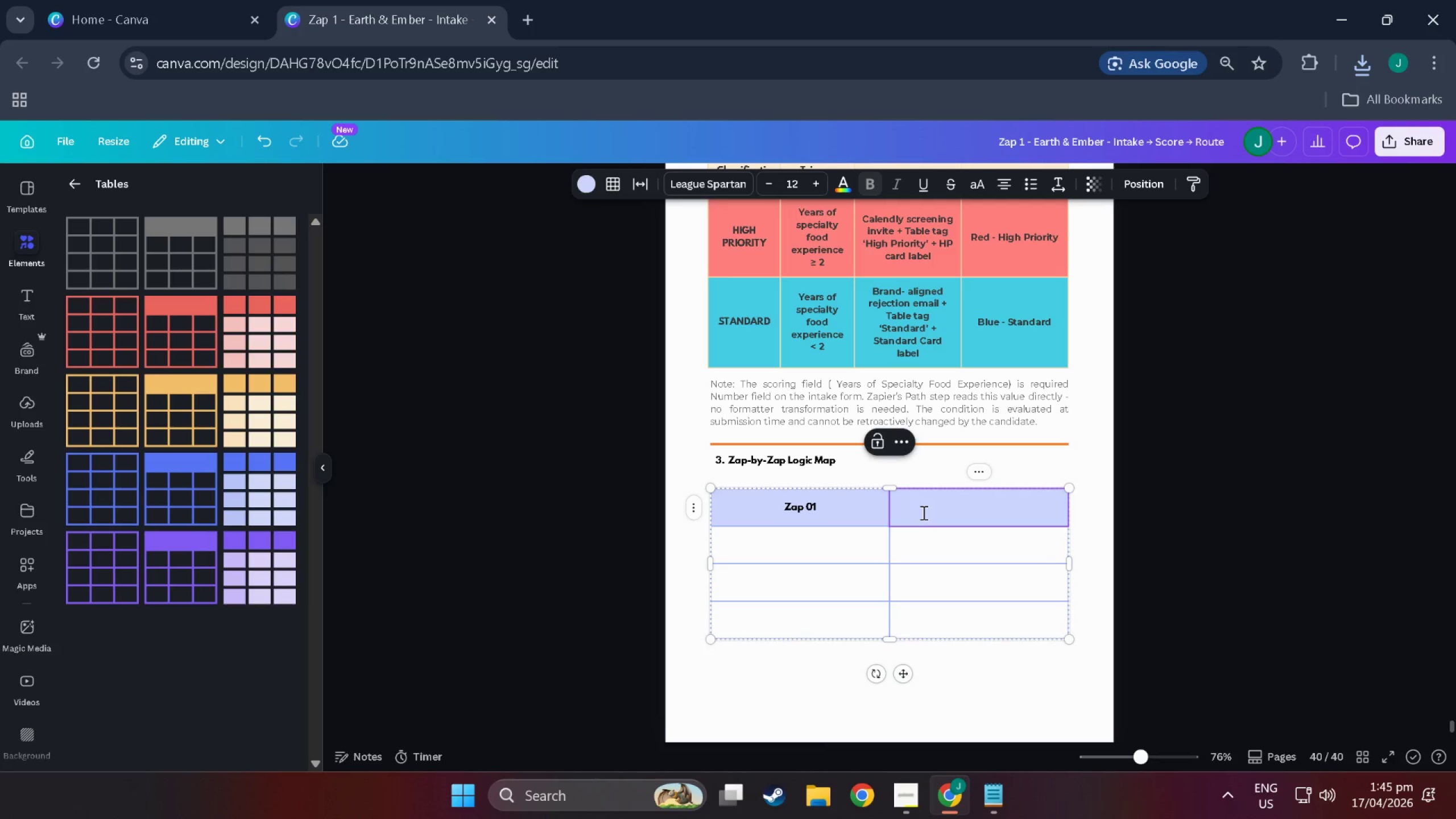 
hold_key(key=ShiftLeft, duration=0.65)
 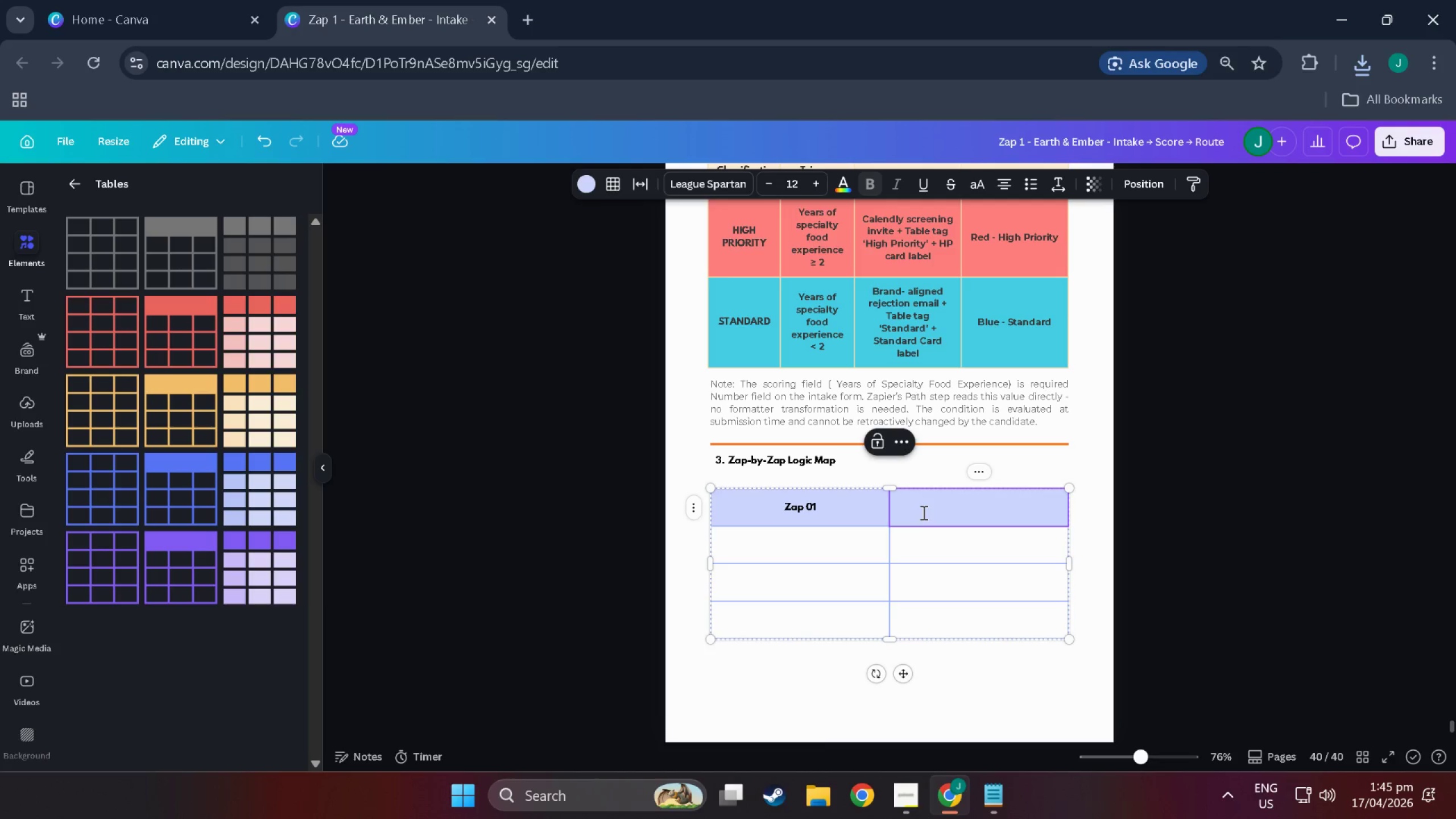 
type([E&E])
key(Backspace)
type(;})
key(Backspace)
type(] 01-)
key(Backspace)
type( - Intake)
 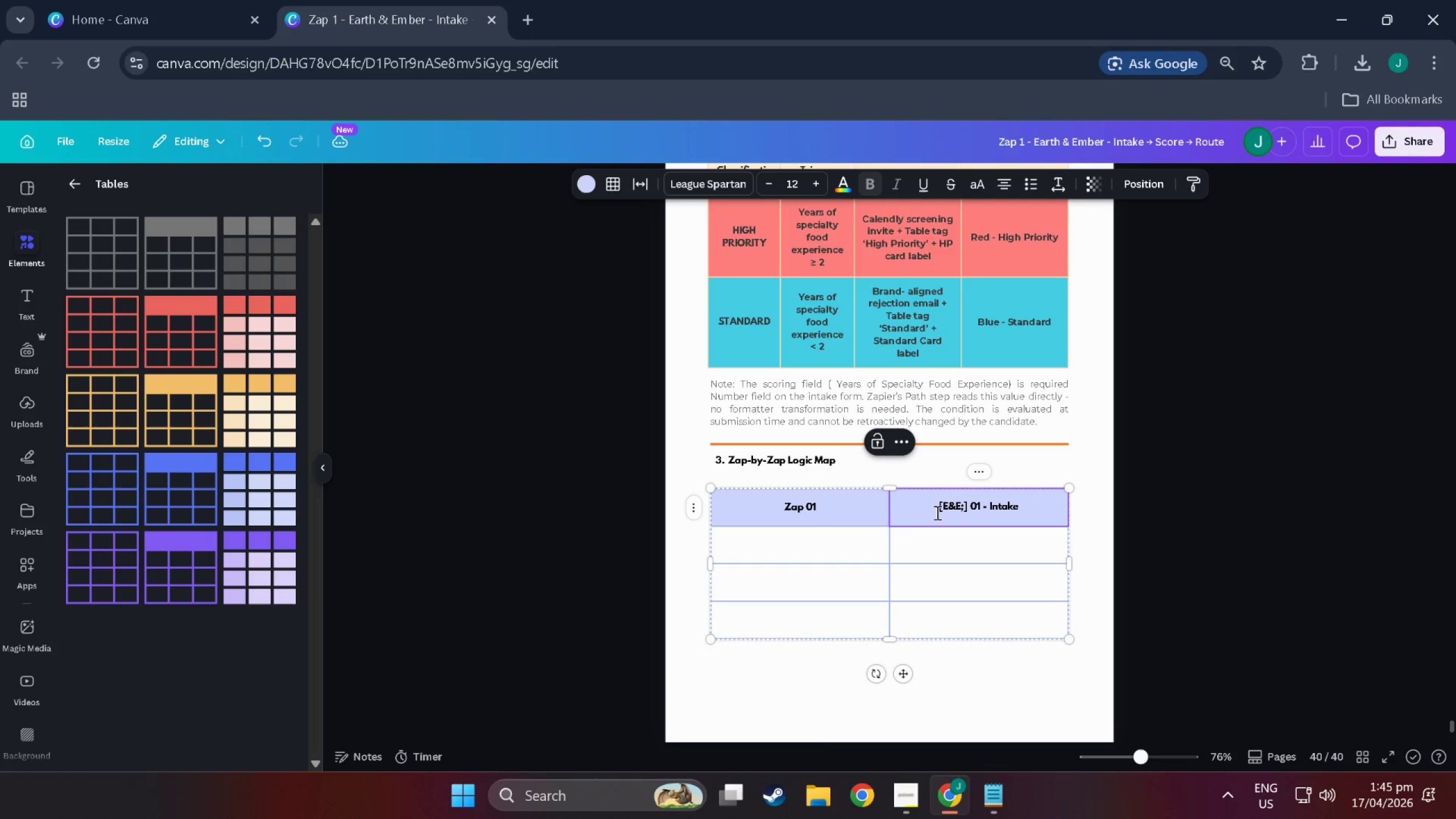 
left_click_drag(start_coordinate=[1135, 754], to_coordinate=[1149, 759])
 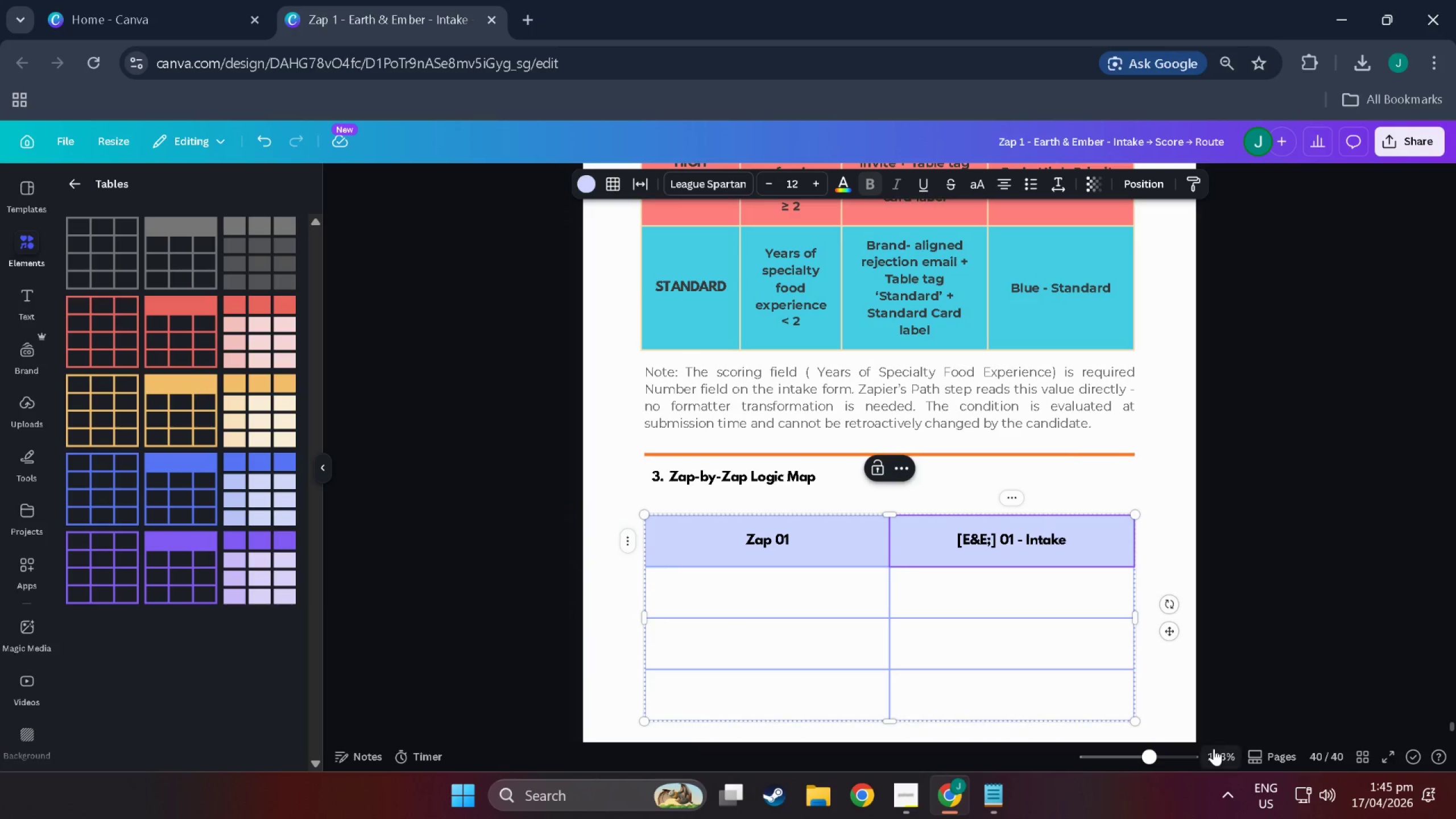 
left_click([1214, 748])
 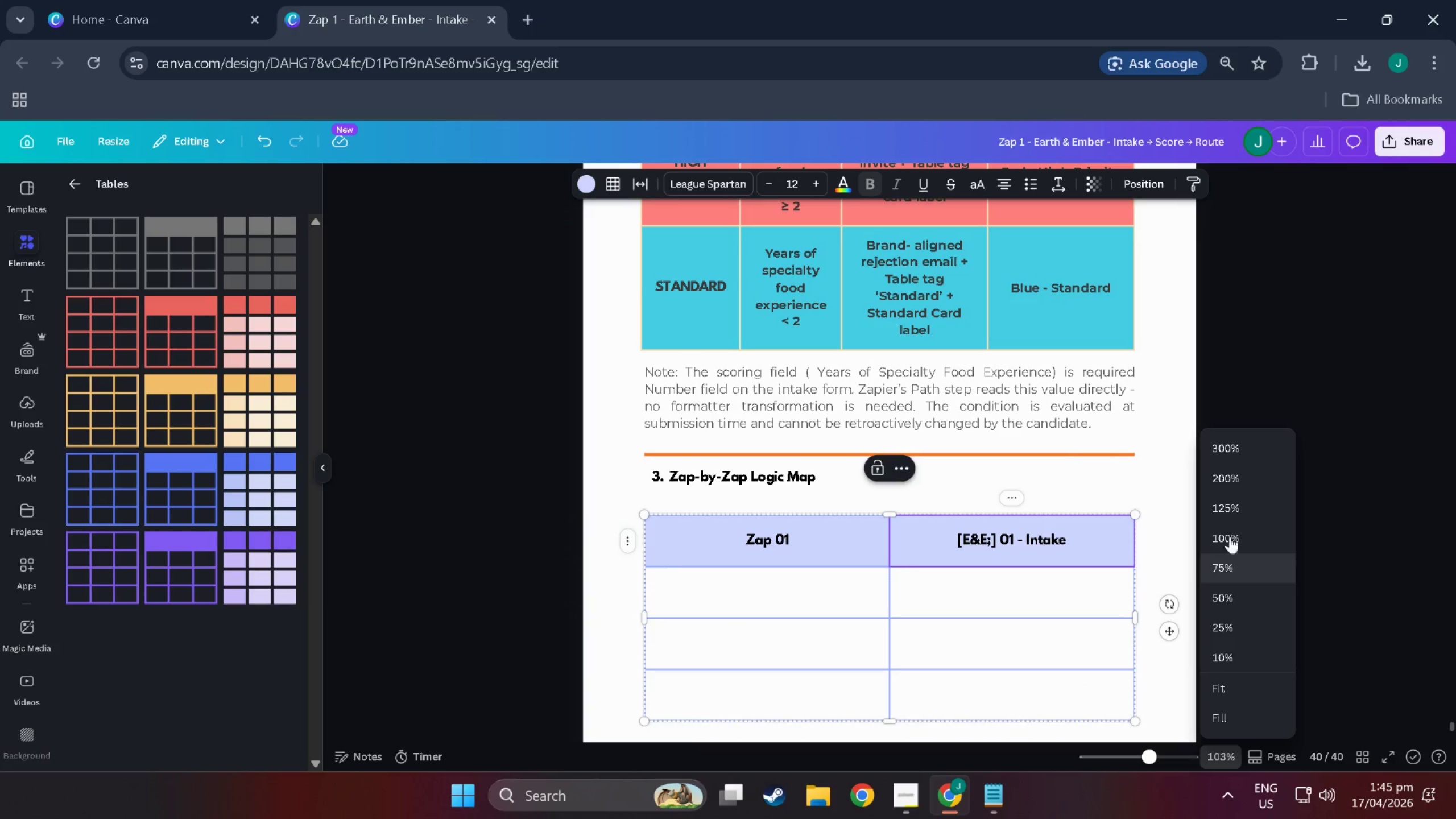 
left_click([1227, 526])
 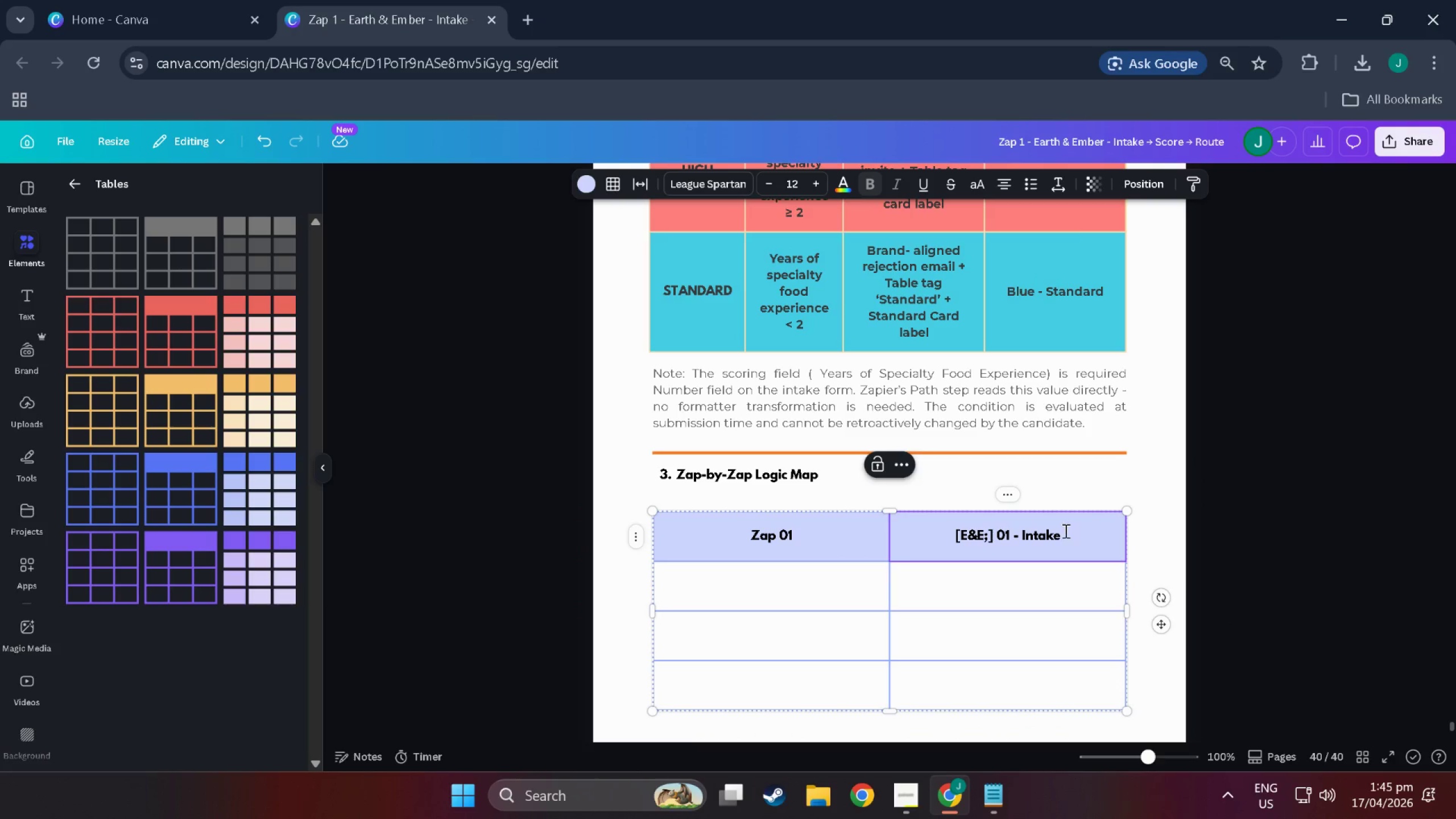 
double_click([1065, 531])
 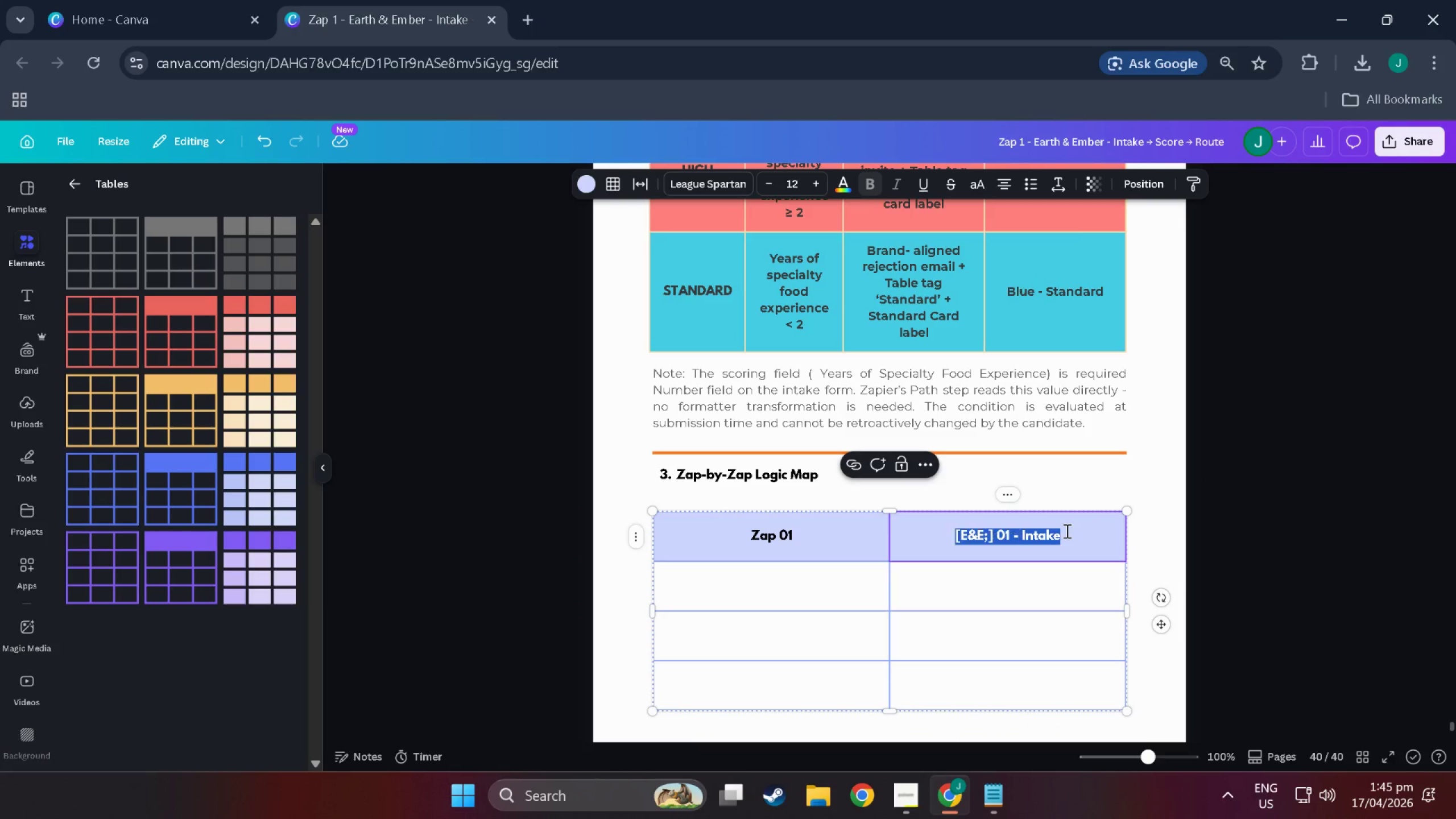 
triple_click([1066, 531])
 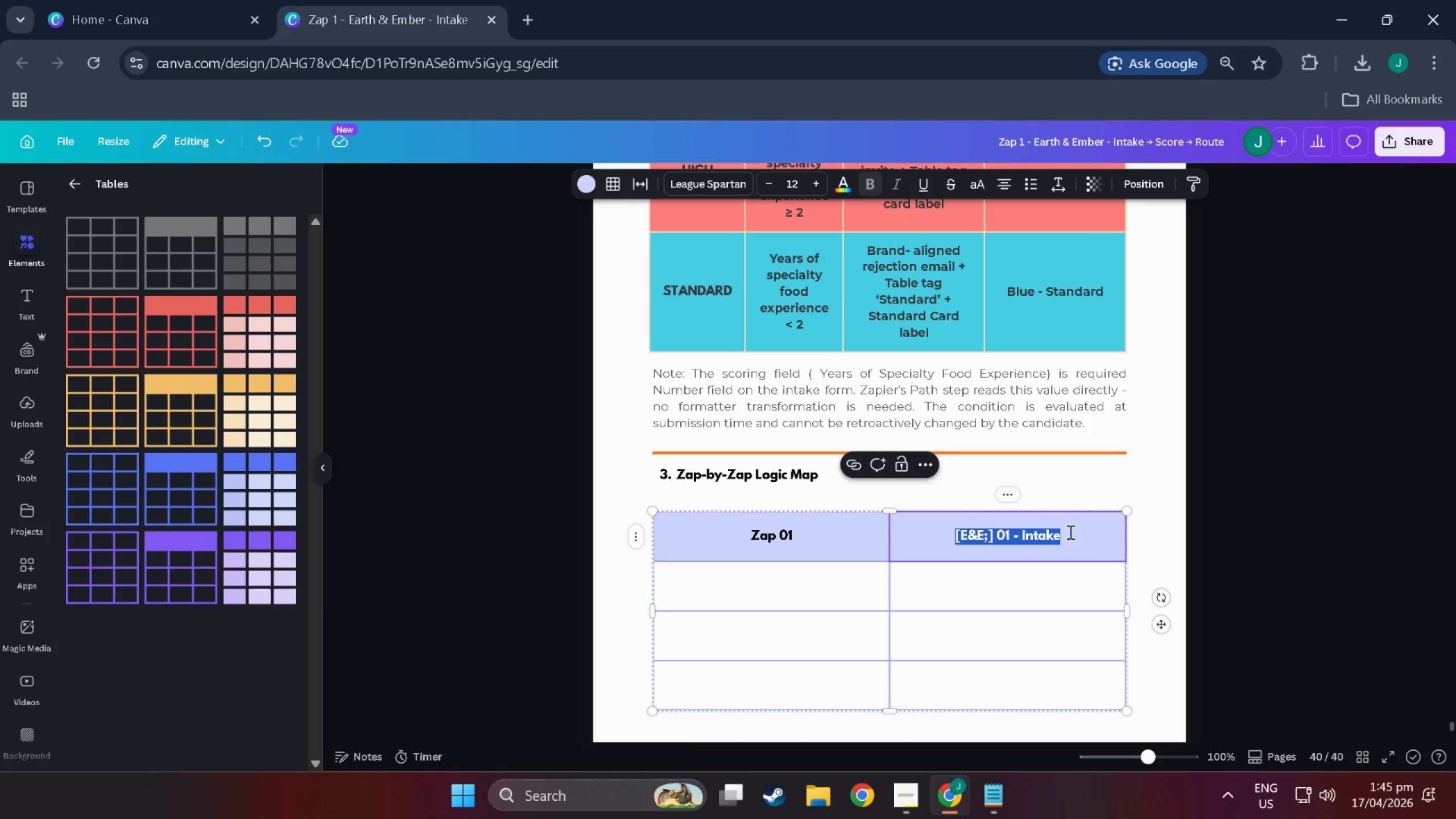 
triple_click([1069, 532])
 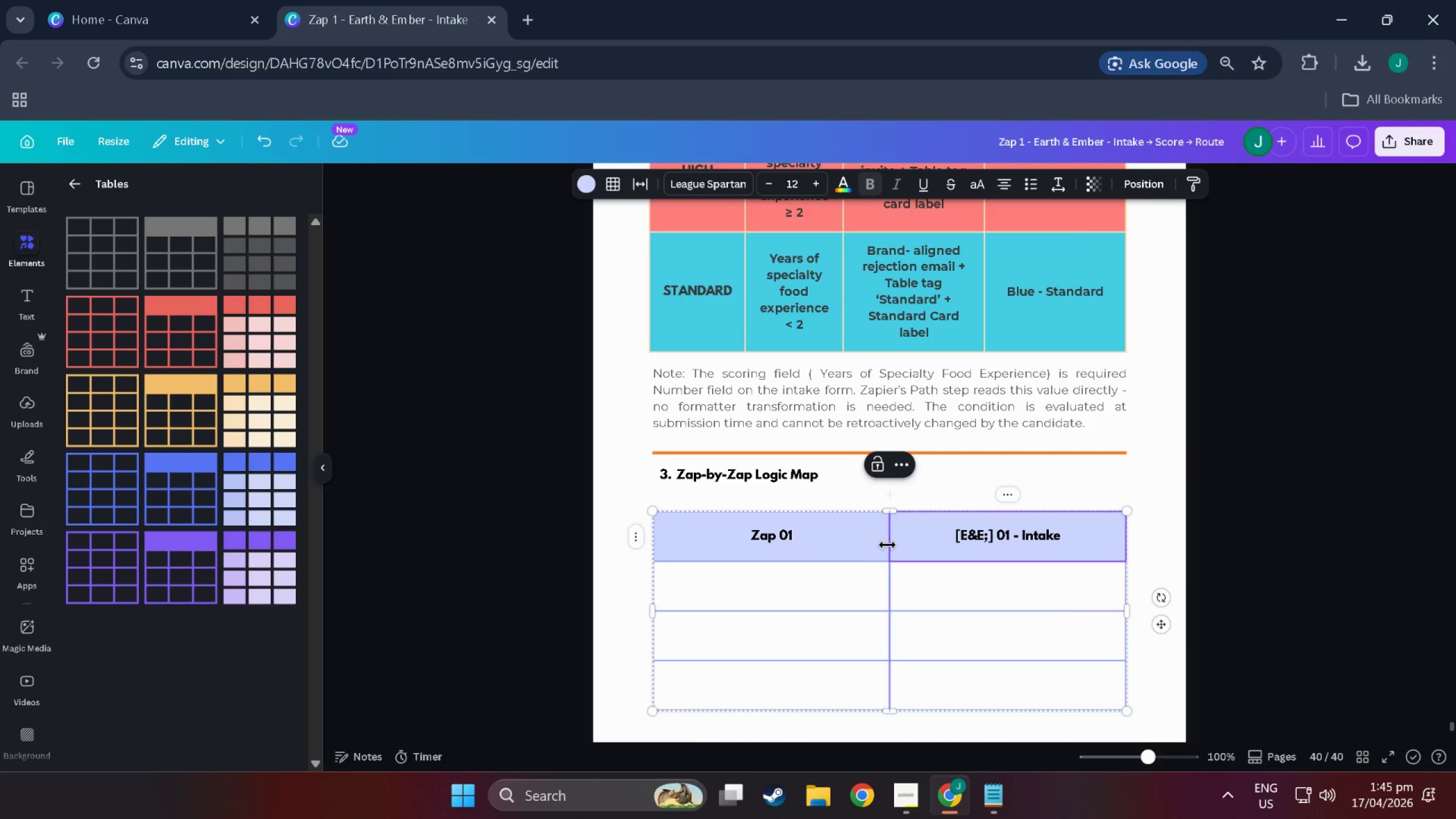 
left_click_drag(start_coordinate=[888, 545], to_coordinate=[730, 548])
 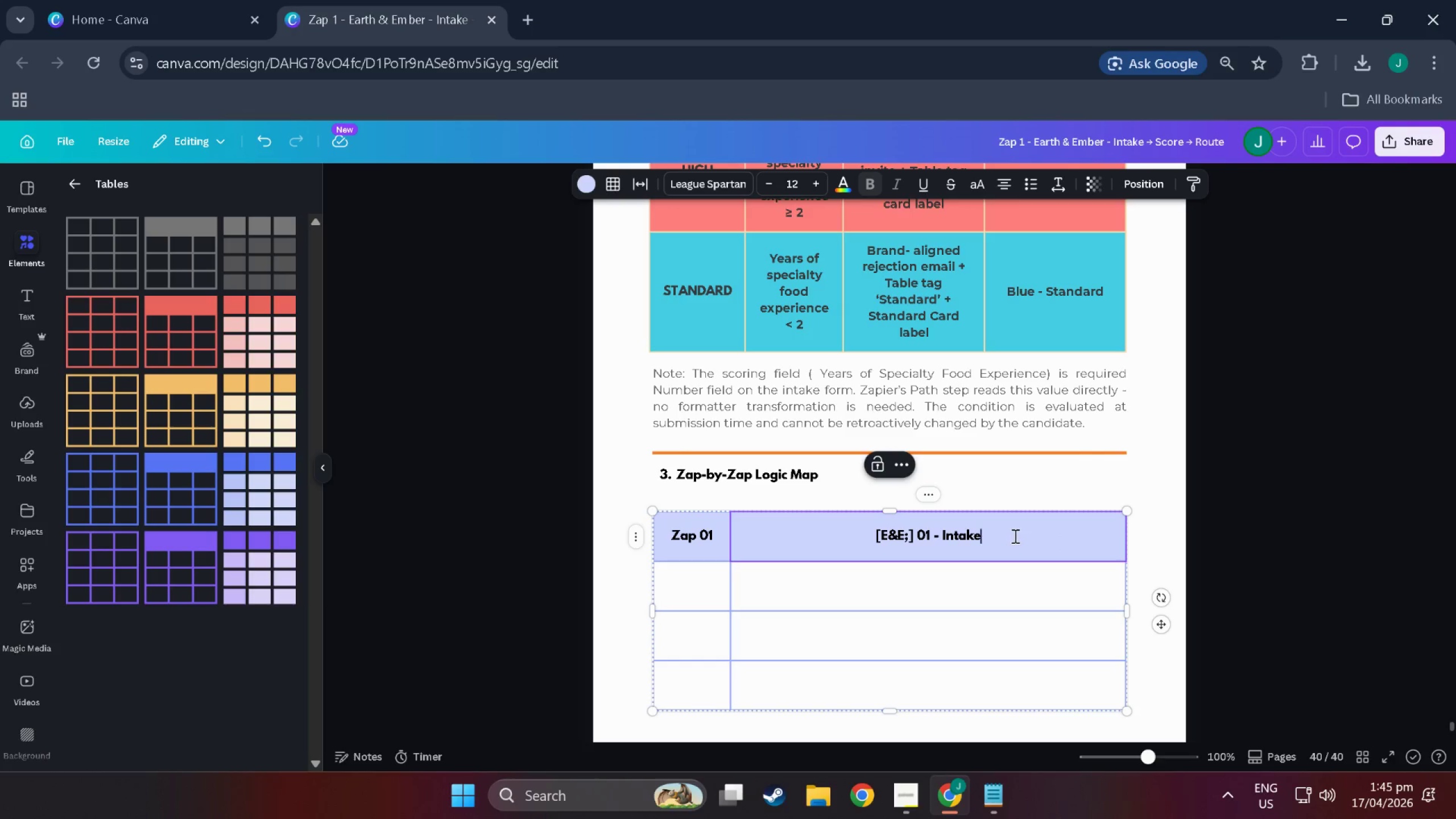 
double_click([1015, 536])
 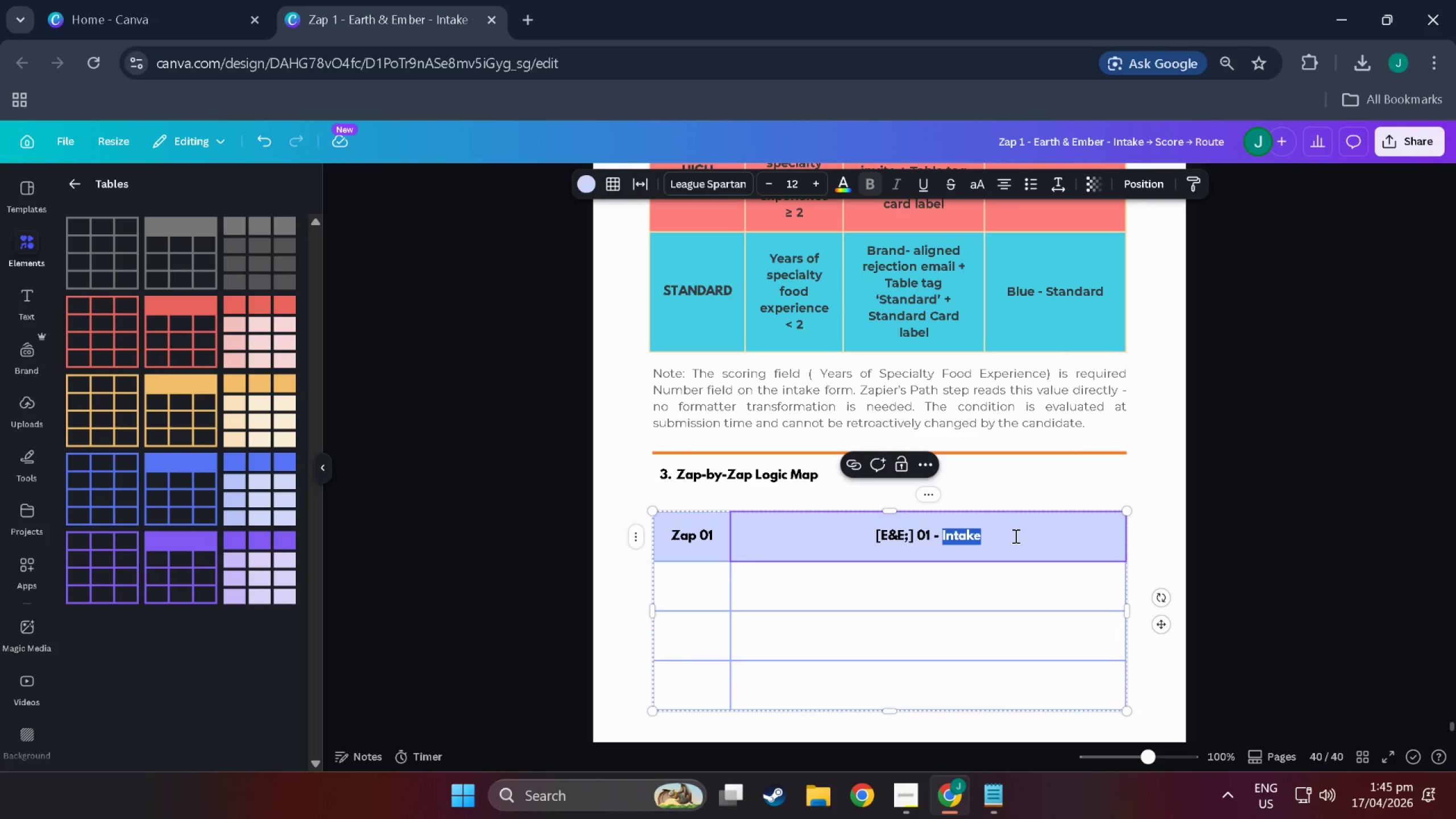 
left_click([1015, 536])
 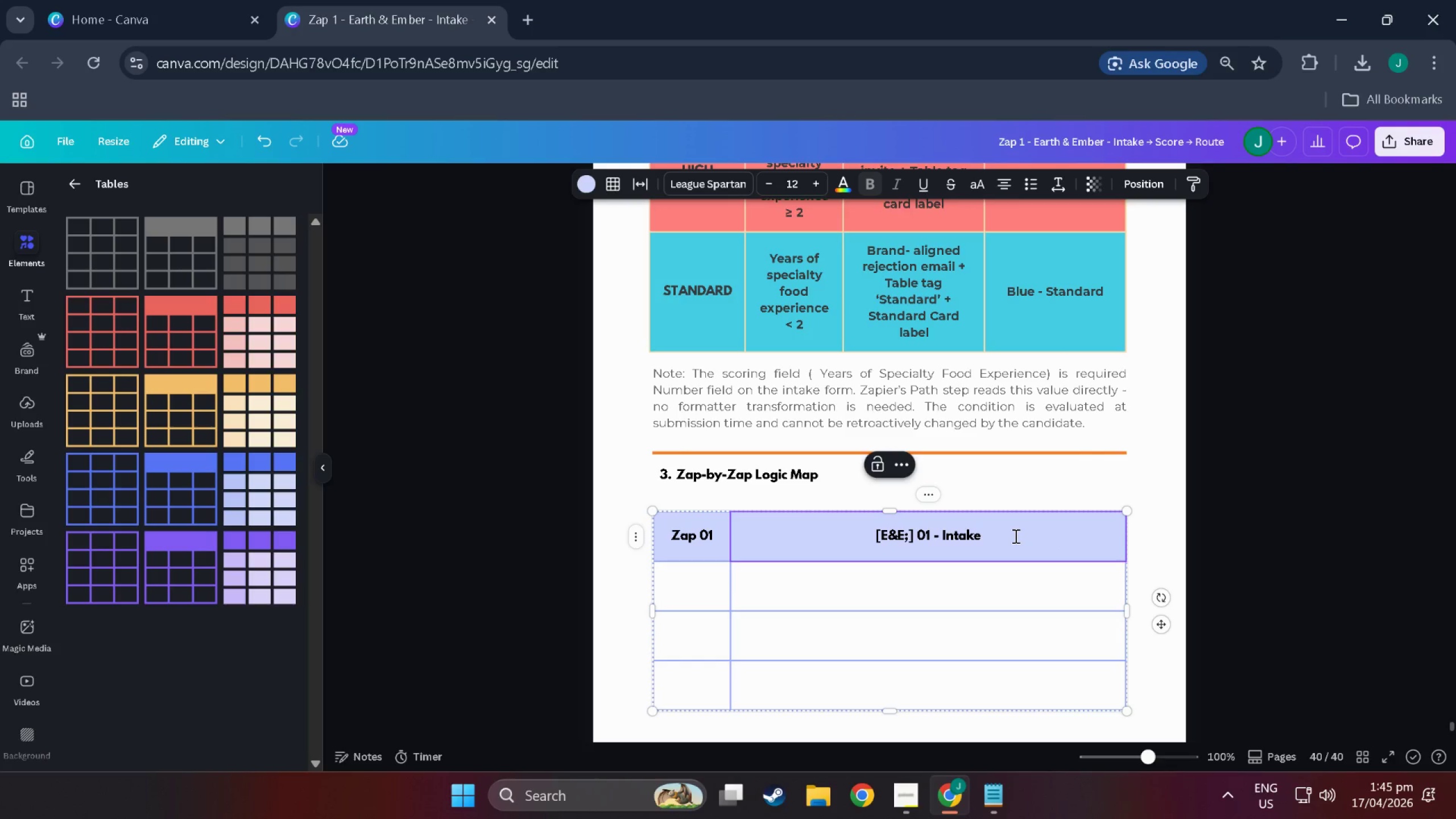 
key(Space)
 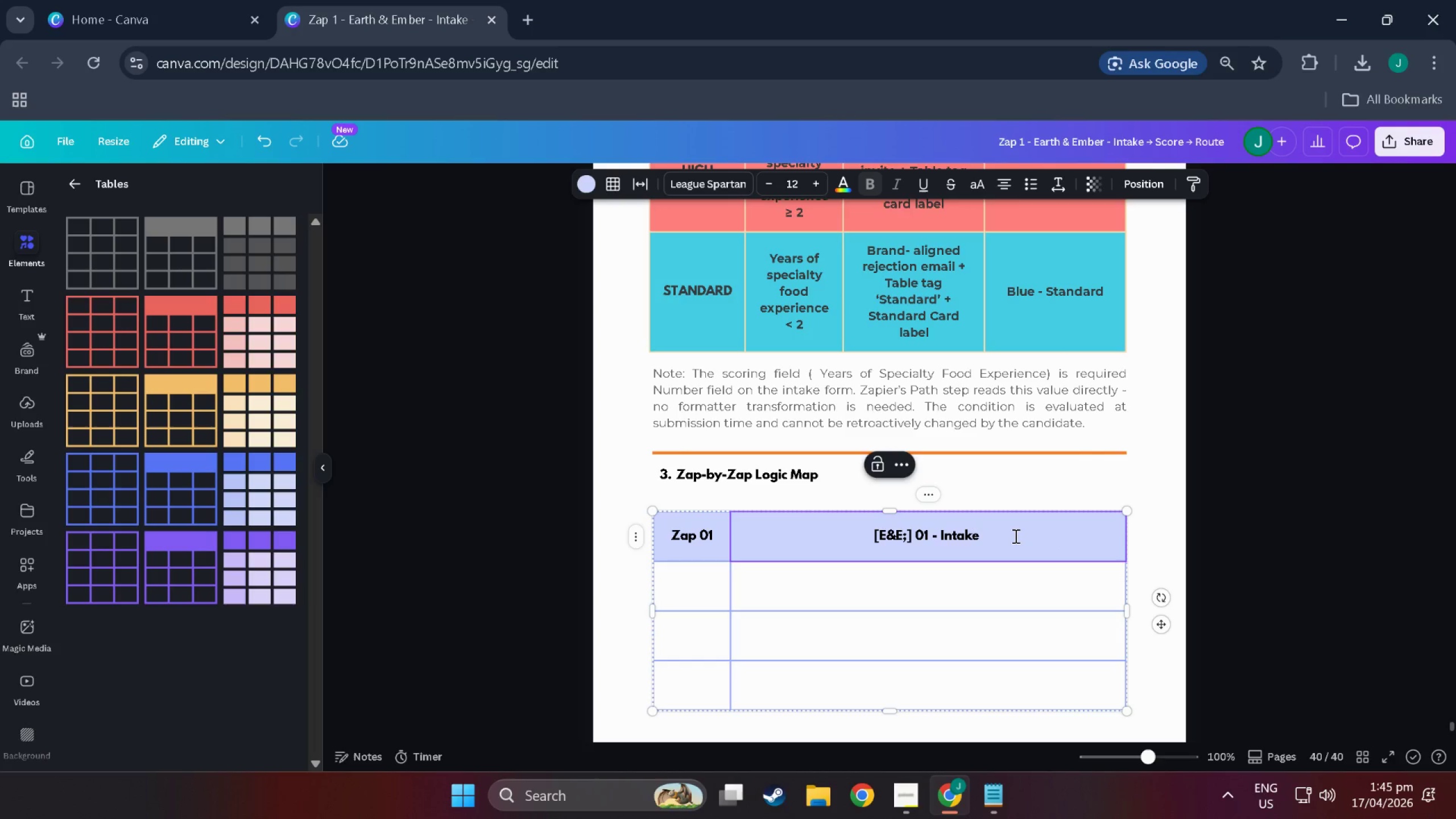 
key(Meta+Period)
 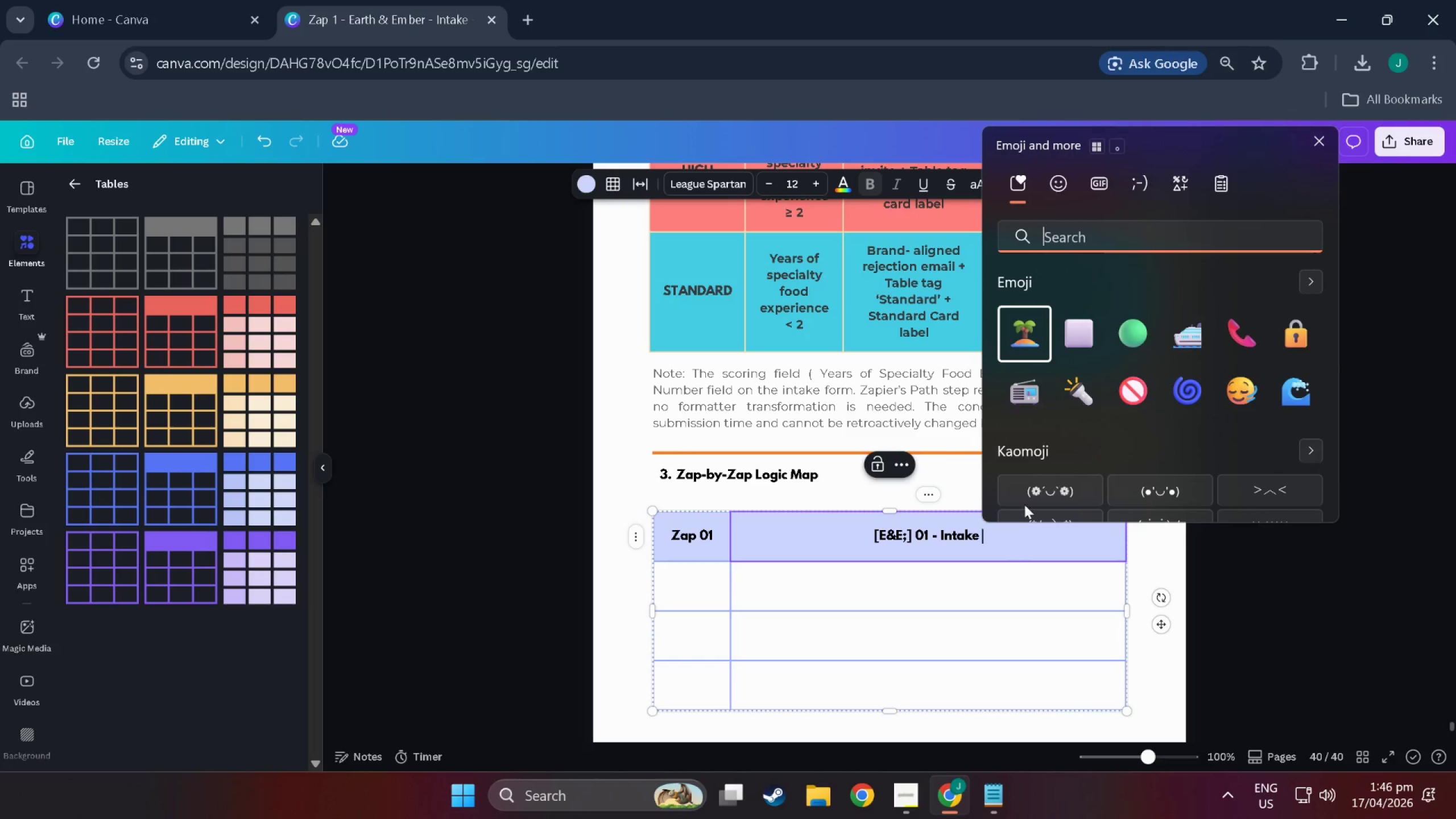 
left_click([1024, 414])
 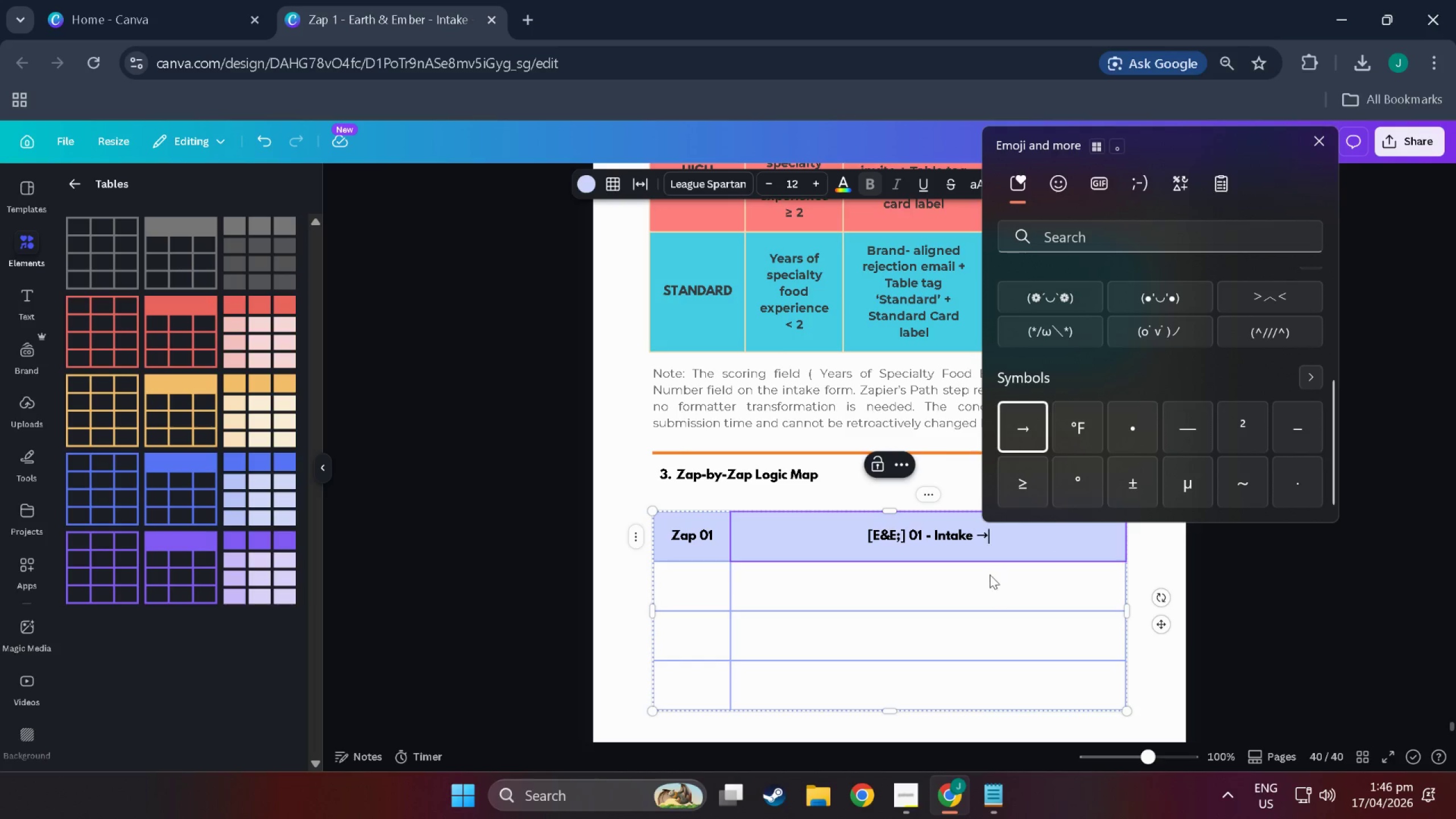 
scroll: coordinate [1058, 388], scroll_direction: down, amount: 17.0
 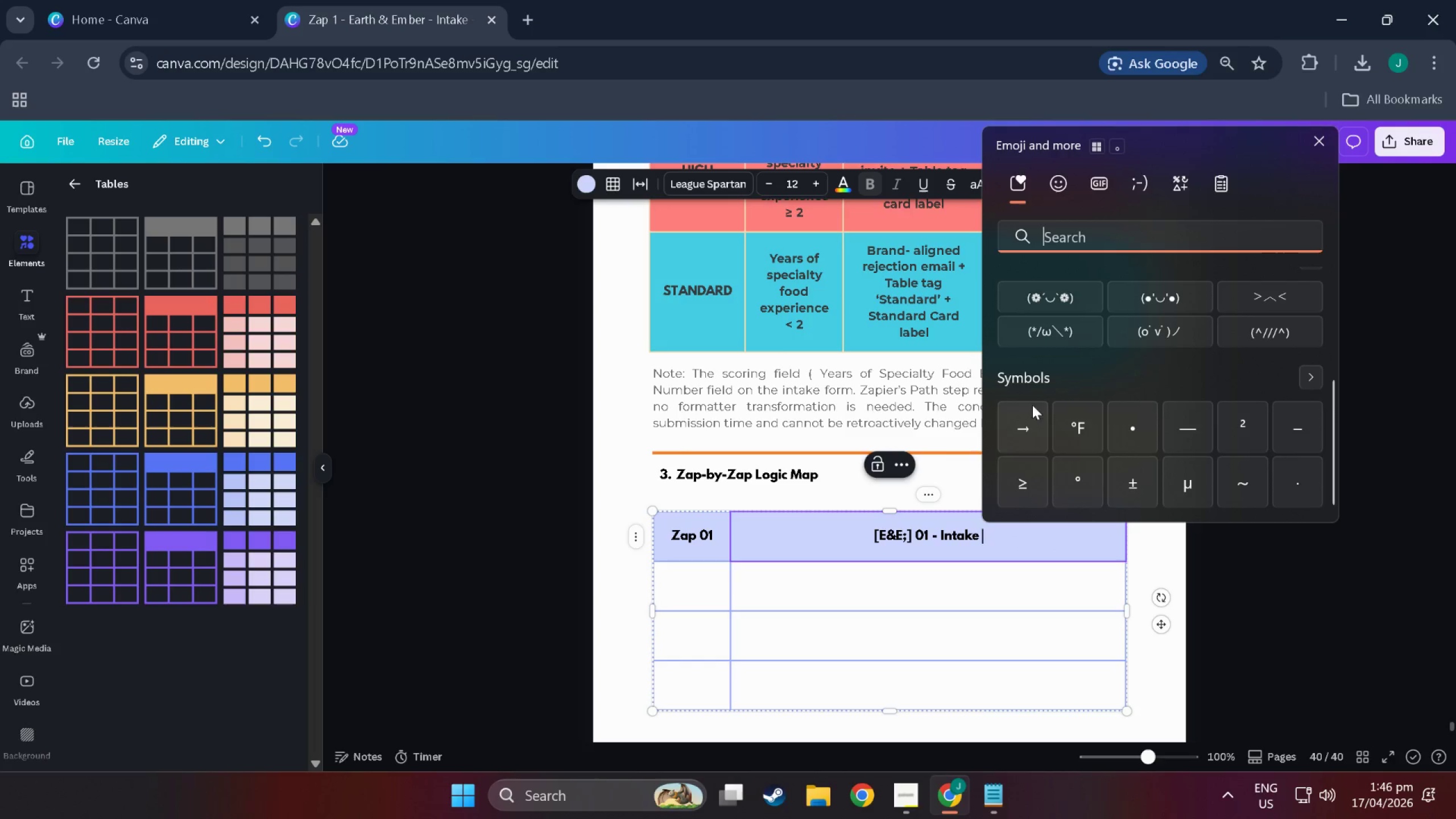 
left_click([988, 534])
 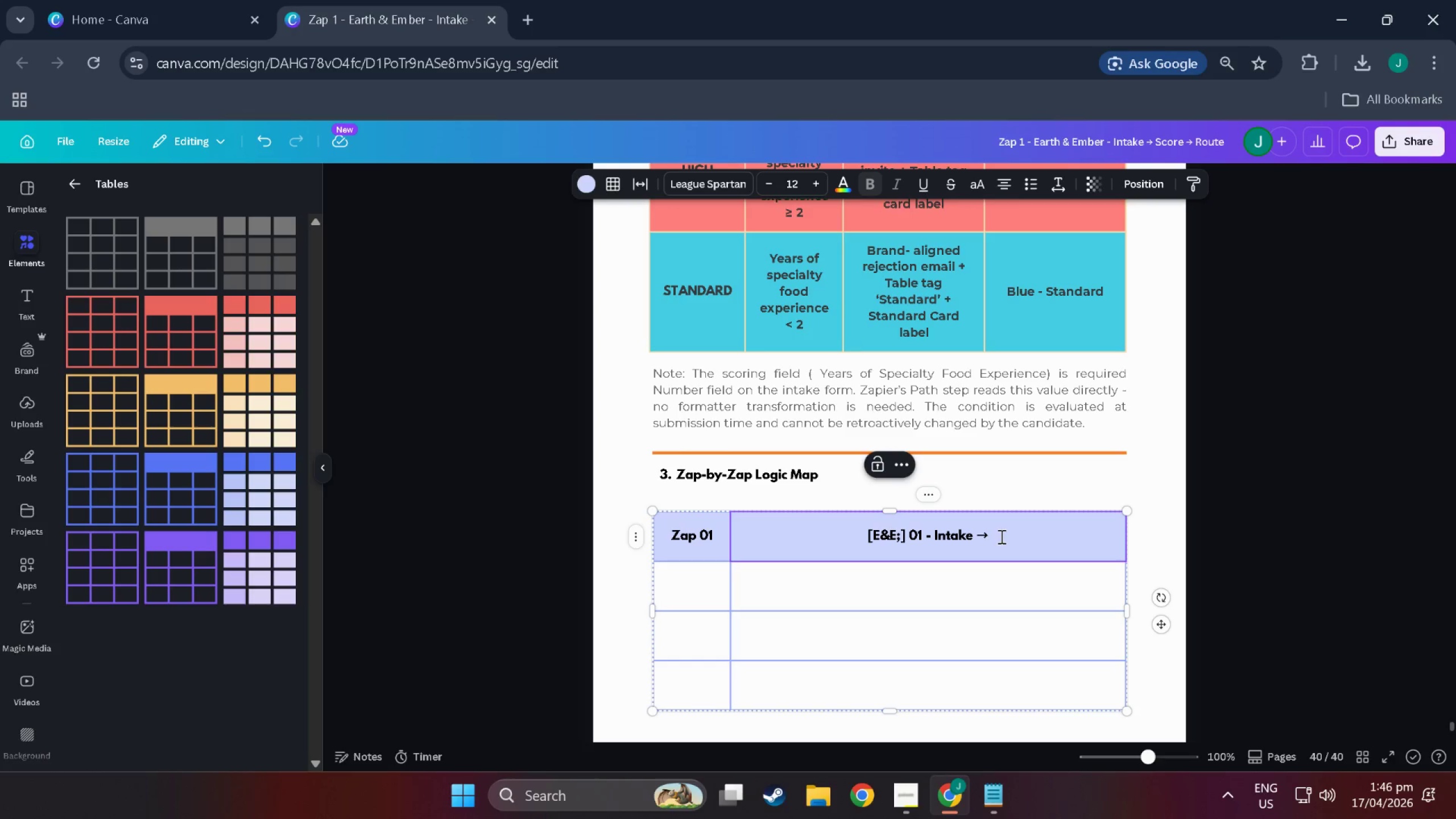 
left_click([1000, 536])
 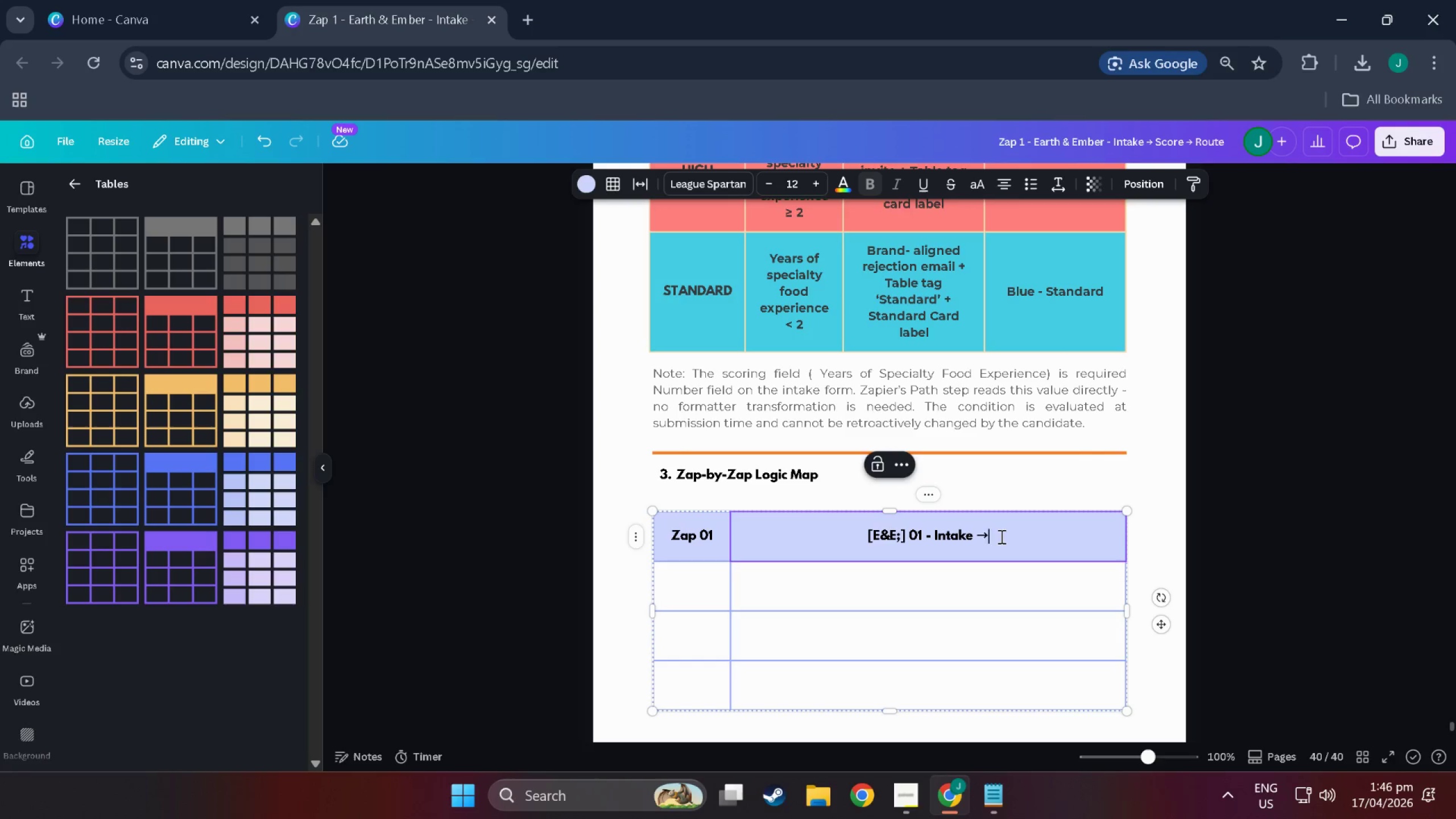 
type( Score .)
 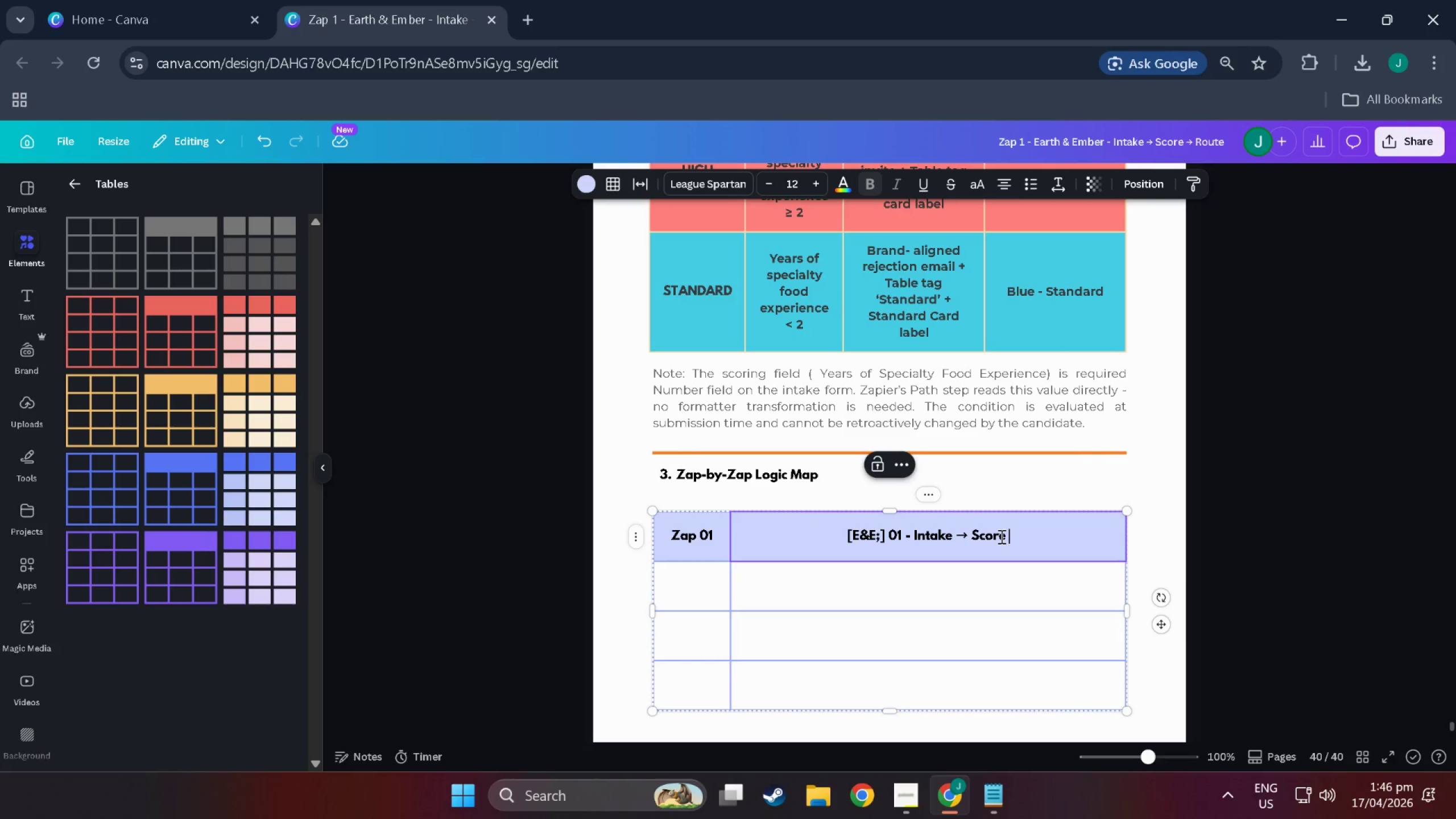 
 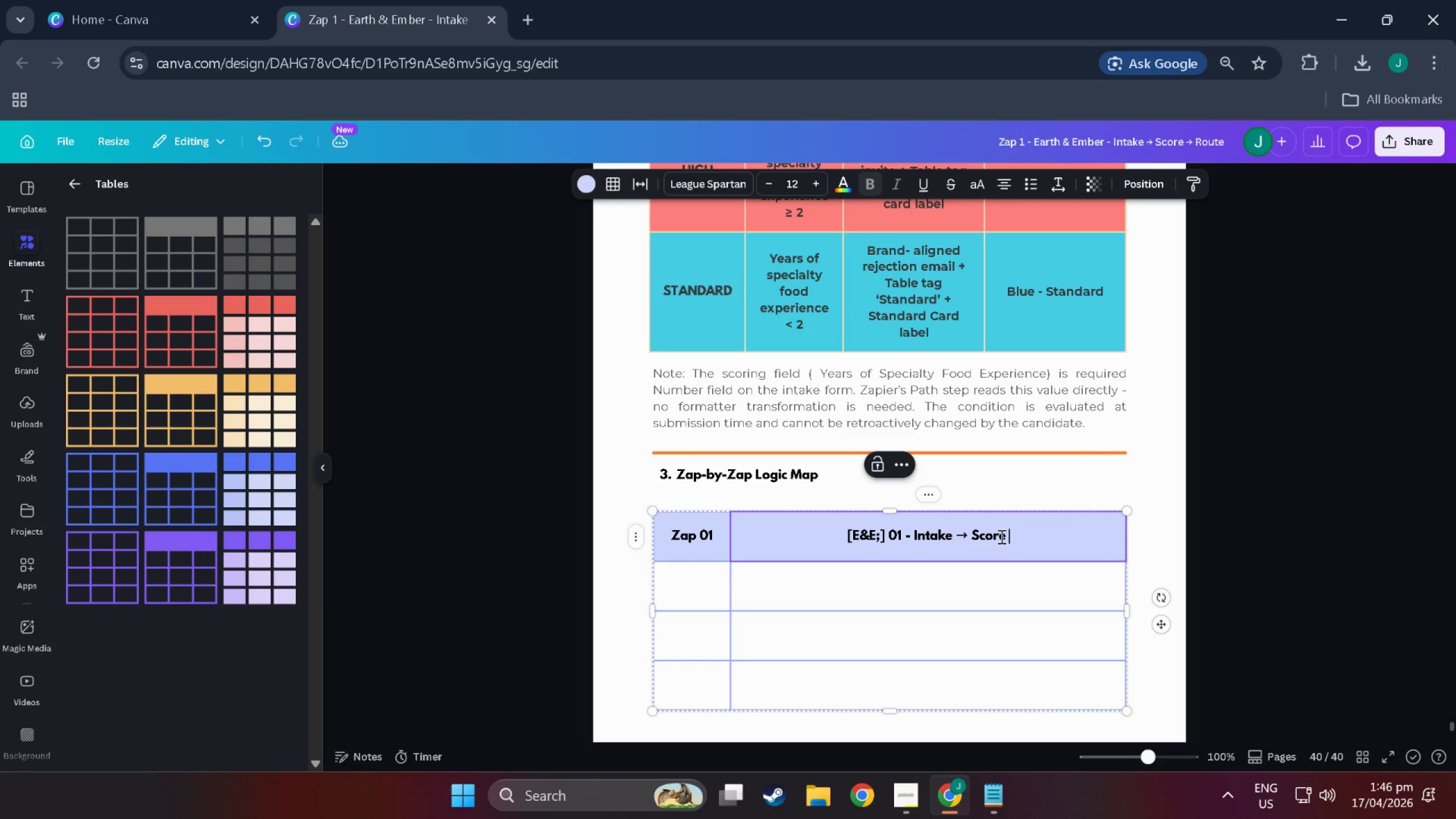 
hold_key(key=AltLeft, duration=0.67)
 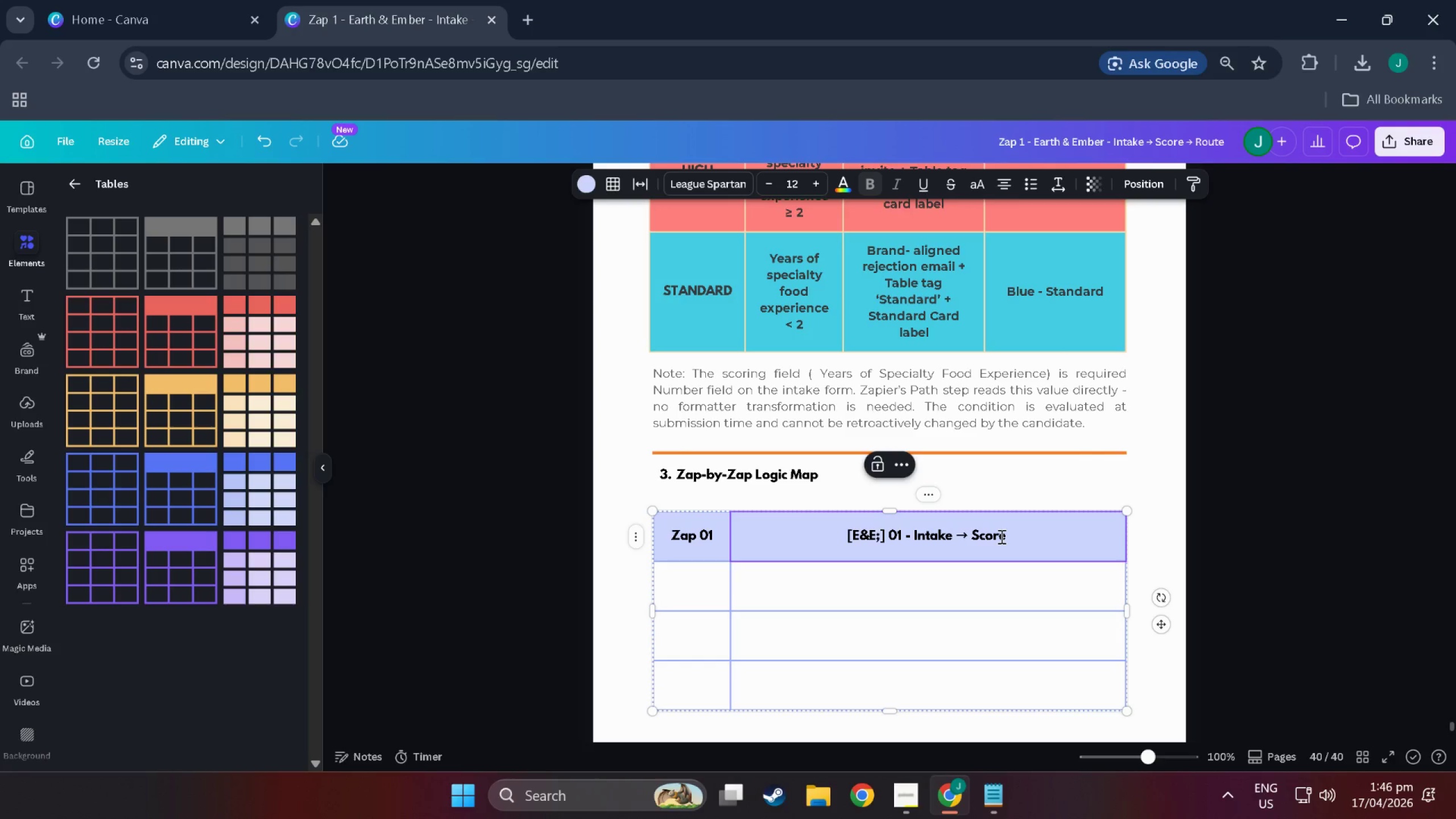 
key(Meta+MetaLeft)
 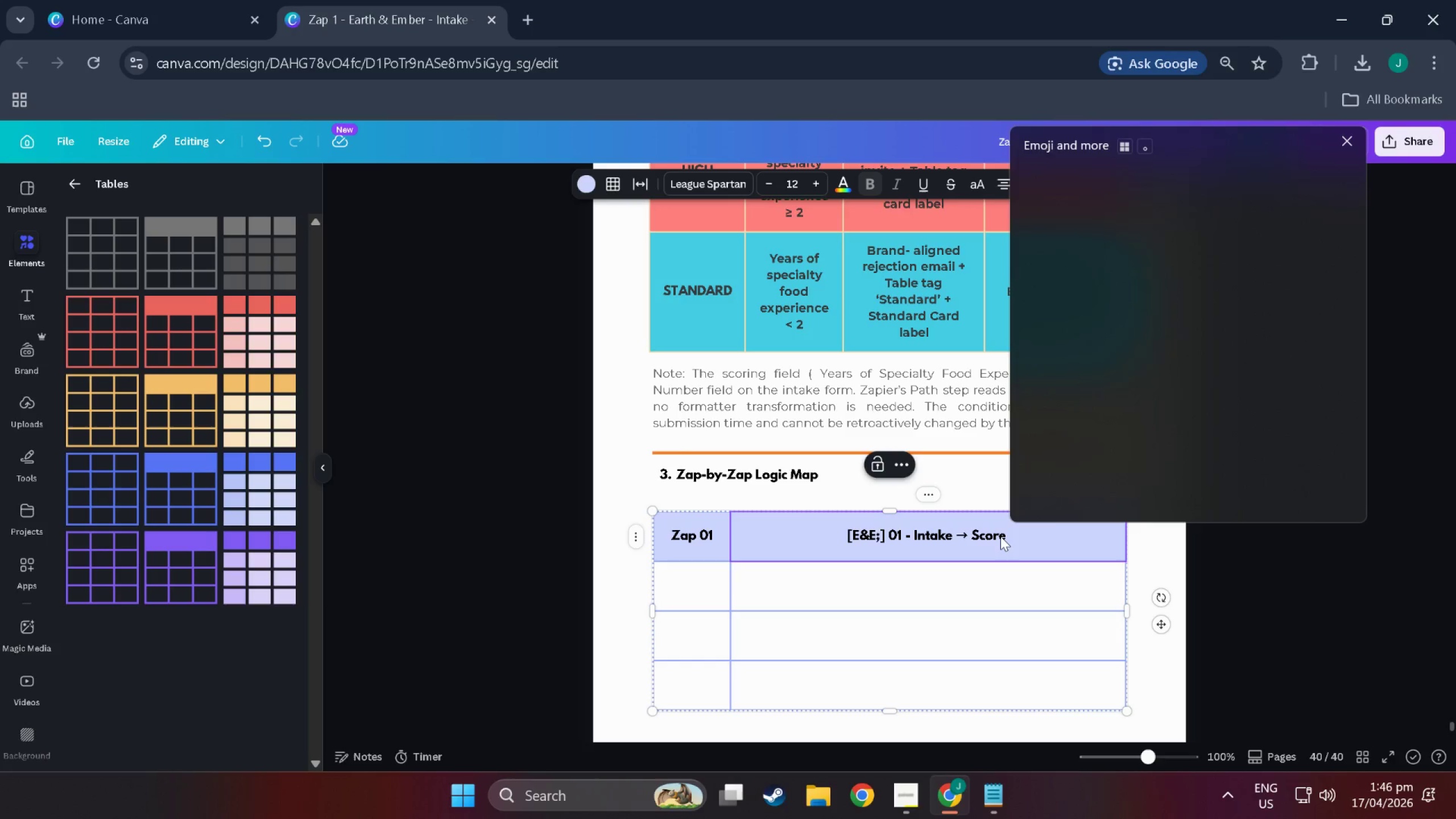 
key(Meta+Period)
 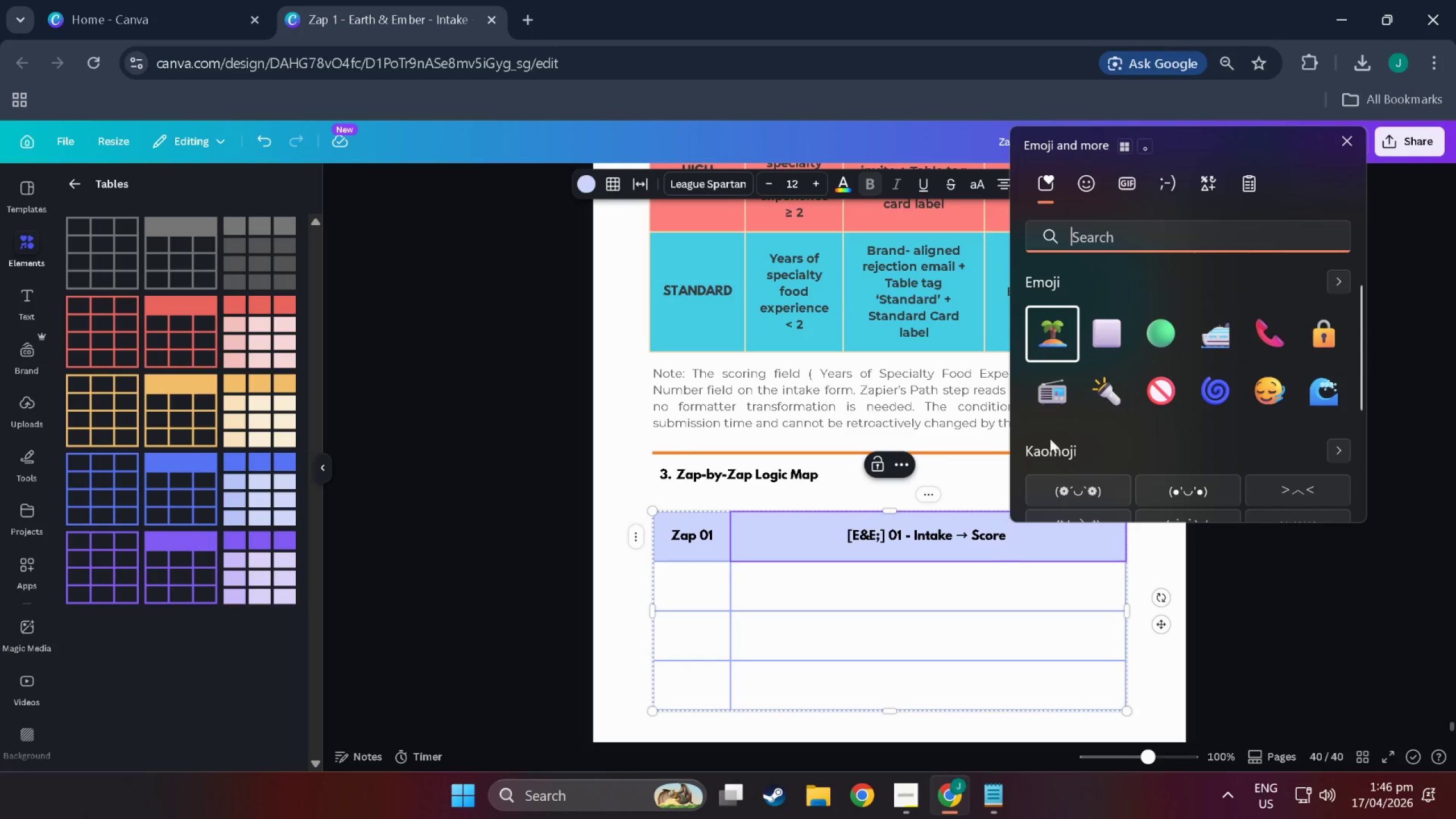 
left_click([1048, 415])
 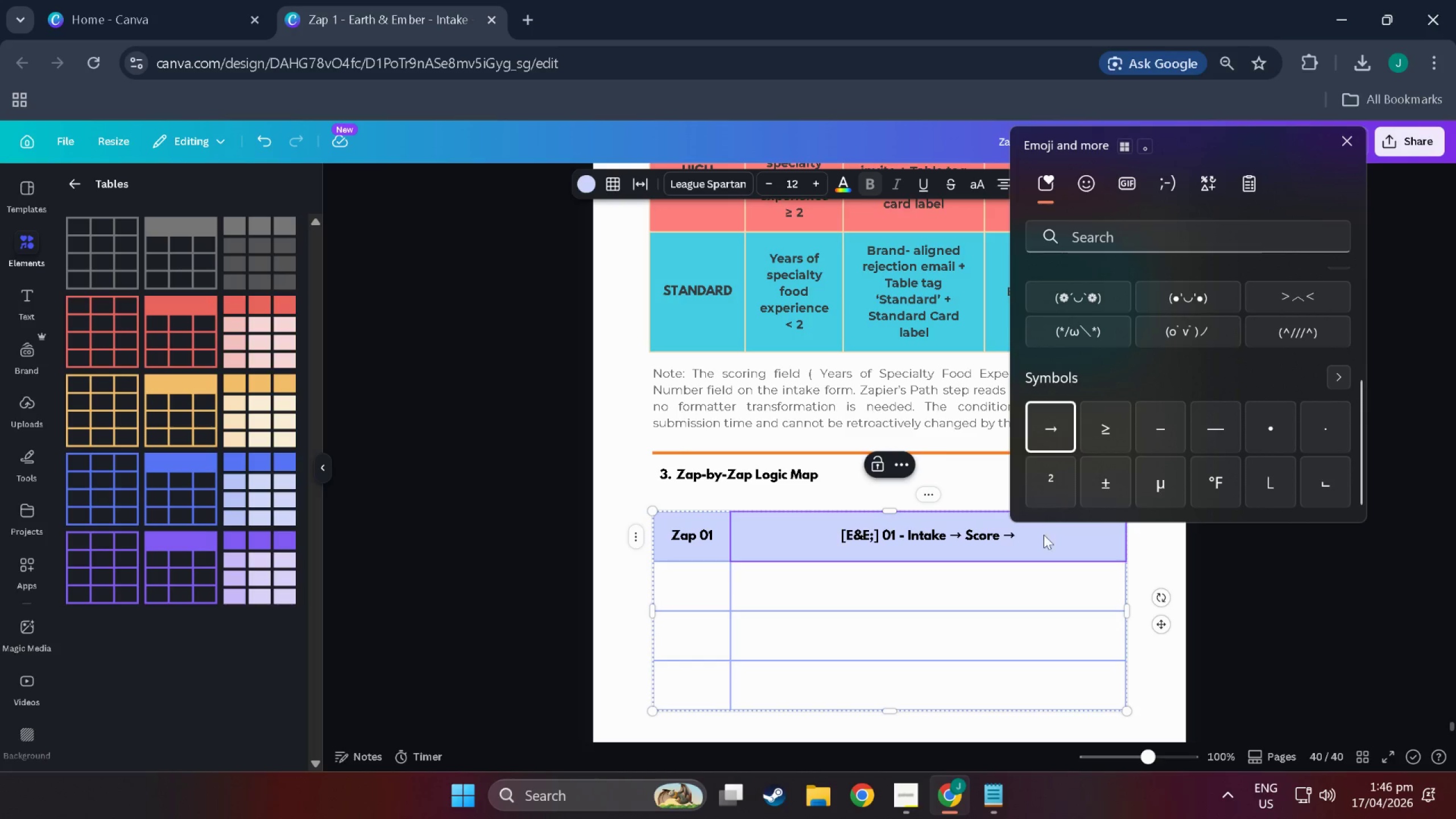 
scroll: coordinate [1066, 427], scroll_direction: down, amount: 16.0
 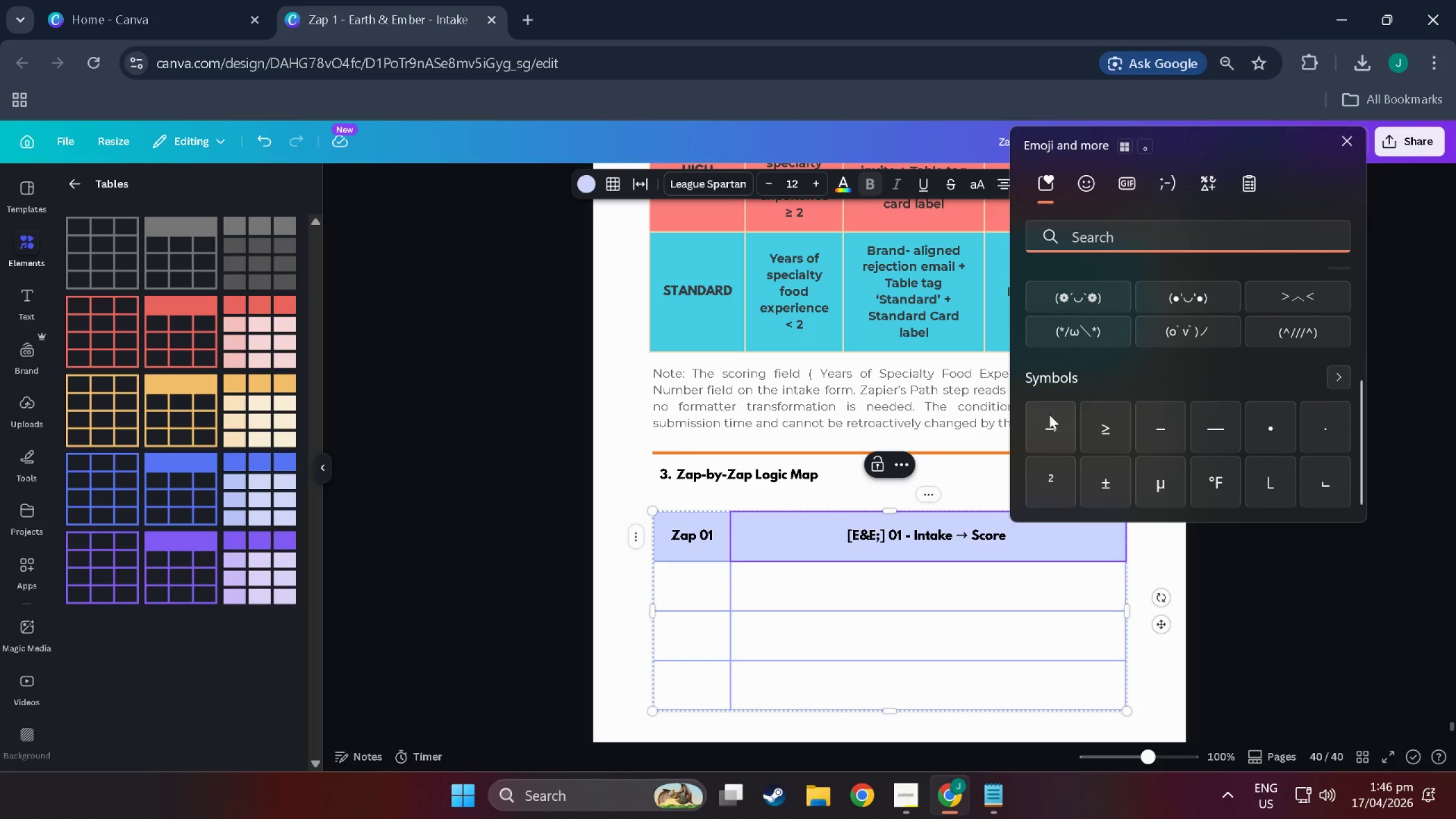 
left_click([1043, 543])
 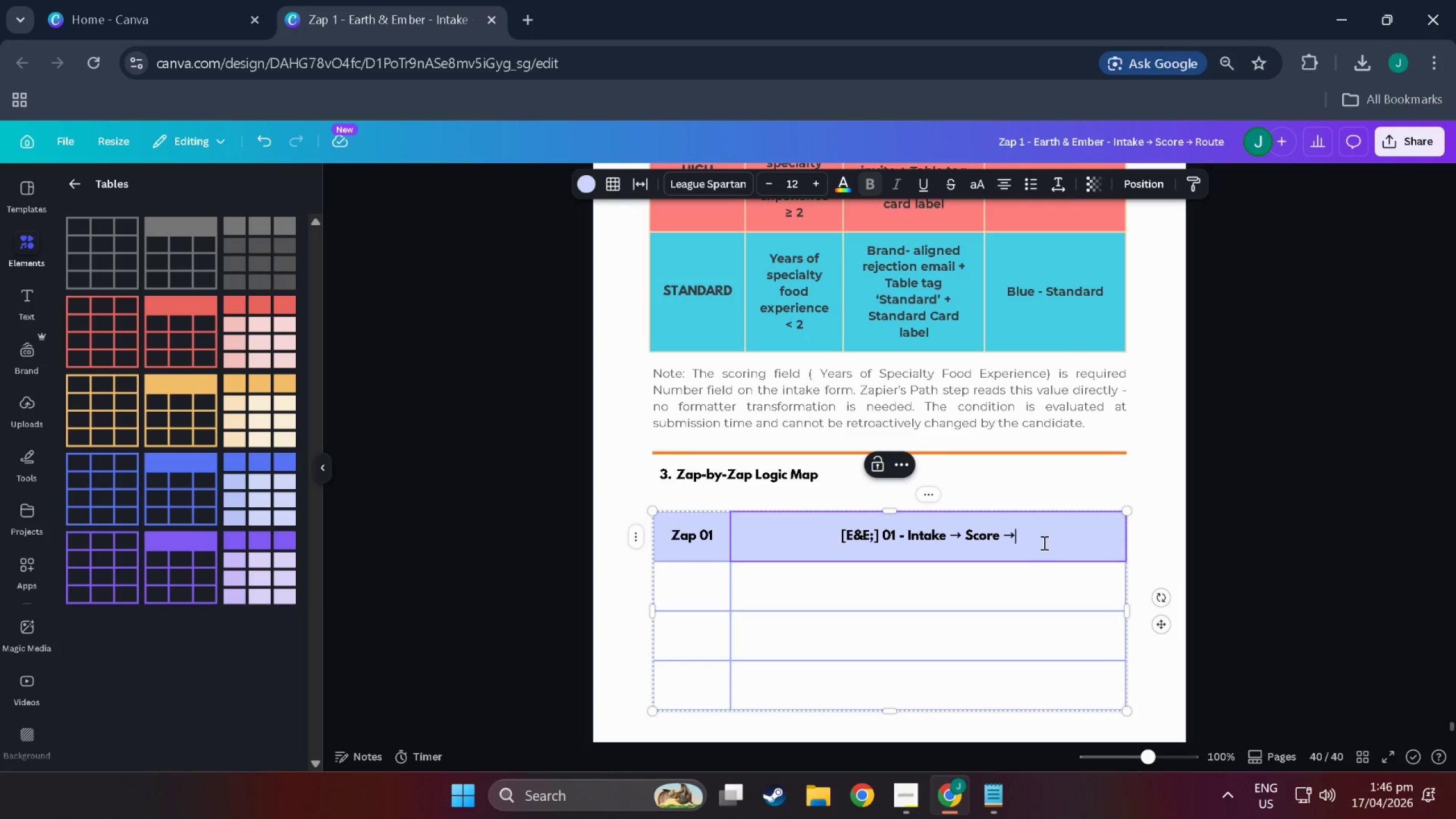 
type(R)
key(Backspace)
type( Route)
 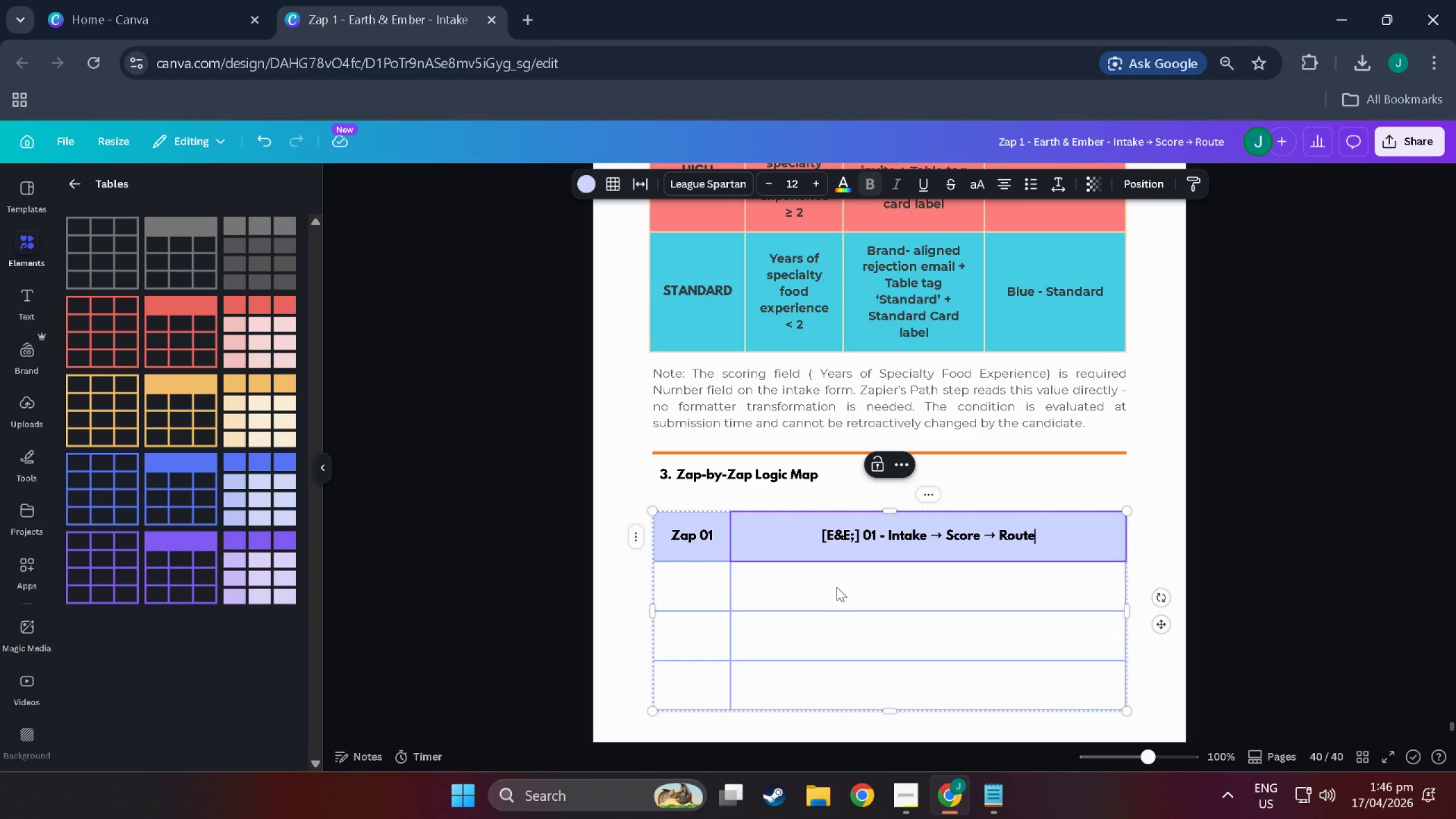 
double_click([837, 591])
 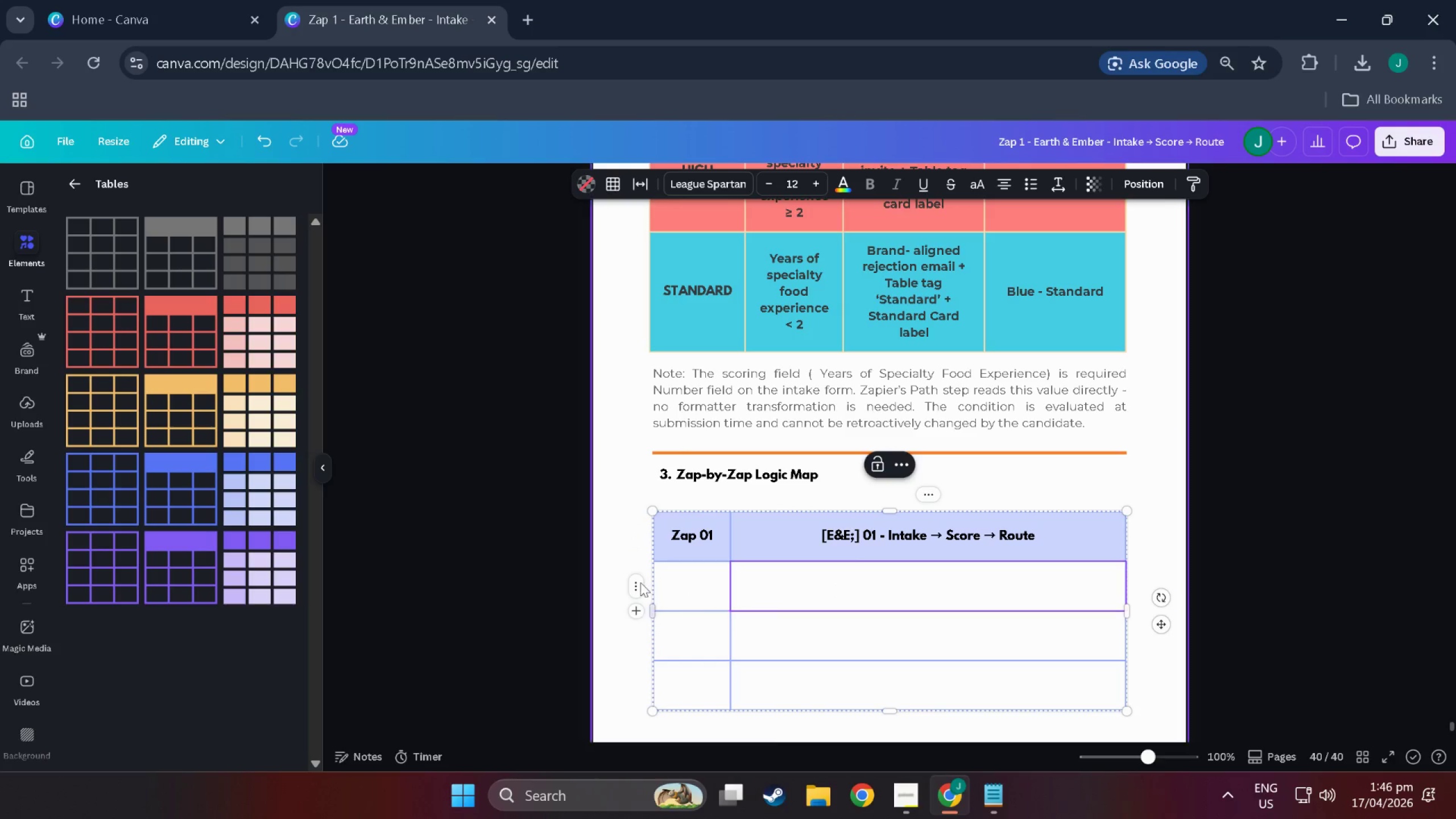 
scroll: coordinate [694, 598], scroll_direction: down, amount: 1.0
 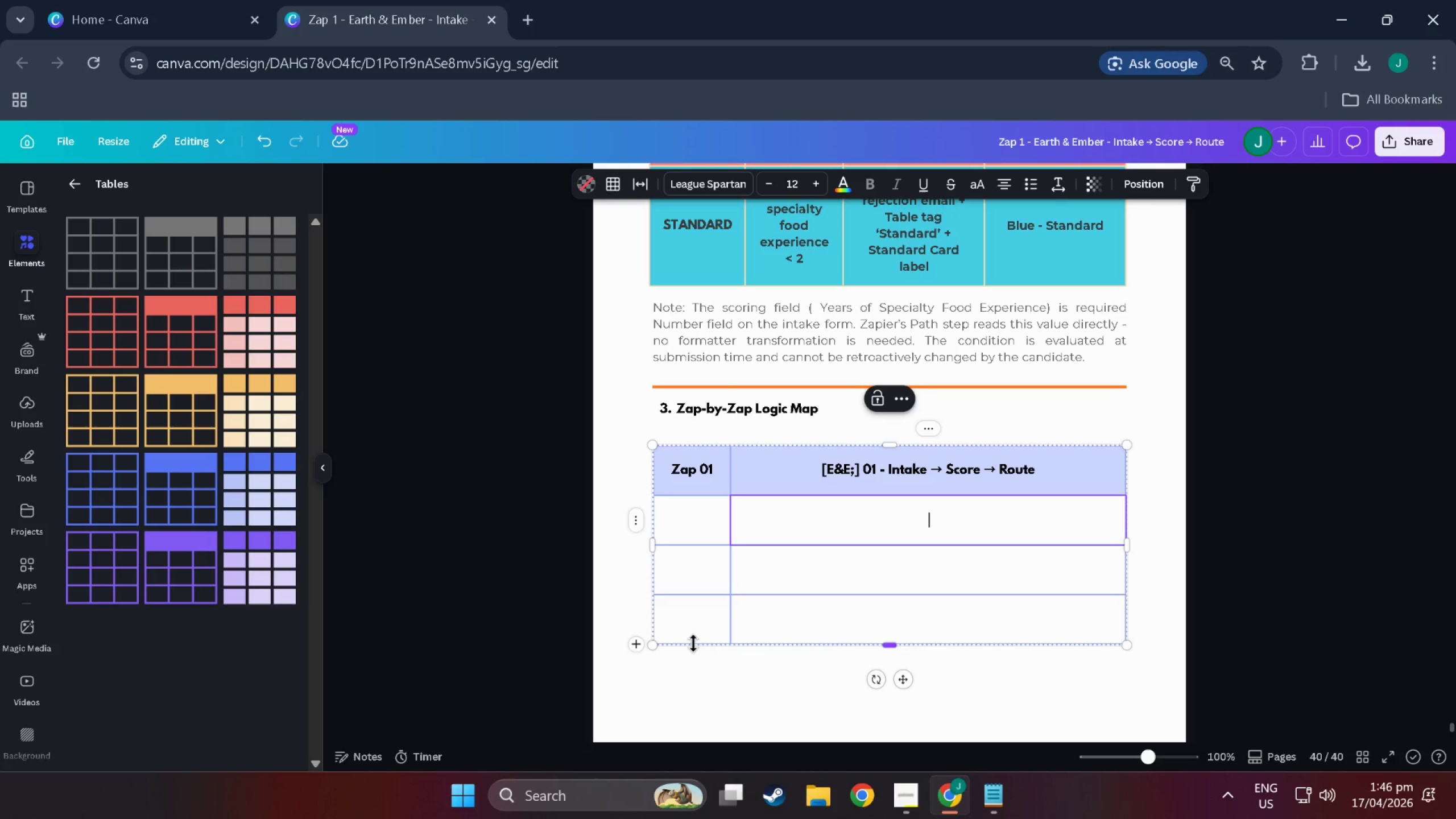 
wait(9.18)
 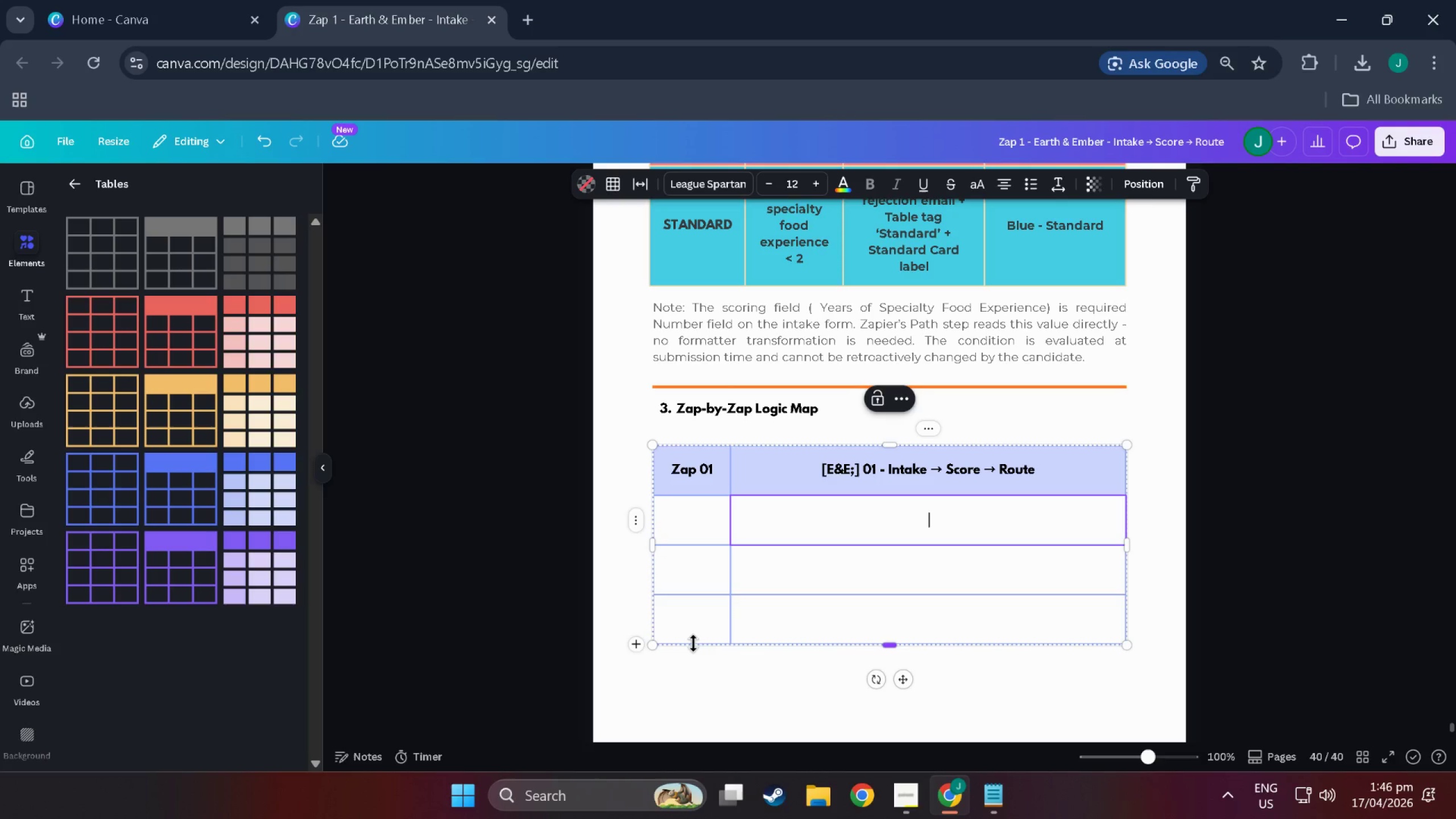 
double_click([696, 524])
 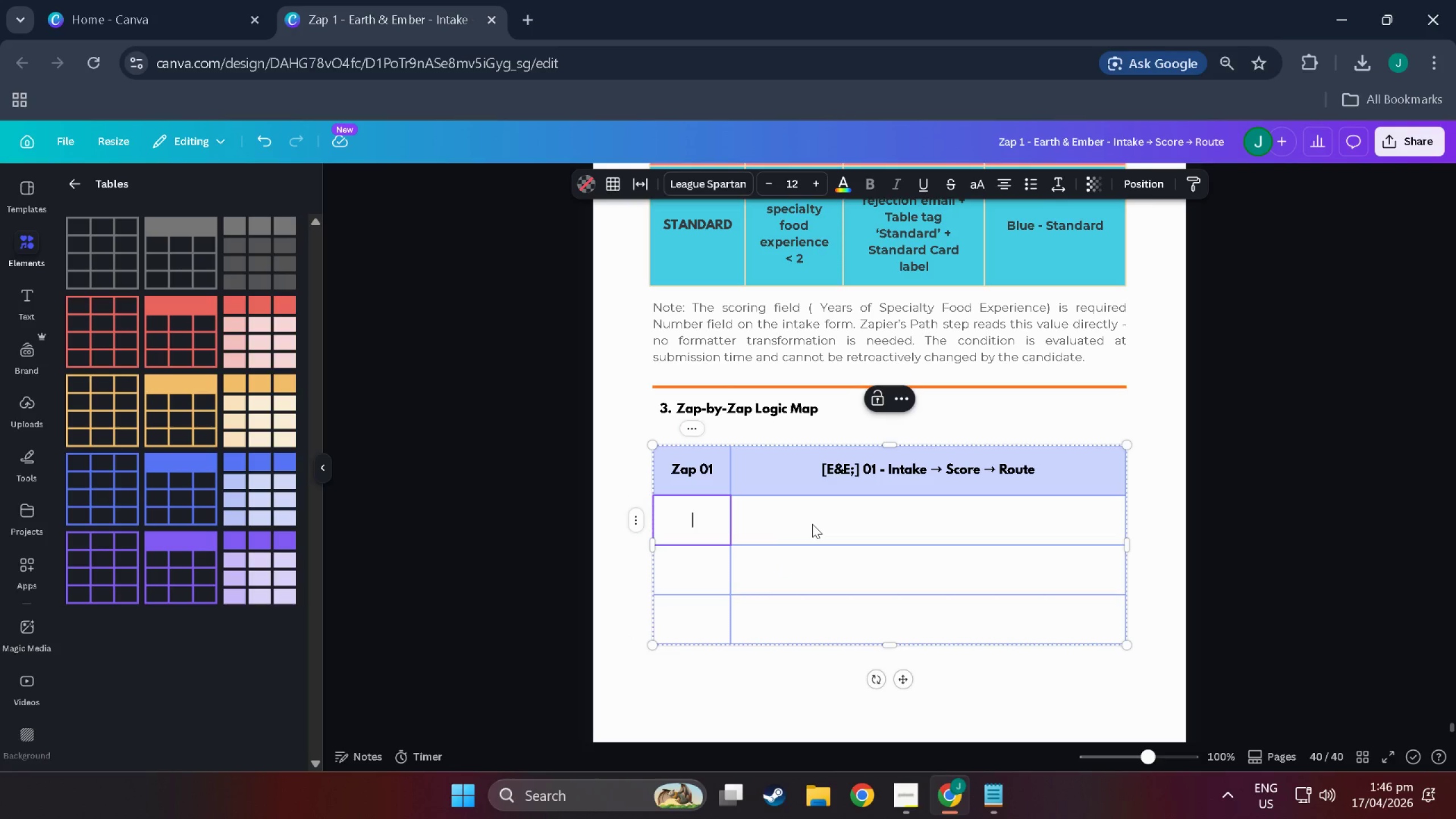 
wait(9.74)
 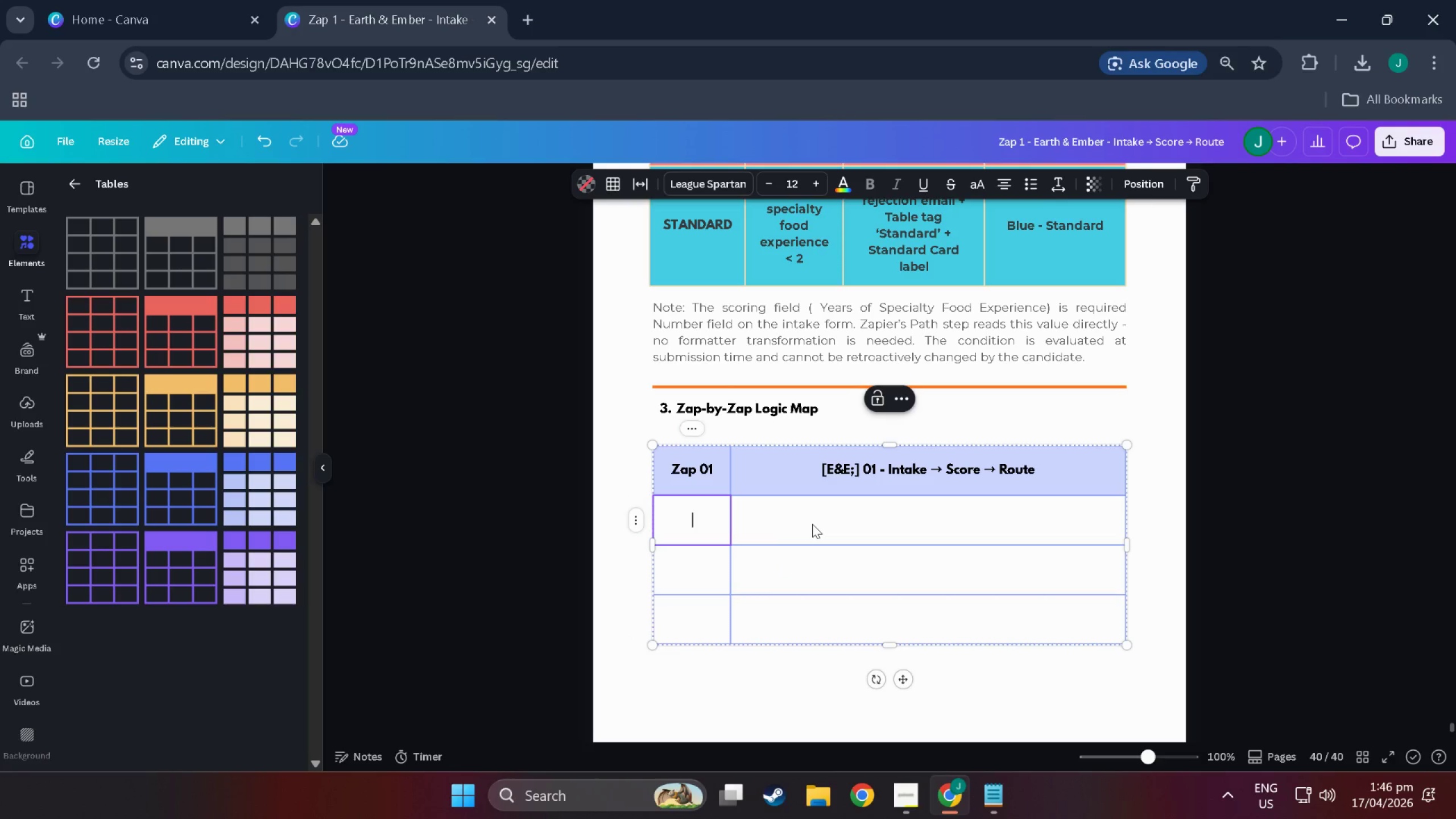 
left_click([631, 522])
 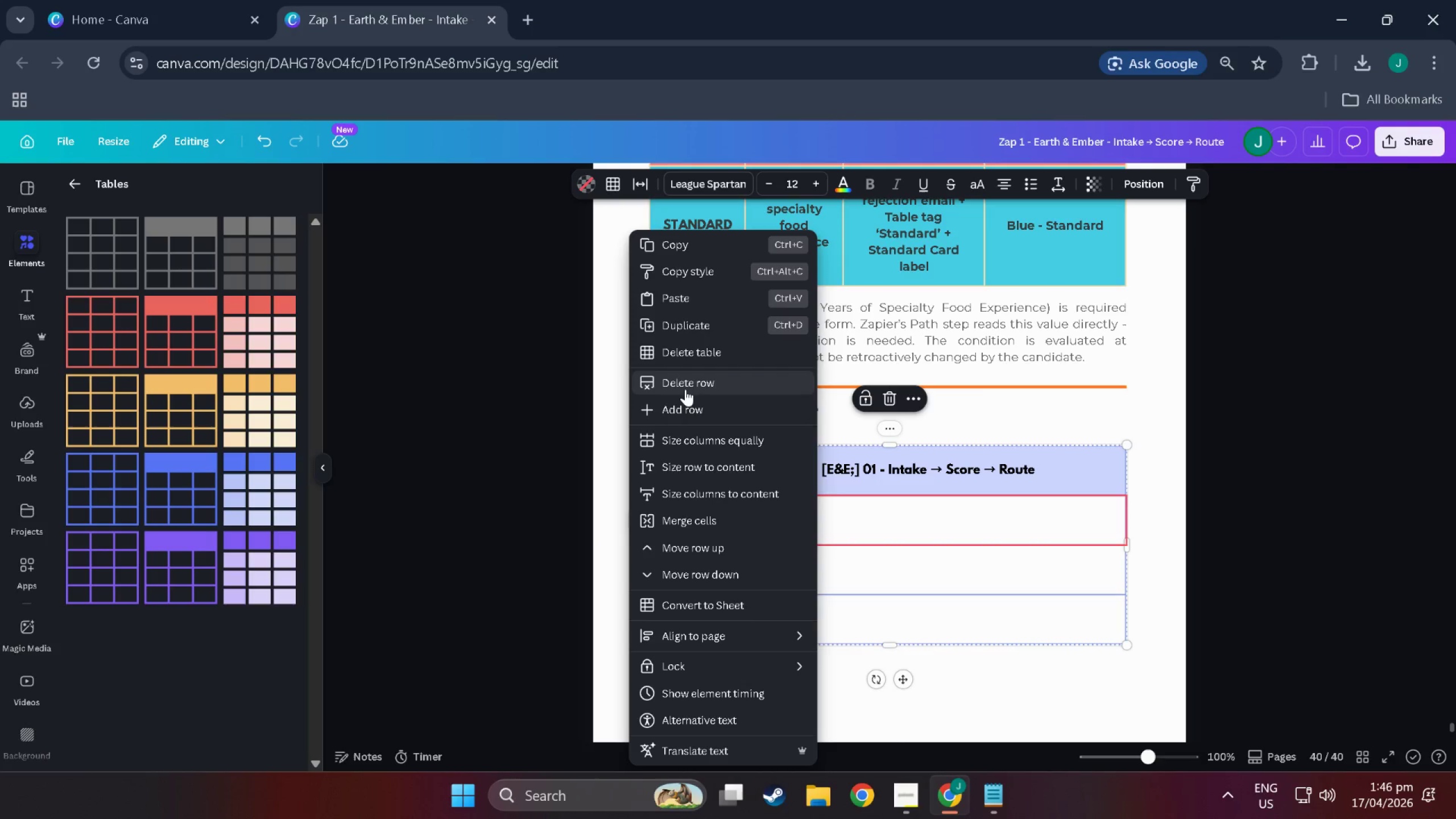 
left_click([685, 389])
 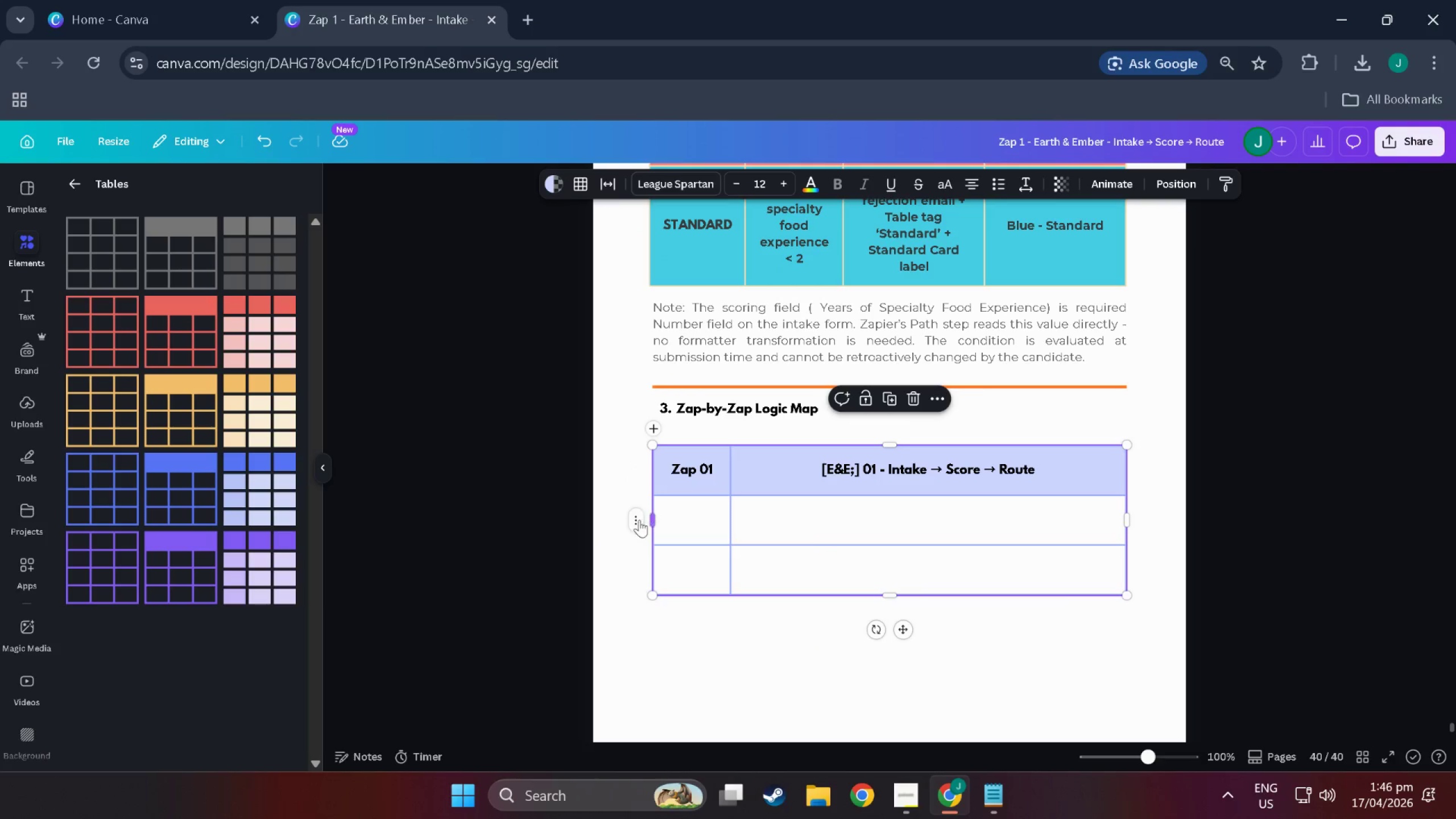 
left_click([634, 518])
 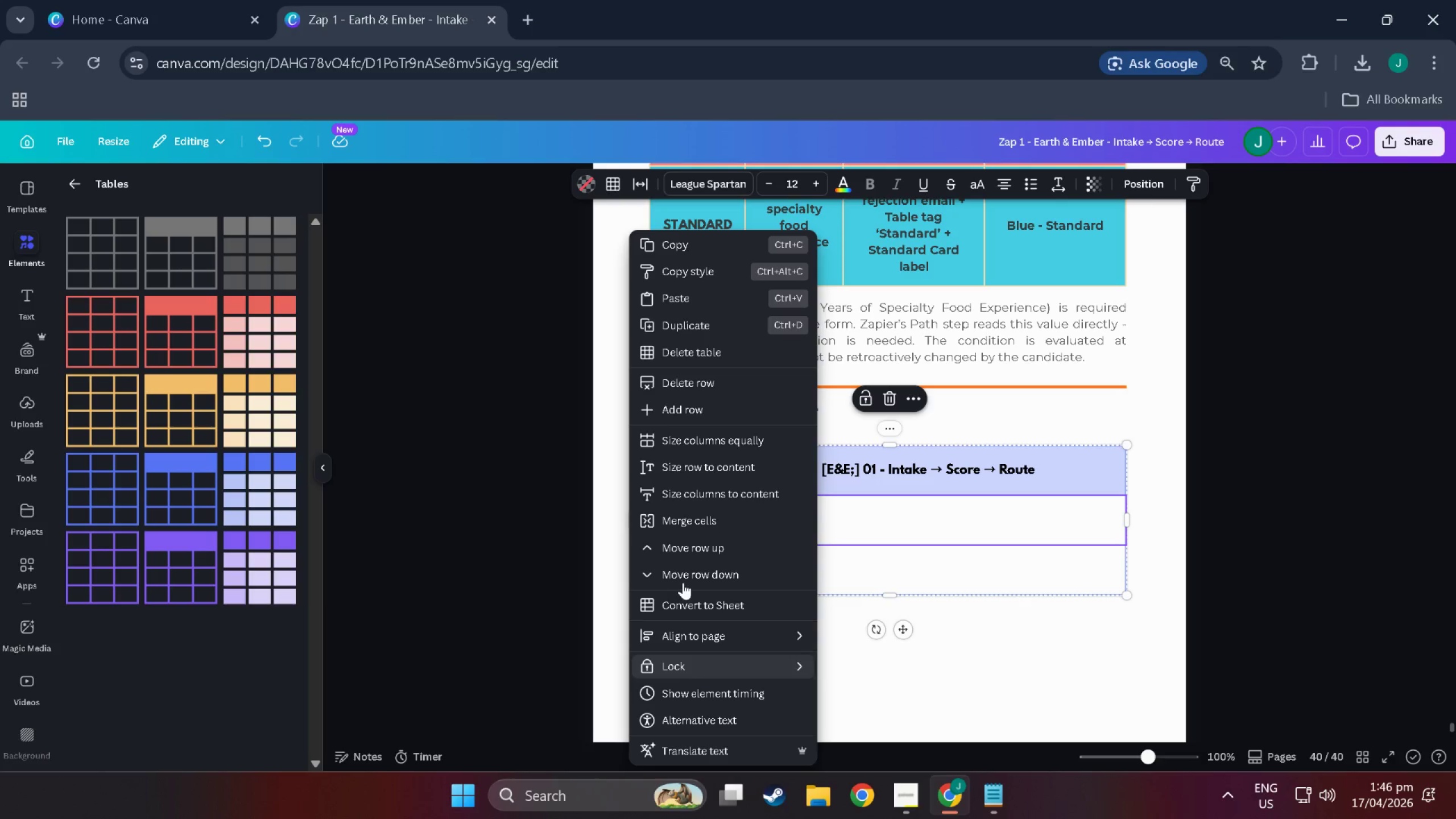 
left_click([682, 385])
 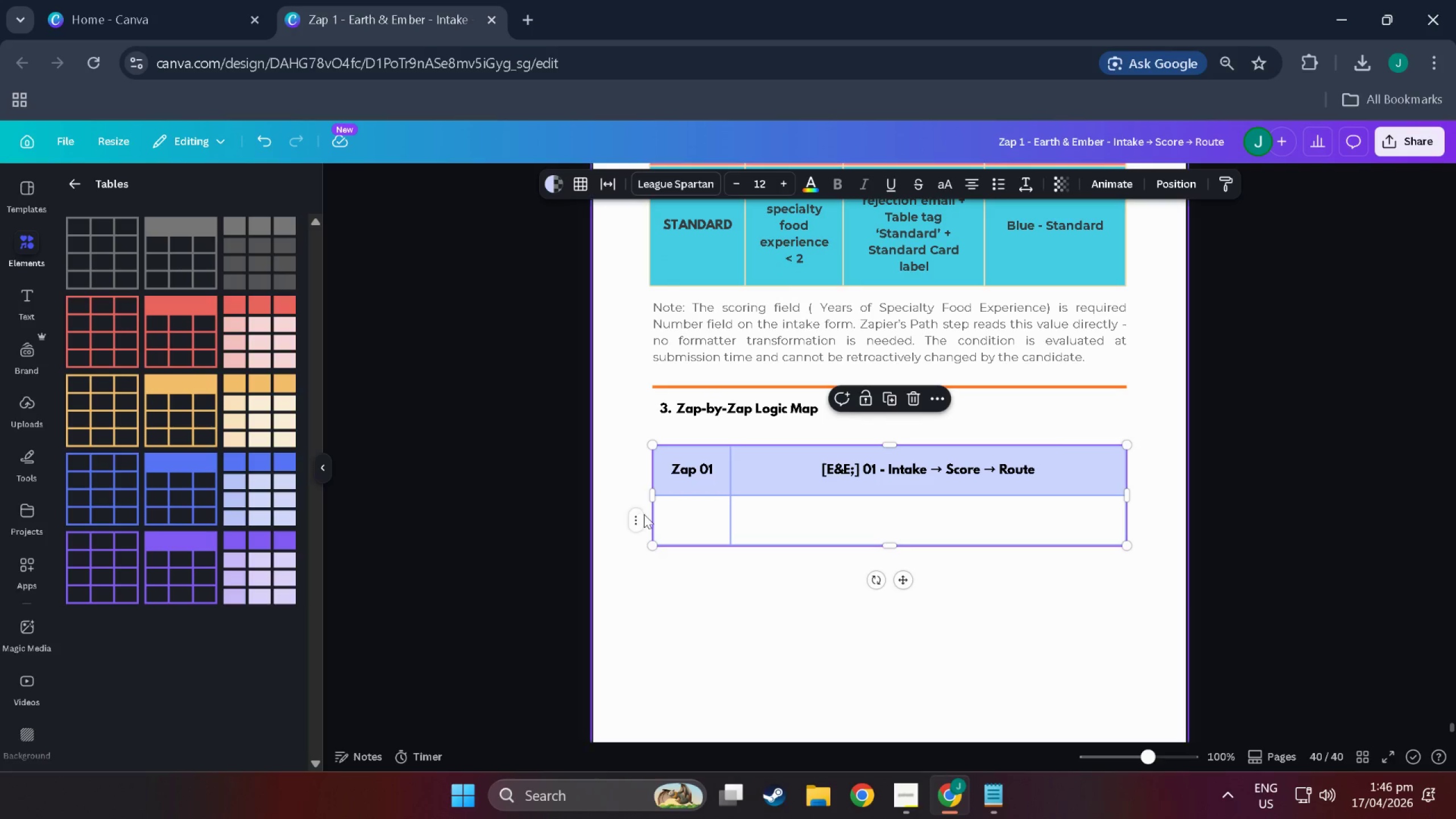 
left_click([638, 516])
 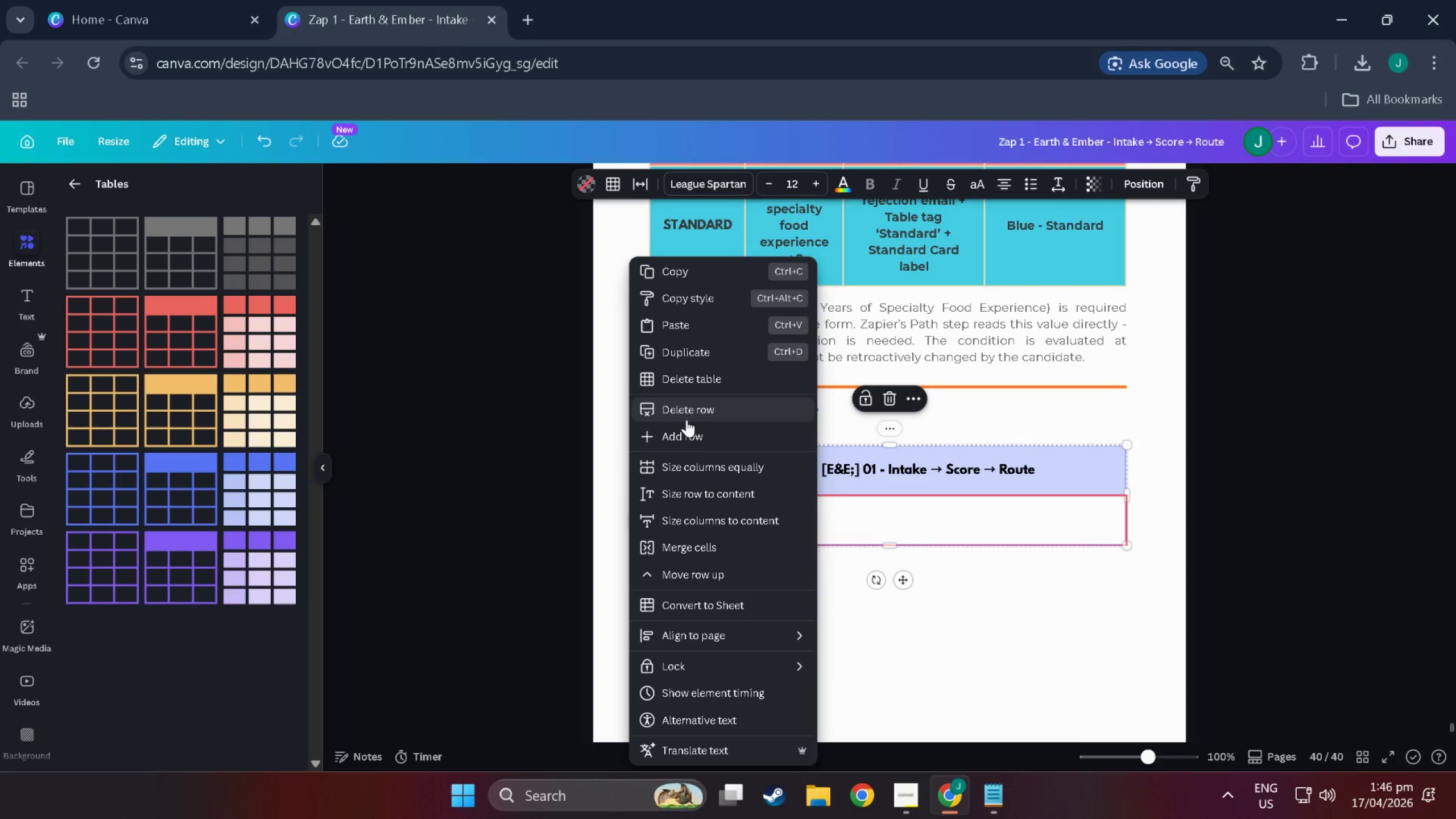 
left_click([686, 420])
 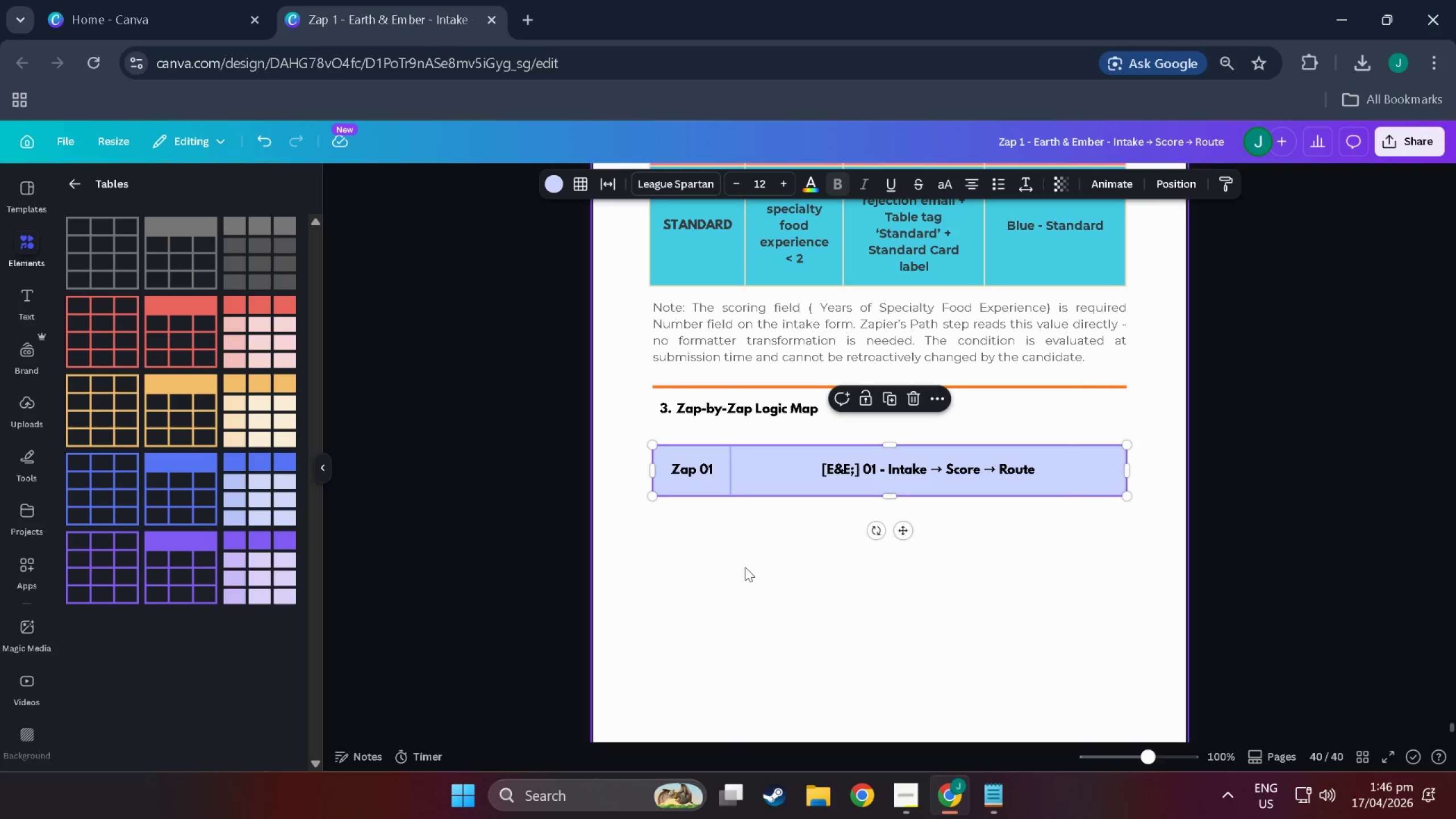 
left_click([745, 572])
 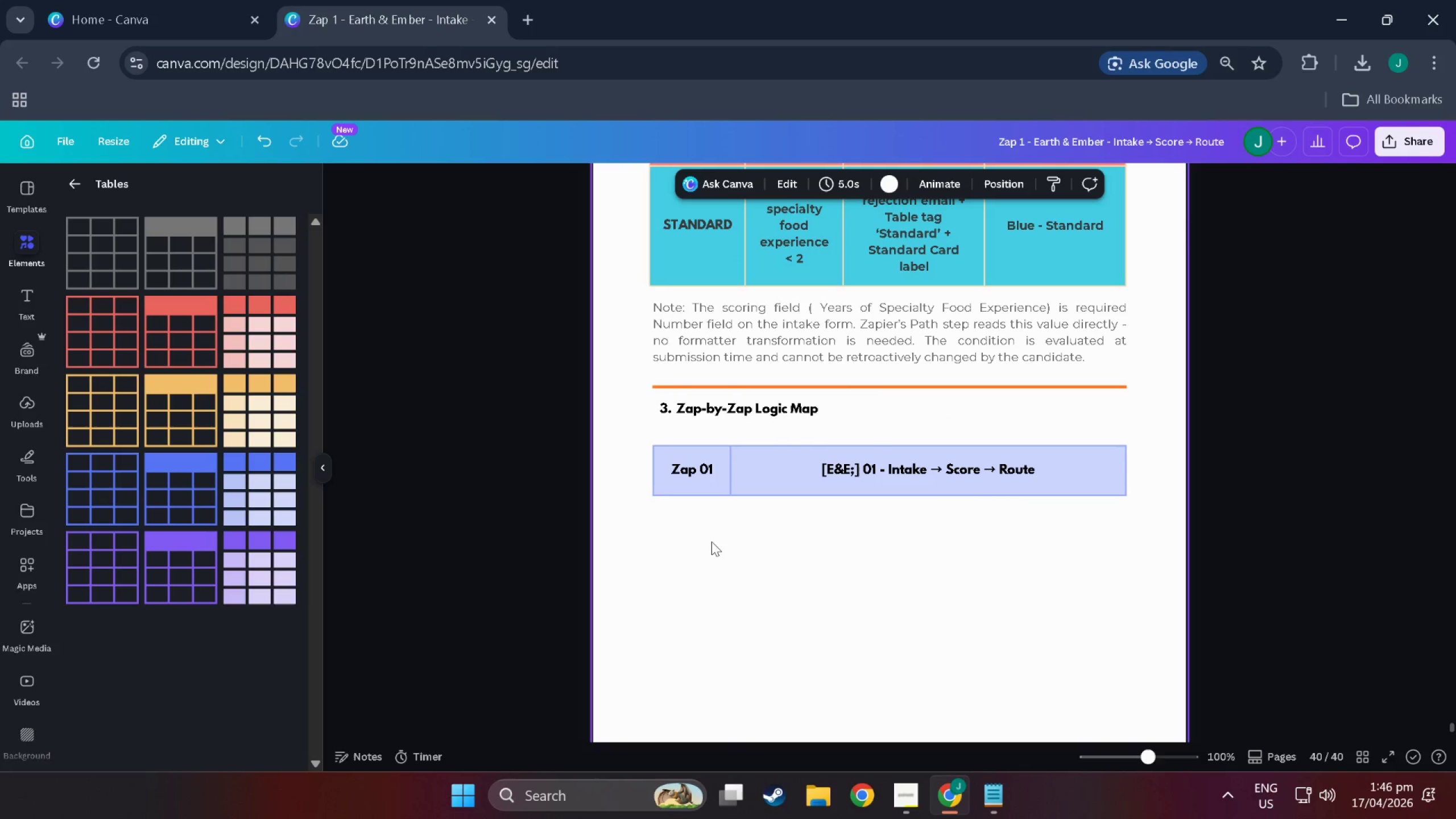 
key(T)
 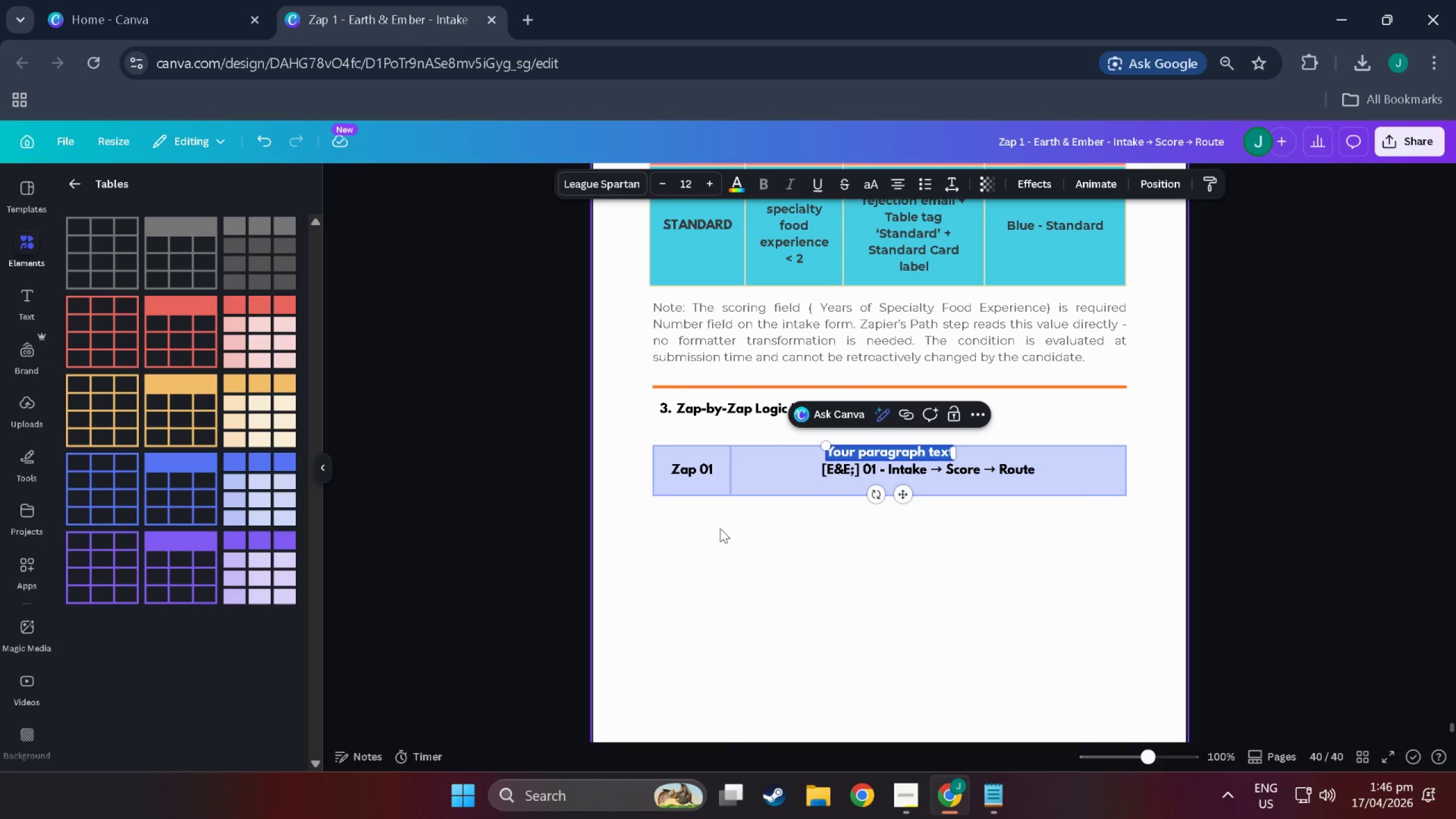 
key(Control+Z)
 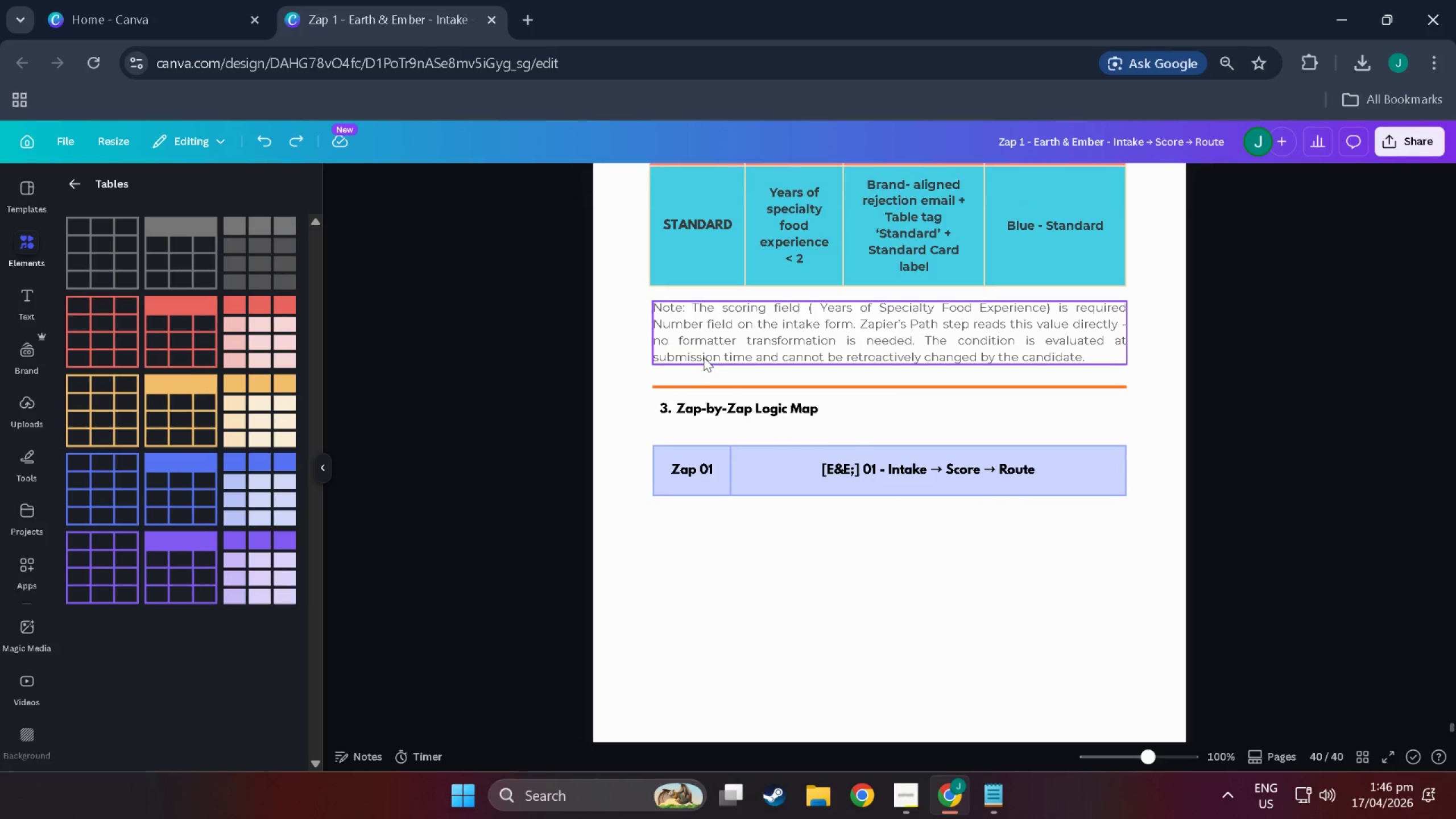 
left_click([704, 357])
 